 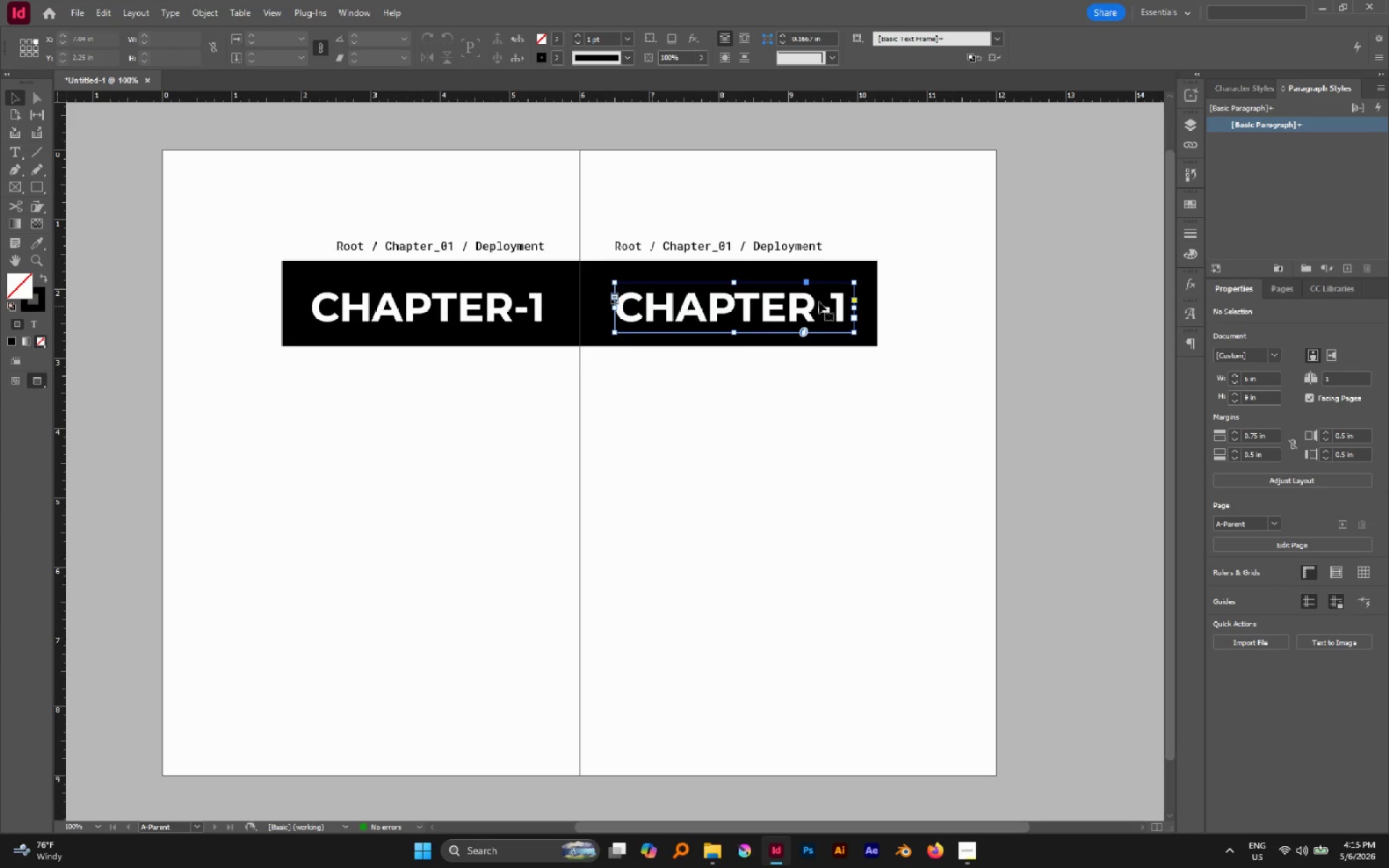 
double_click([823, 307])
 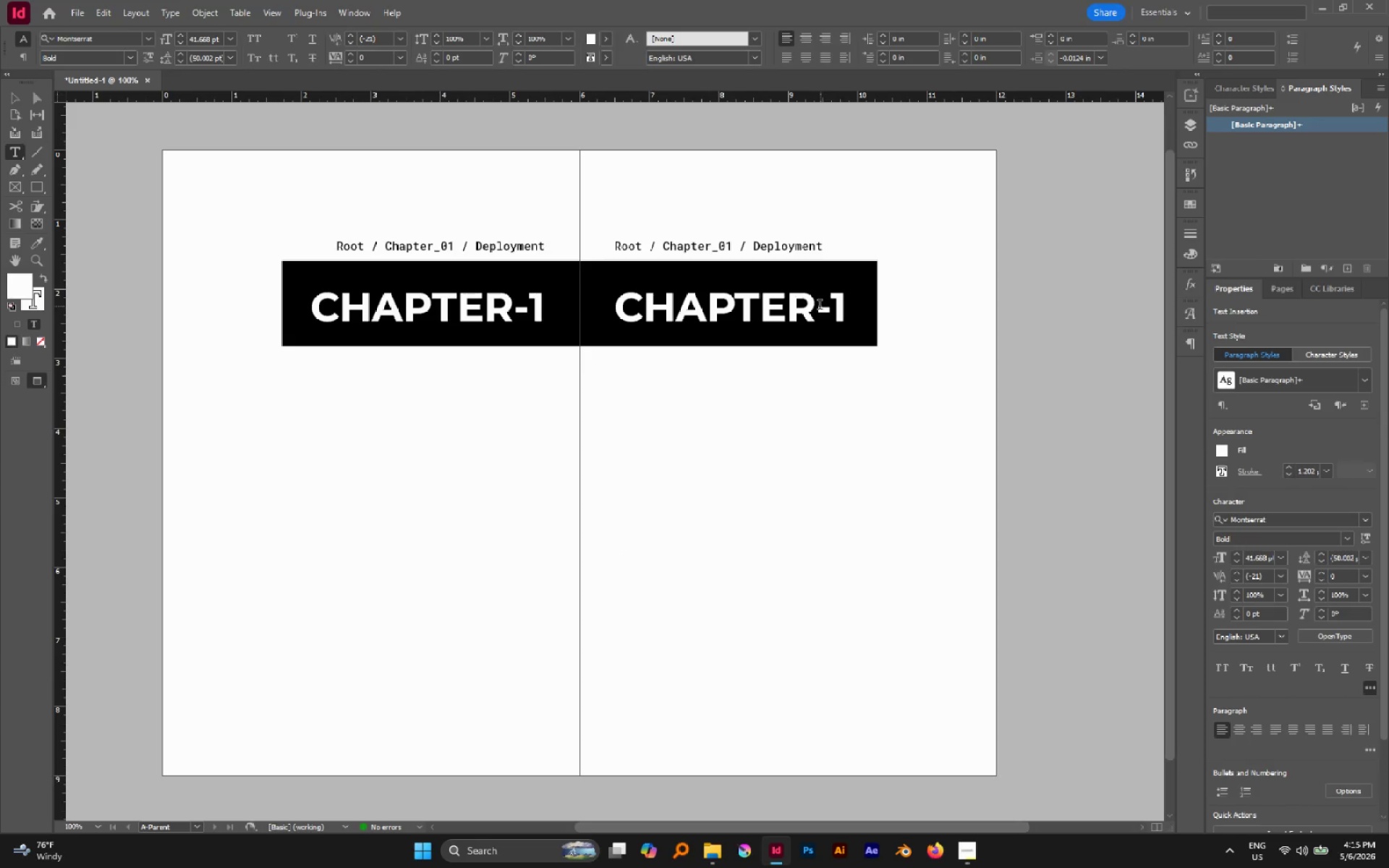 
left_click_drag(start_coordinate=[819, 306], to_coordinate=[845, 312])
 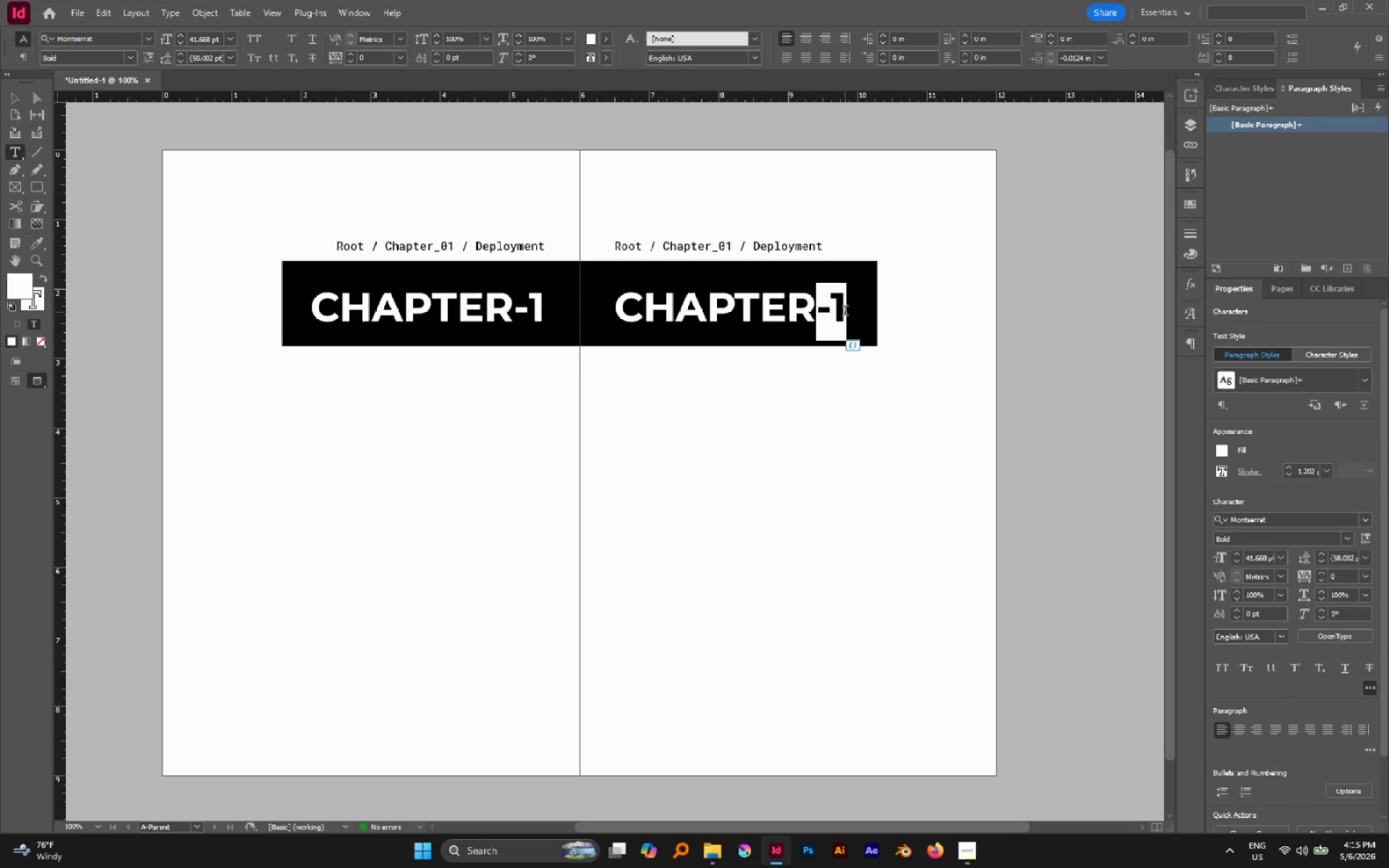 
key(Backspace)
 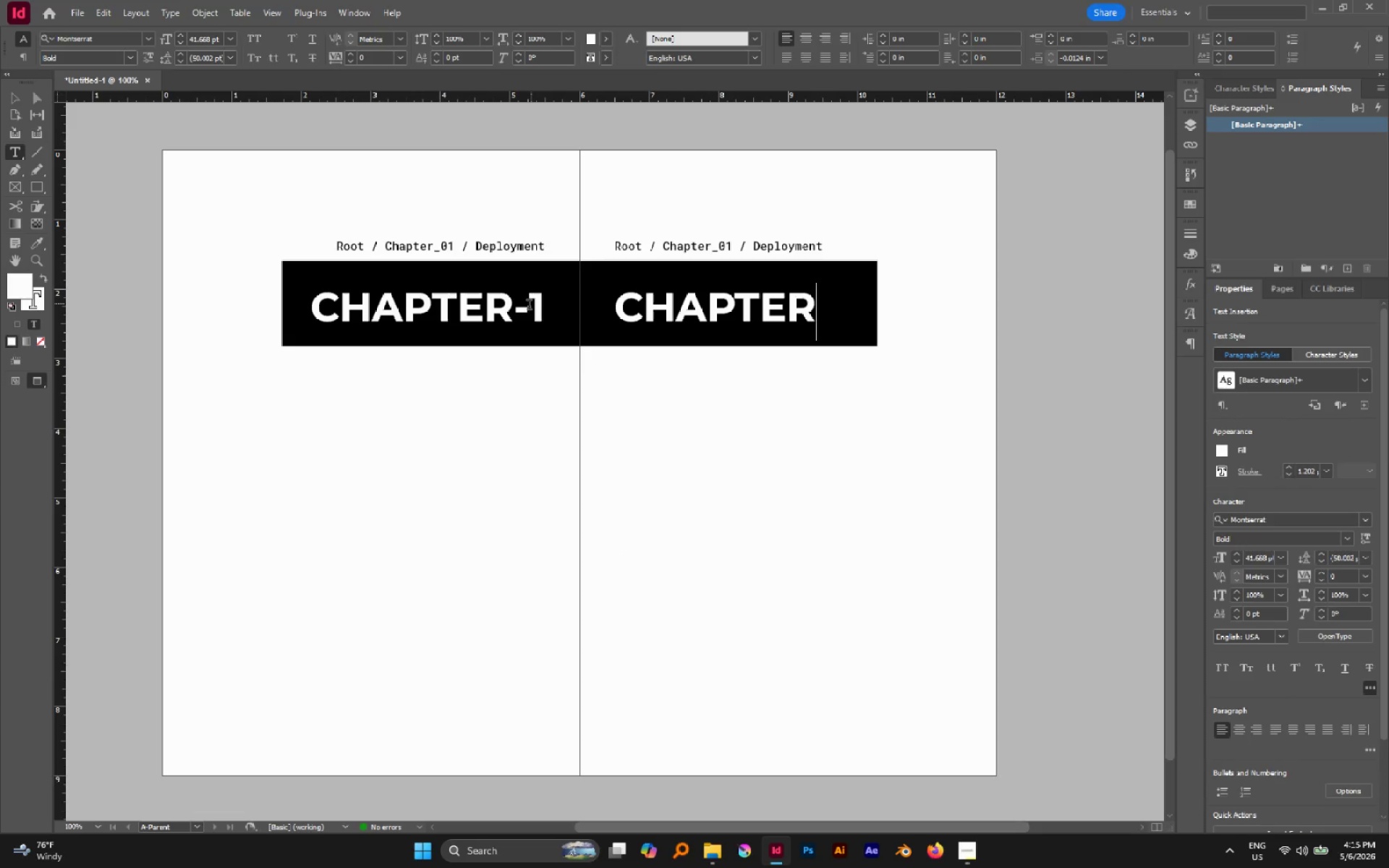 
left_click_drag(start_coordinate=[517, 310], to_coordinate=[538, 313])
 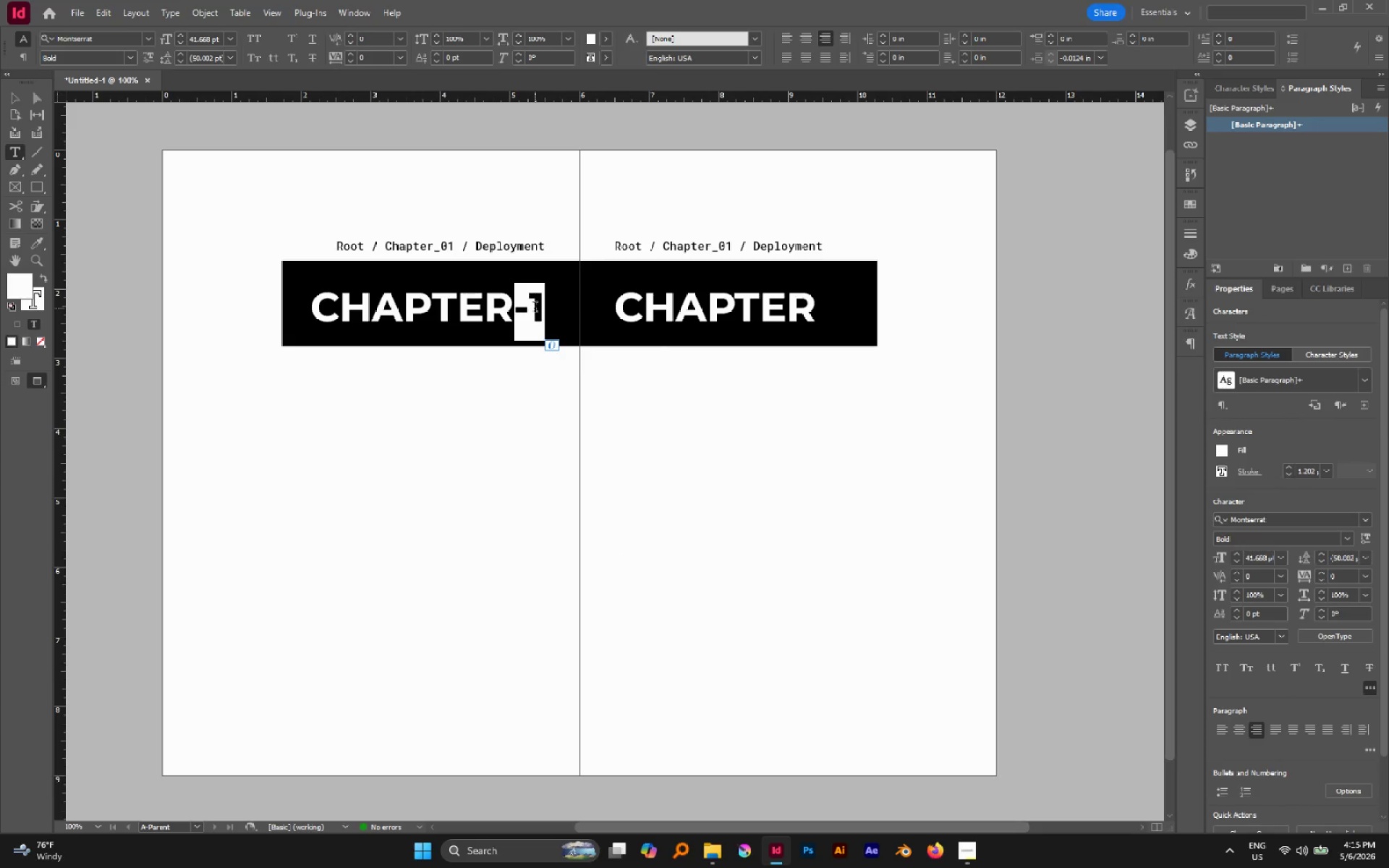 
key(Insert)
 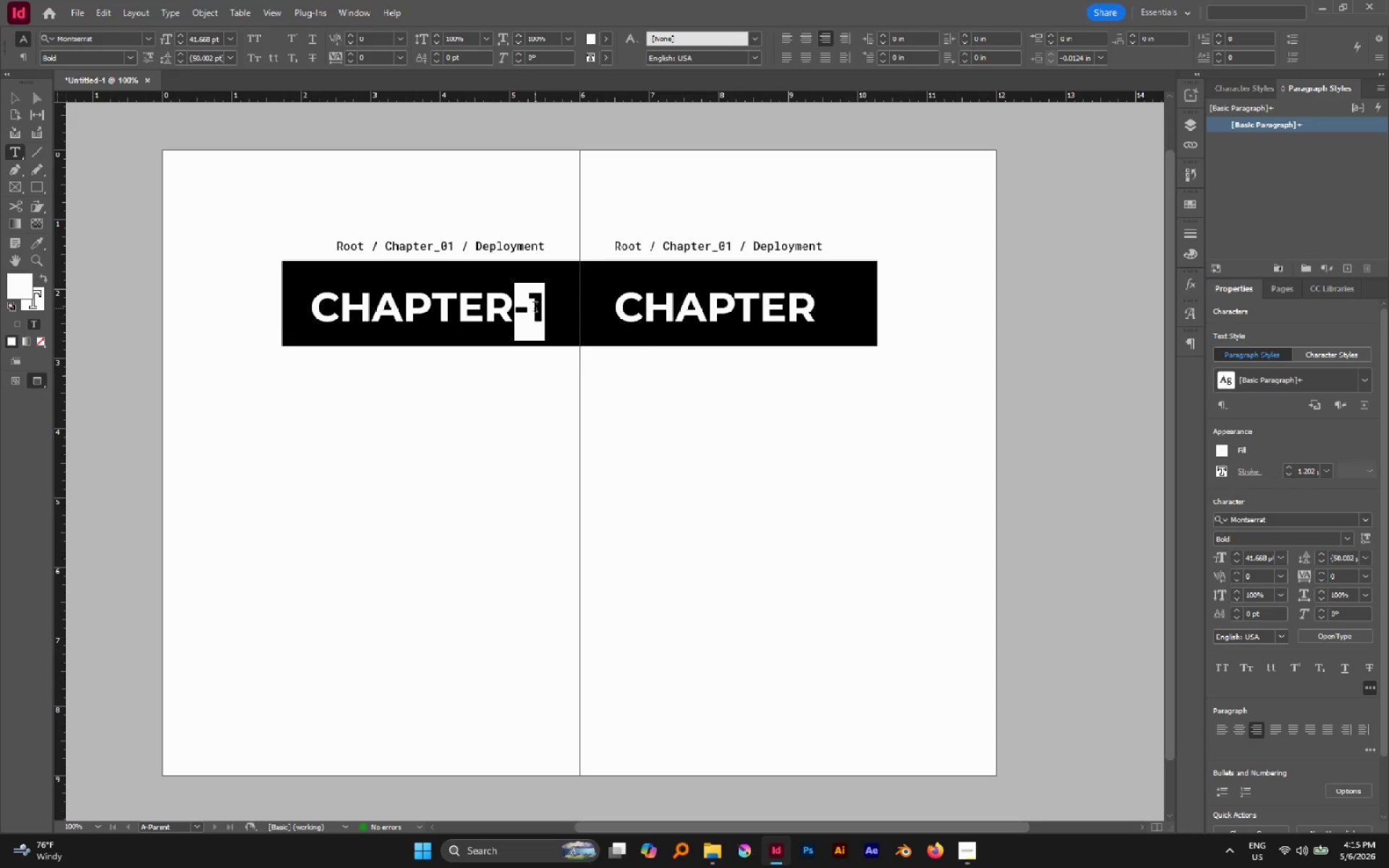 
key(Backspace)
 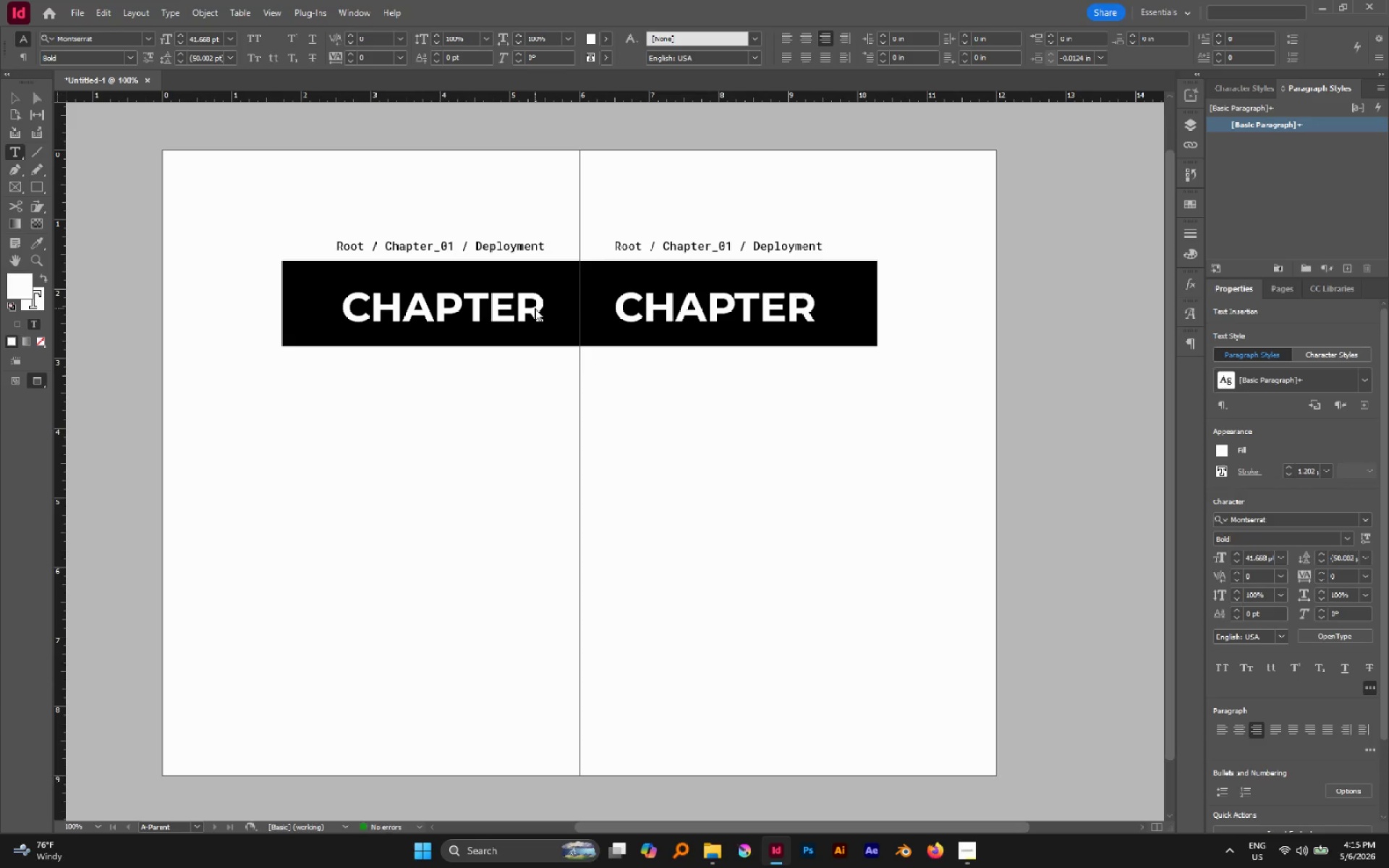 
key(Delete)
 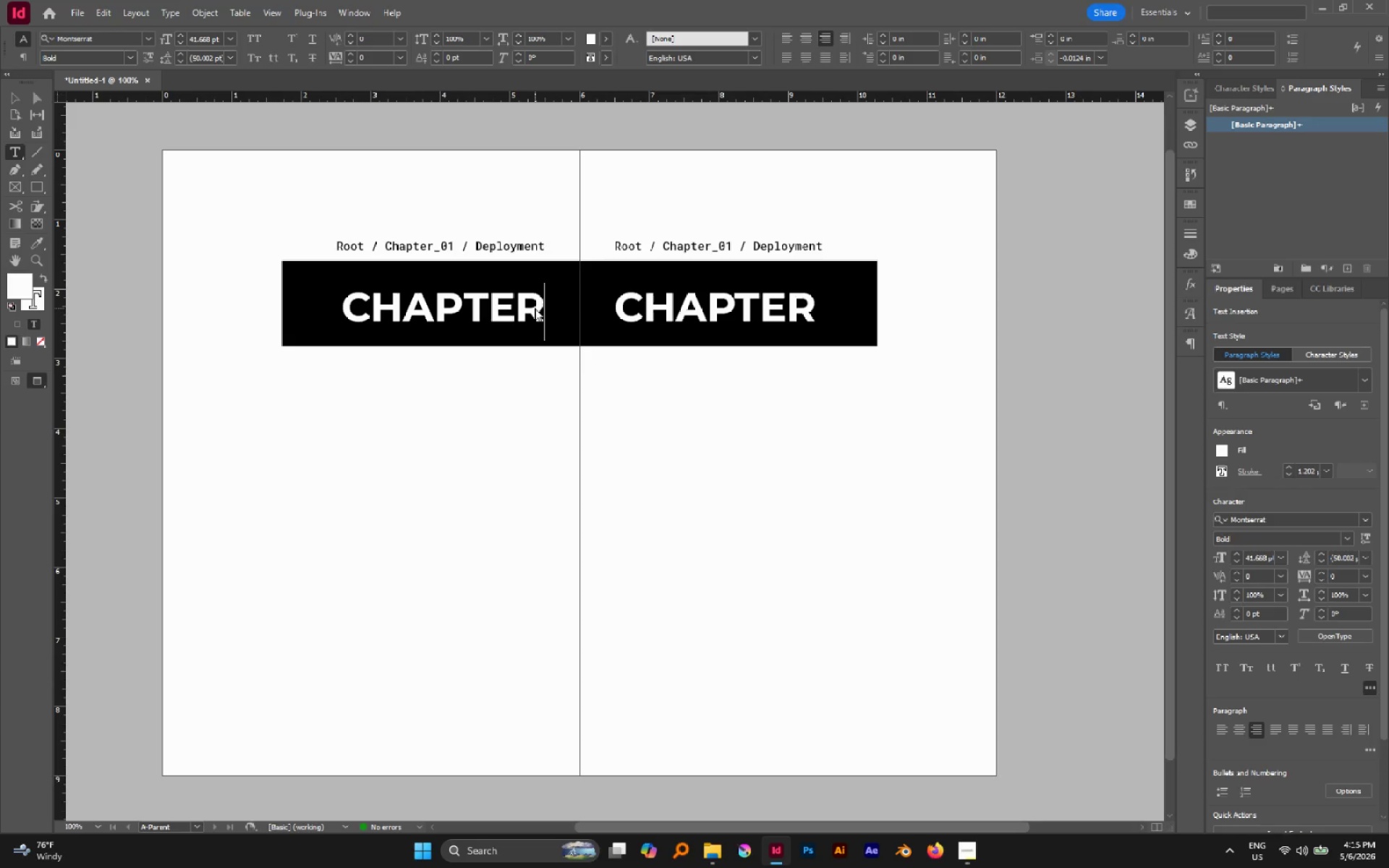 
key(Delete)
 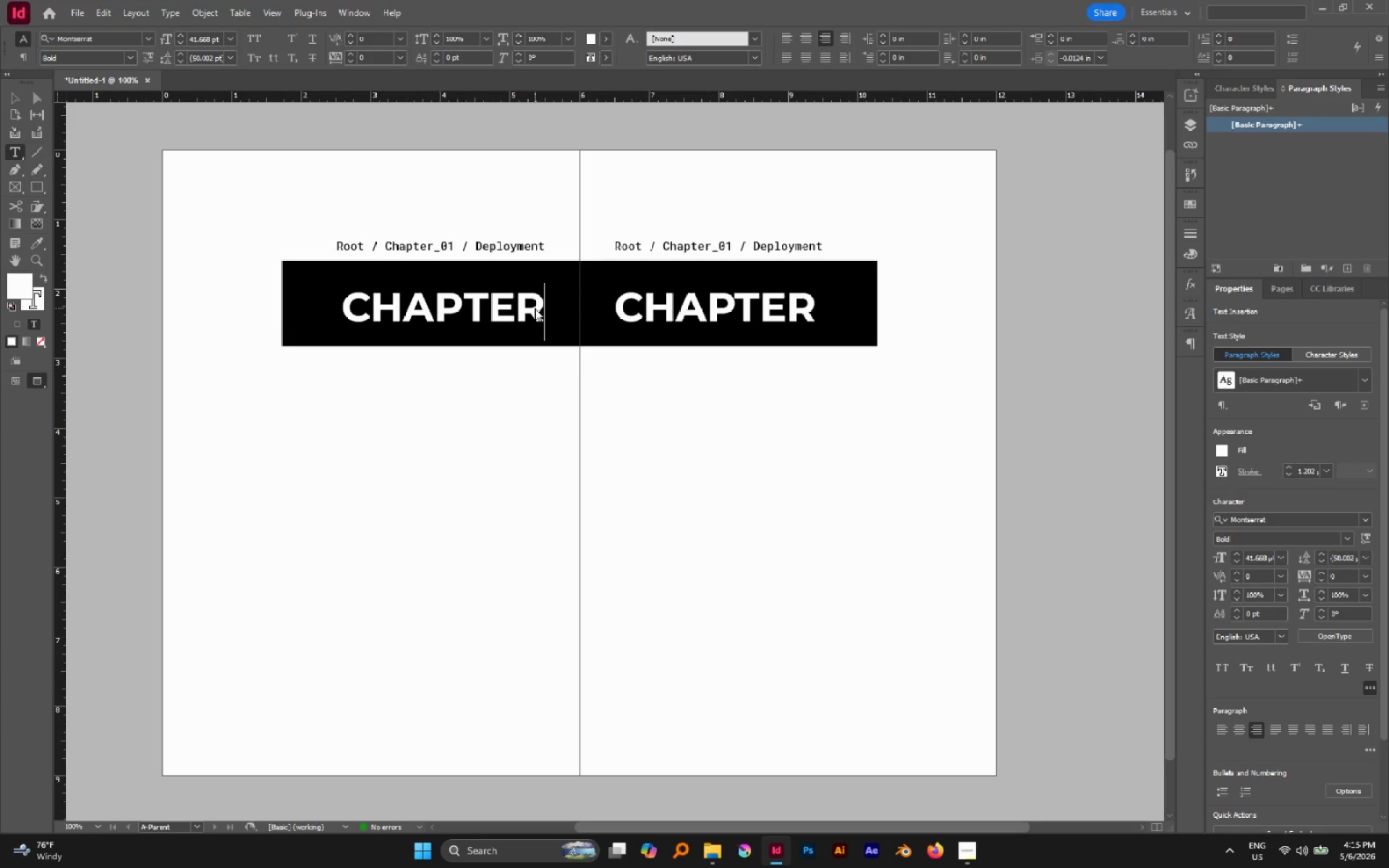 
key(Delete)
 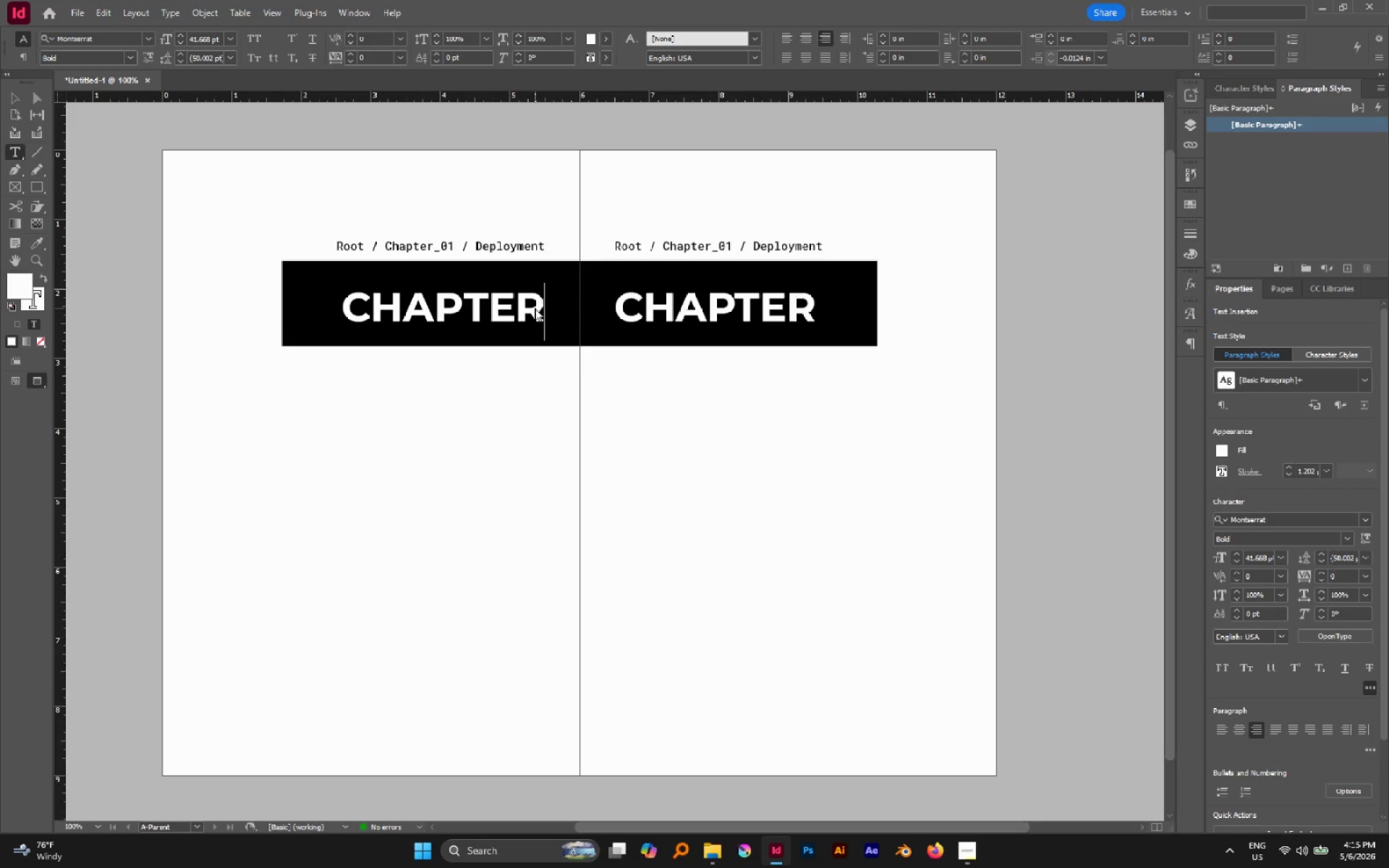 
key(Escape)
 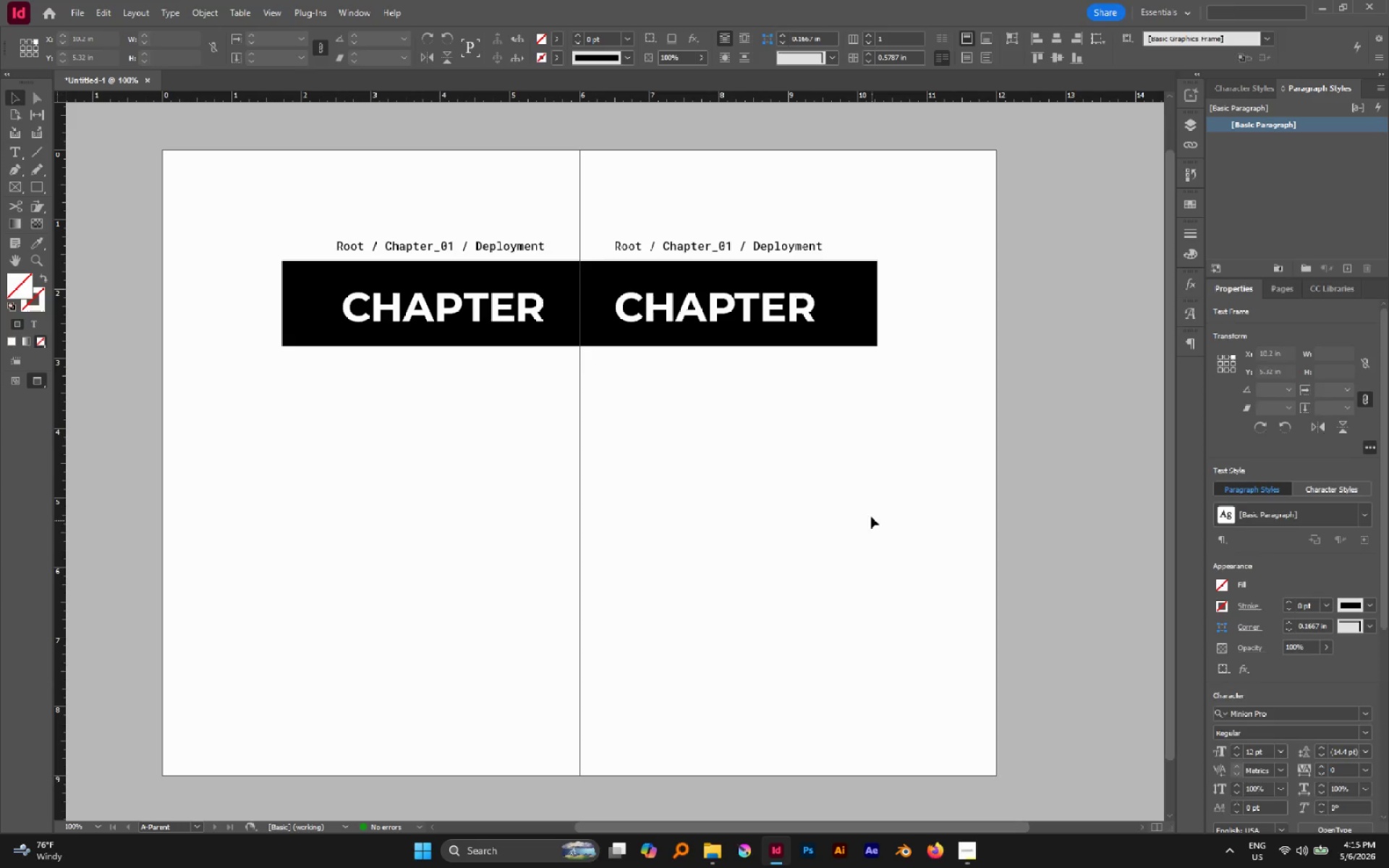 
key(W)
 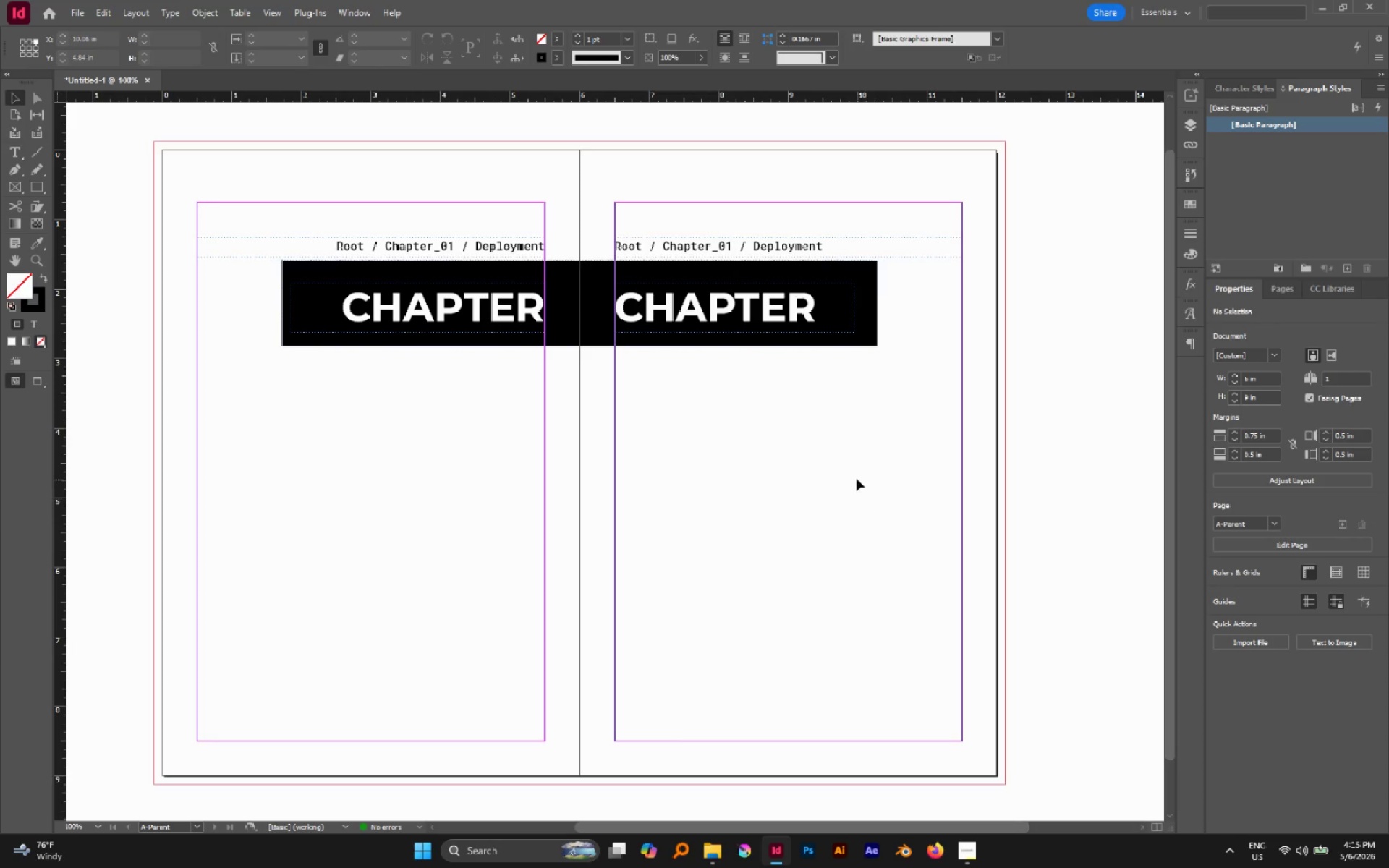 
left_click([857, 479])
 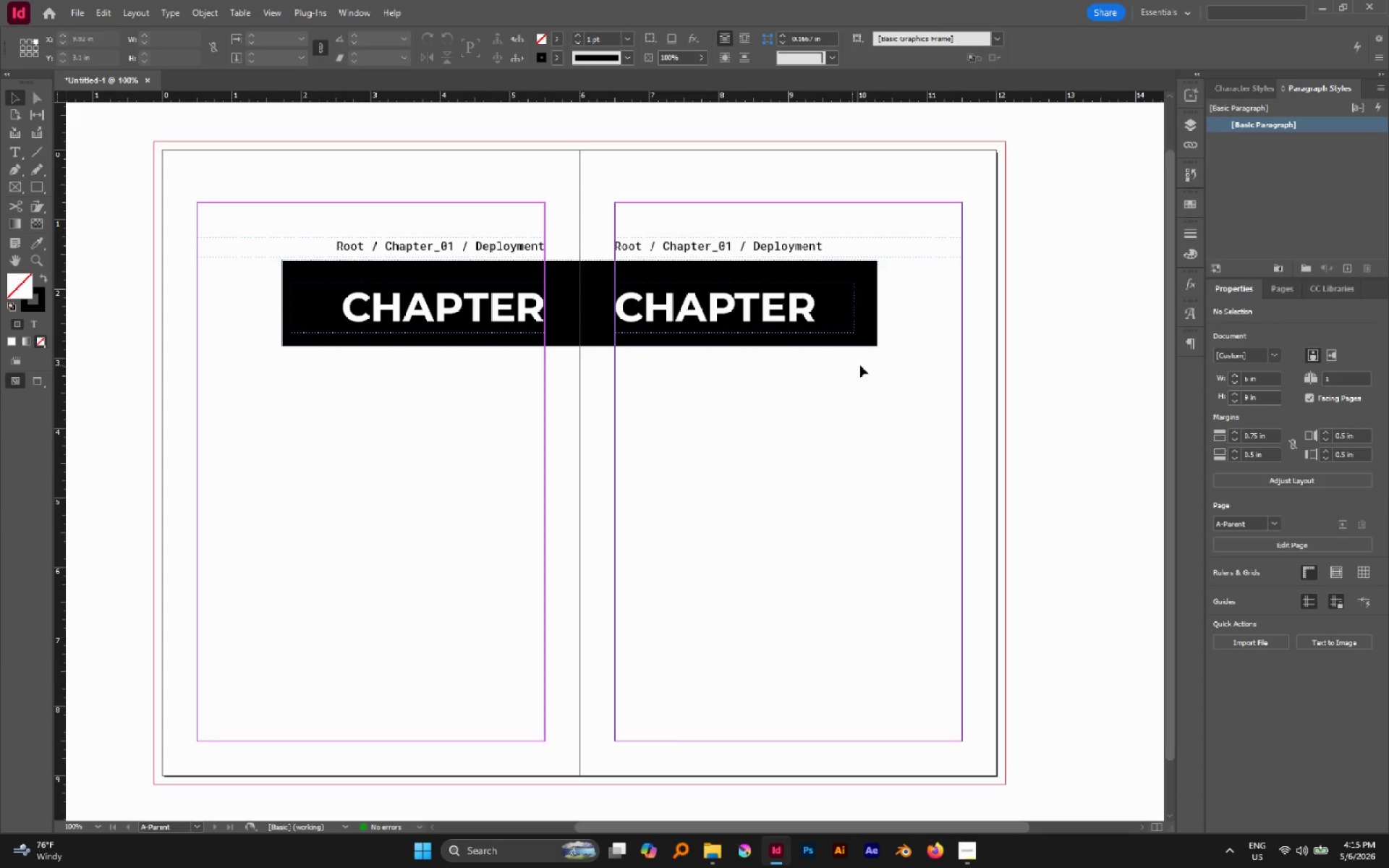 
left_click([876, 314])
 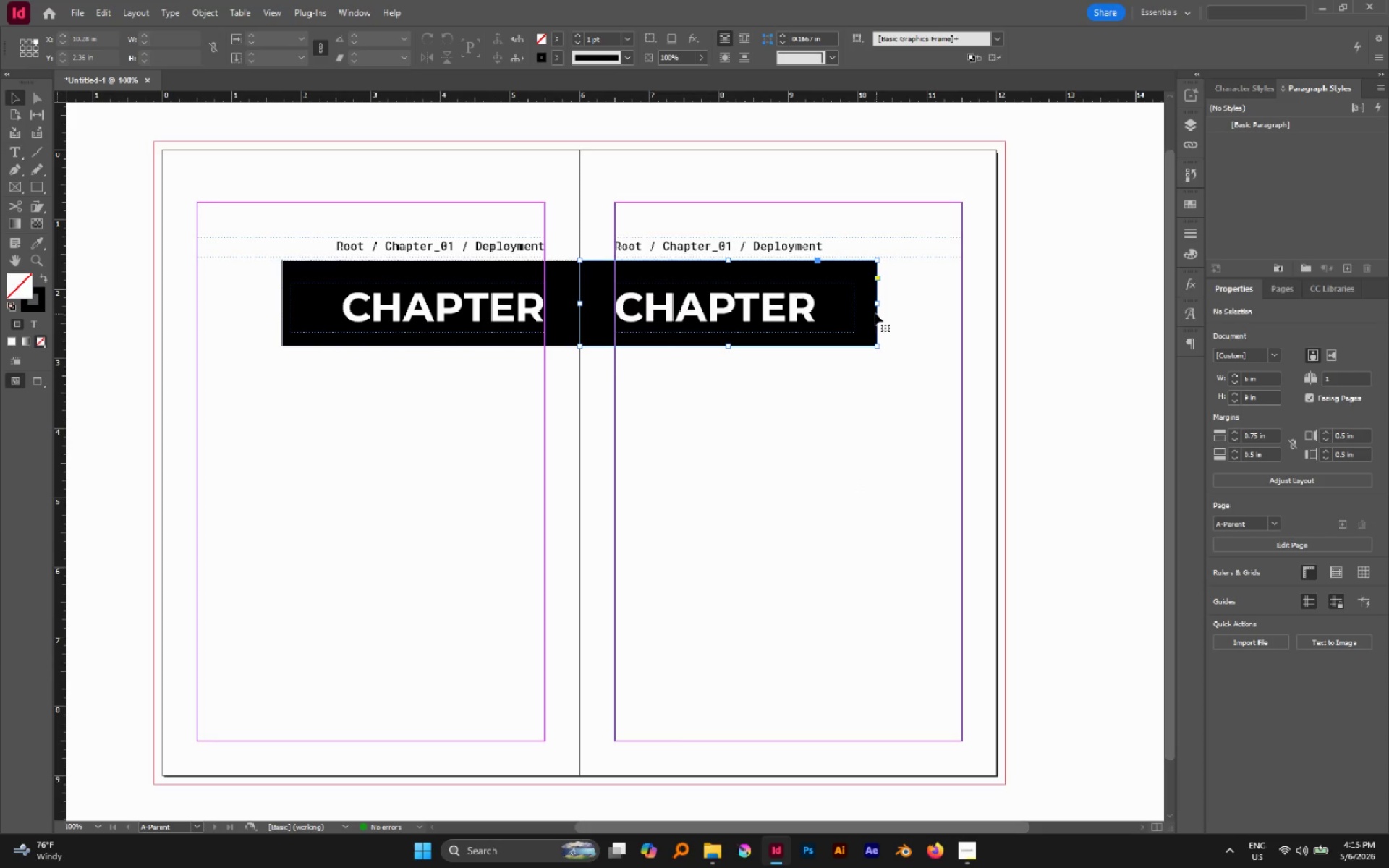 
hold_key(key=AltLeft, duration=1.67)
left_click_drag(start_coordinate=[868, 320], to_coordinate=[935, 320])
 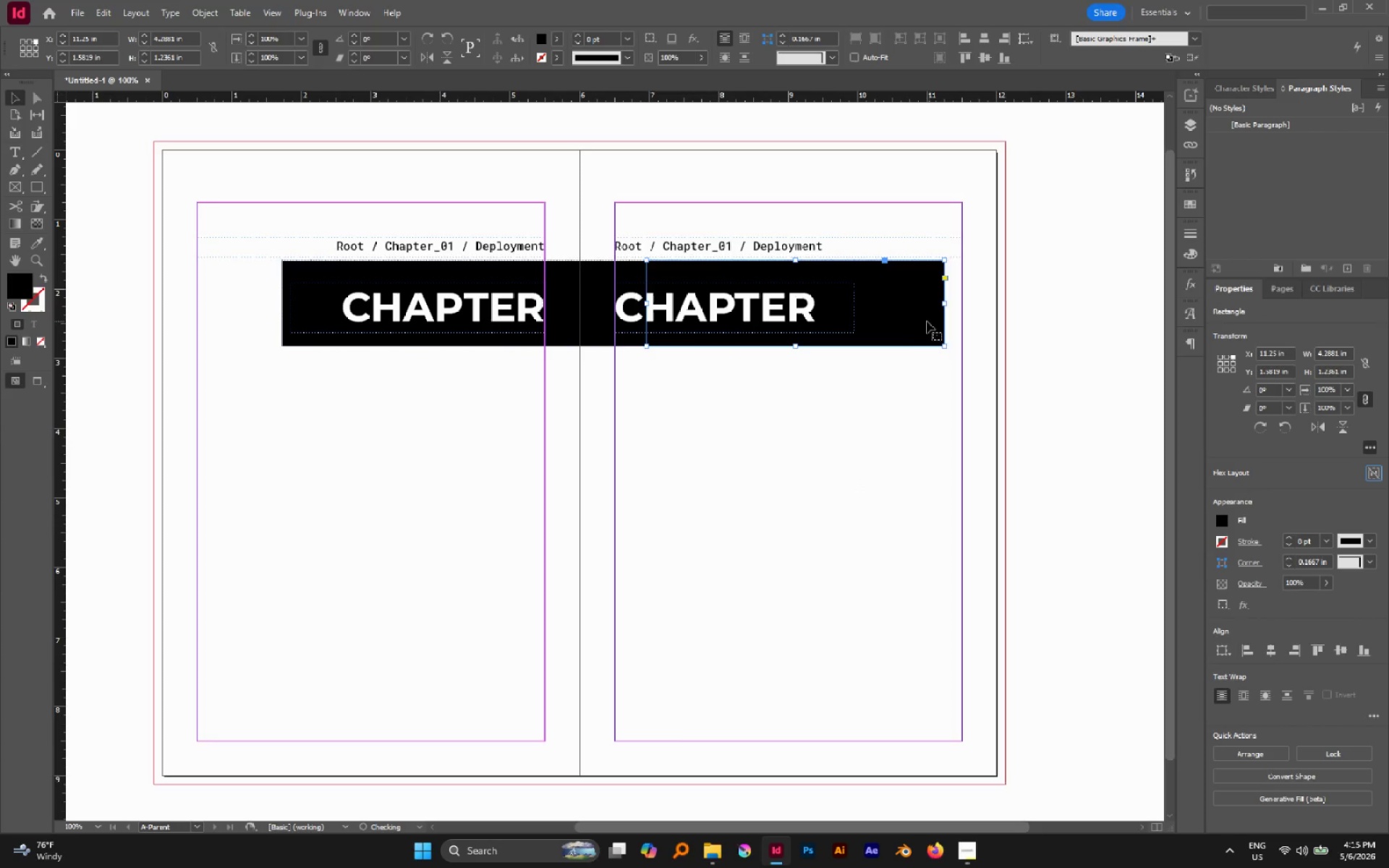 
hold_key(key=ShiftLeft, duration=0.98)
 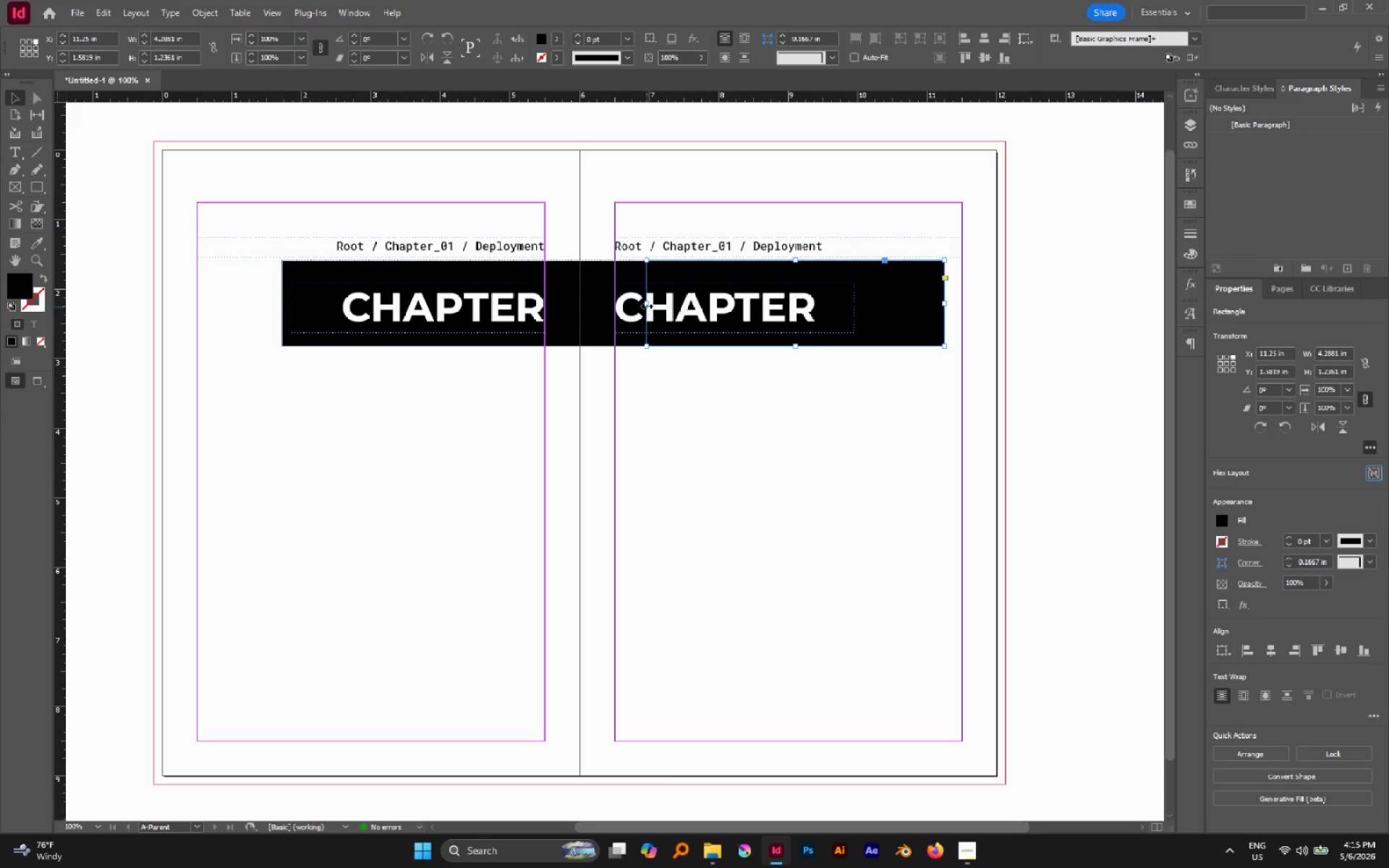 
left_click_drag(start_coordinate=[647, 305], to_coordinate=[886, 305])
 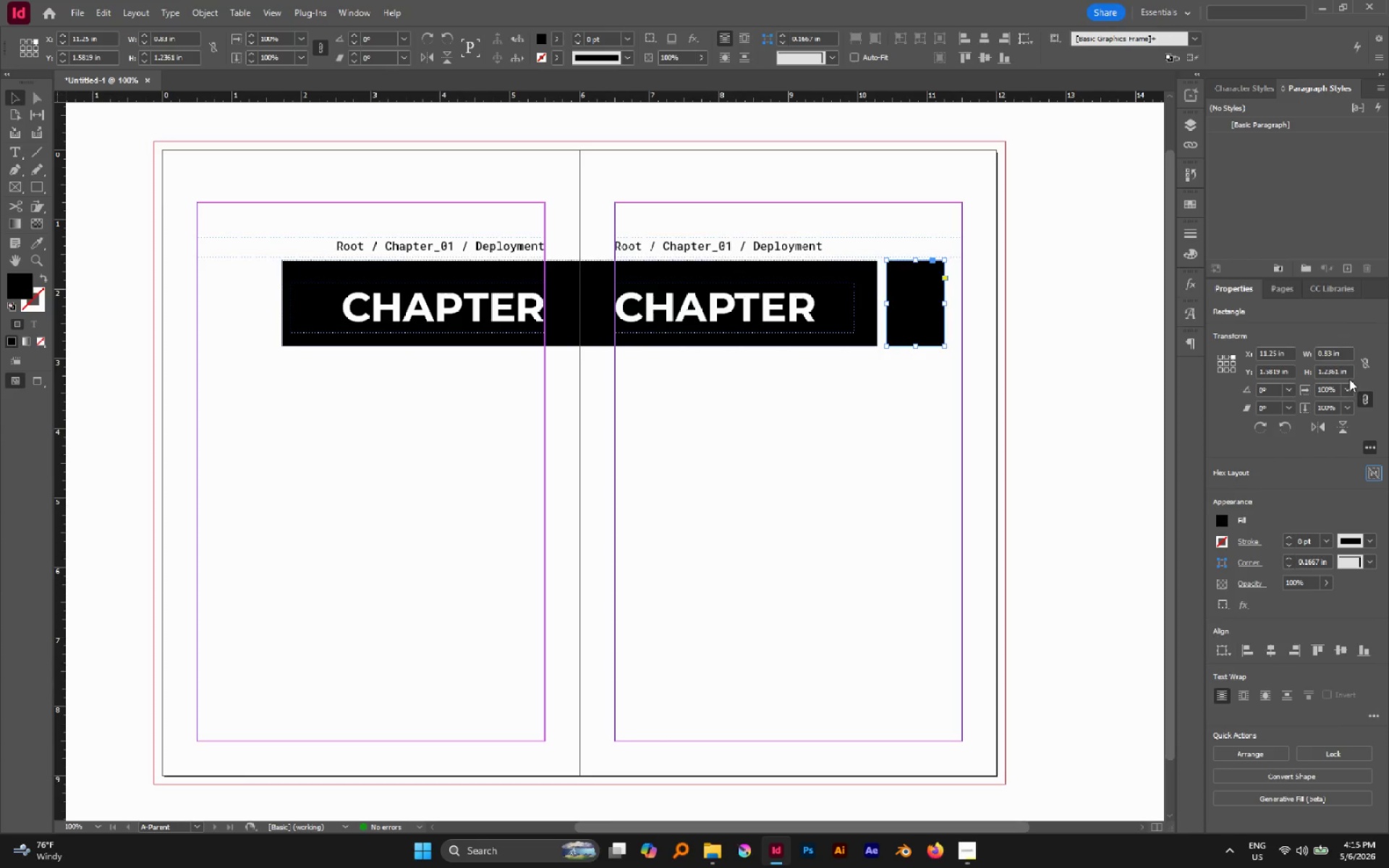 
left_click([1313, 368])
 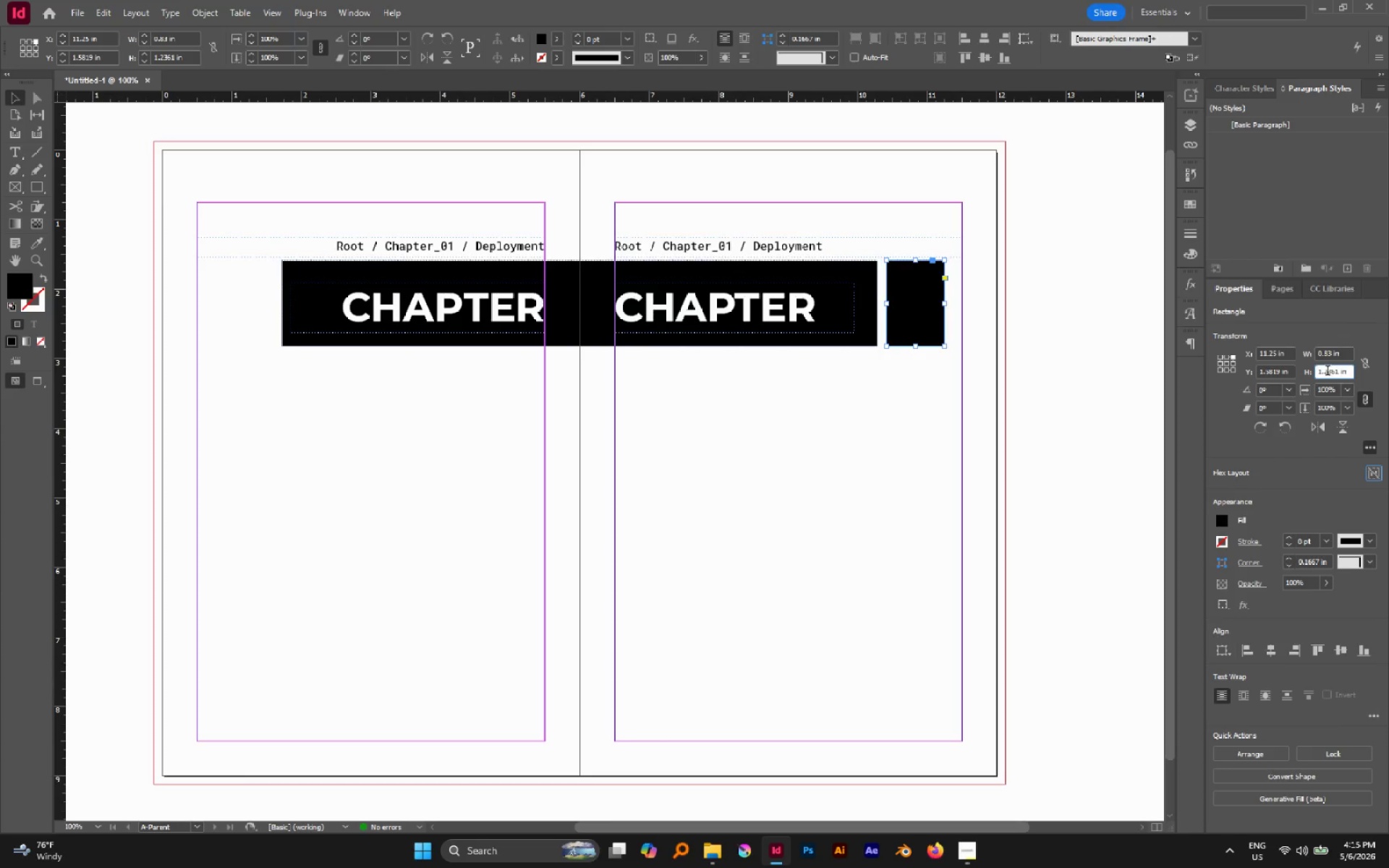 
double_click([1328, 372])
 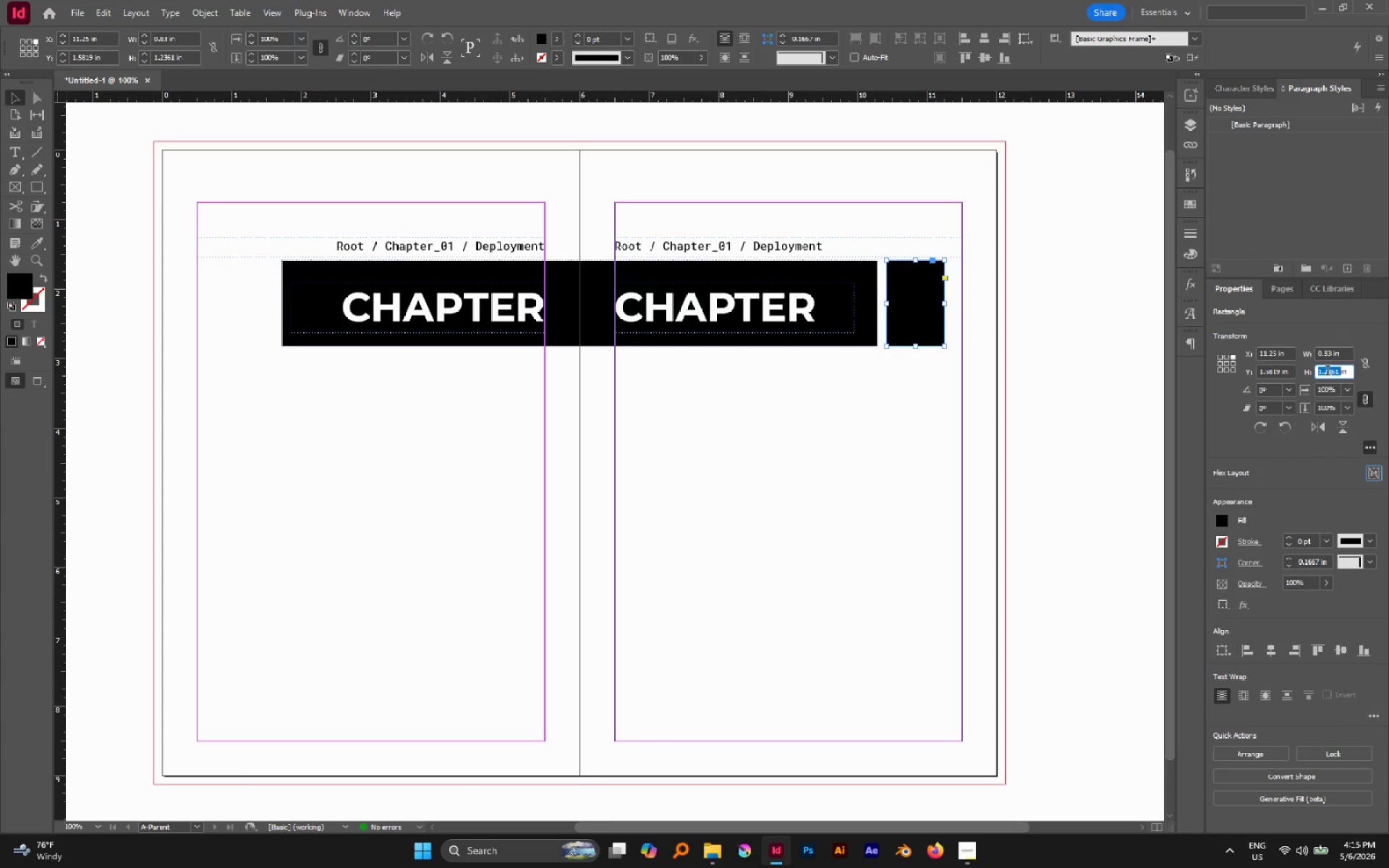 
hold_key(key=ShiftLeft, duration=0.67)
 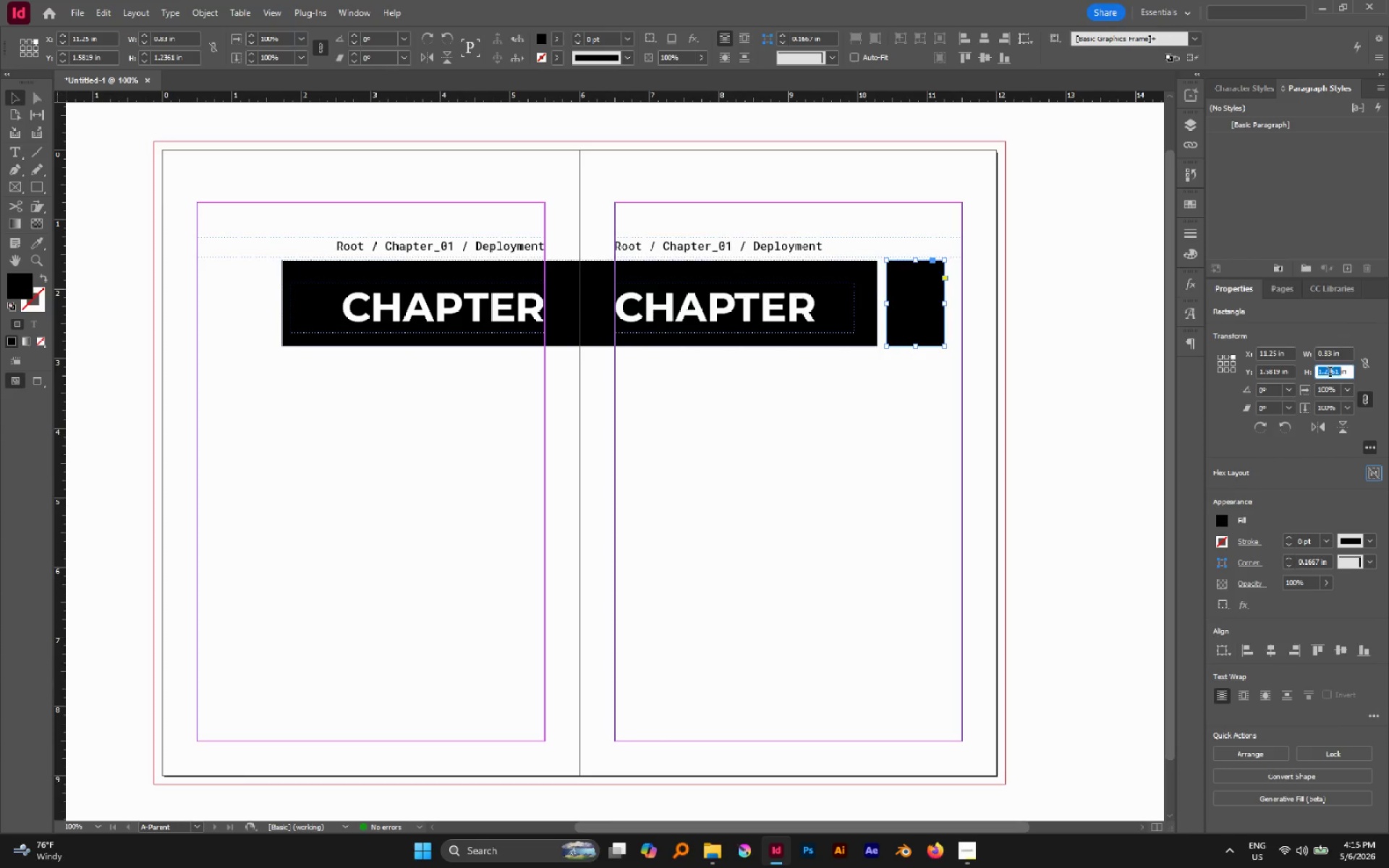 
key(Control+C)
 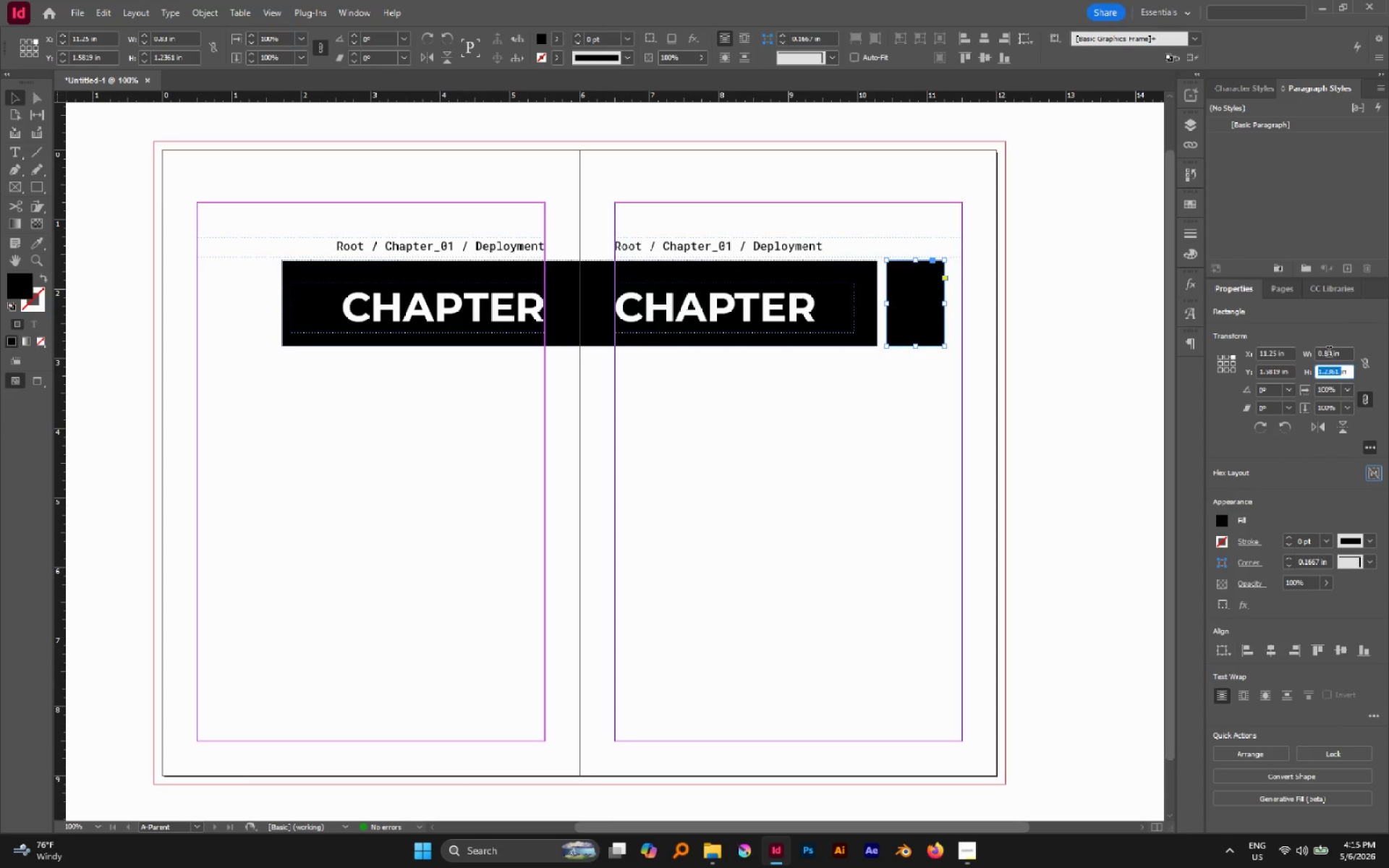 
double_click([1328, 352])
 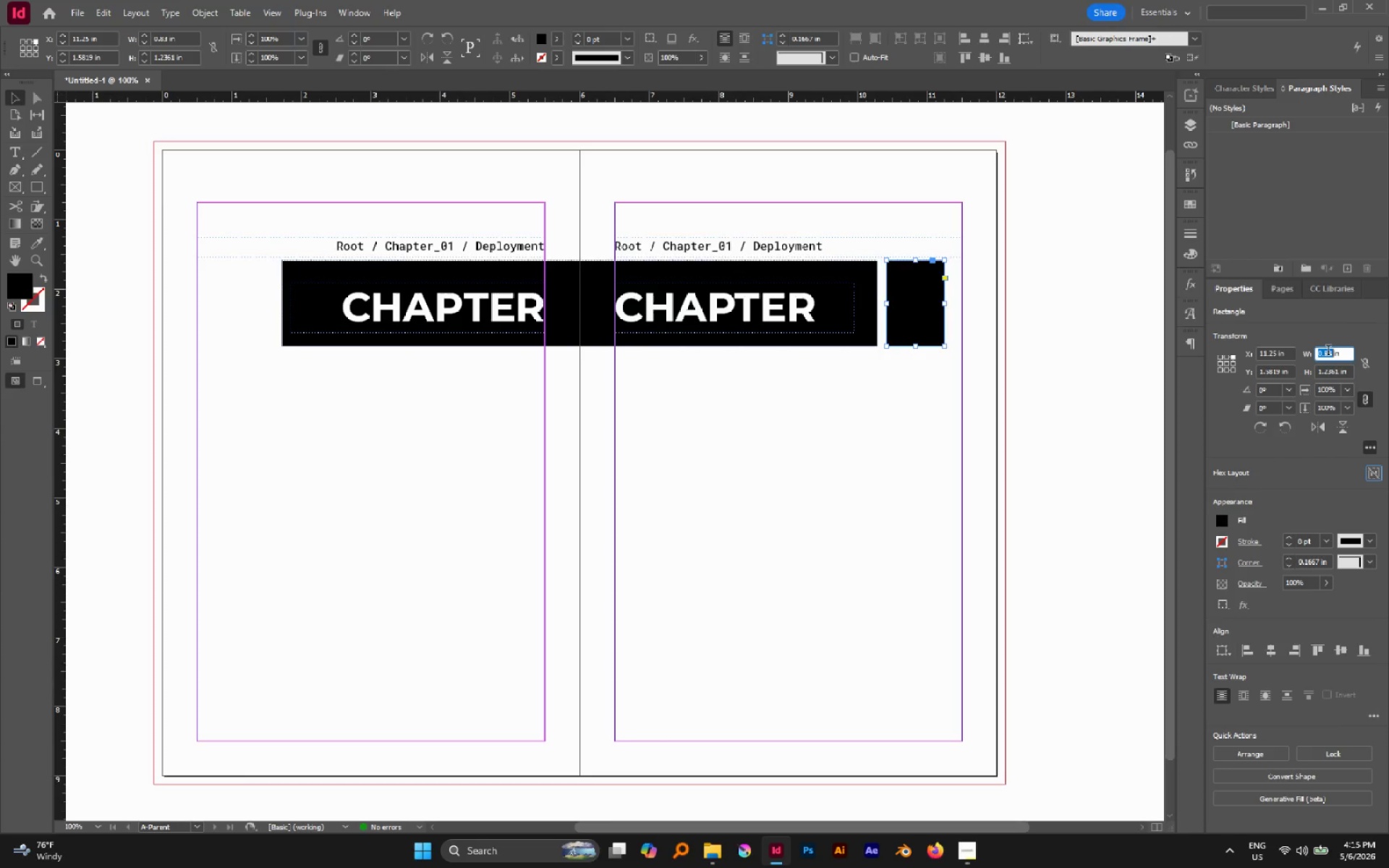 
key(Control+V)
 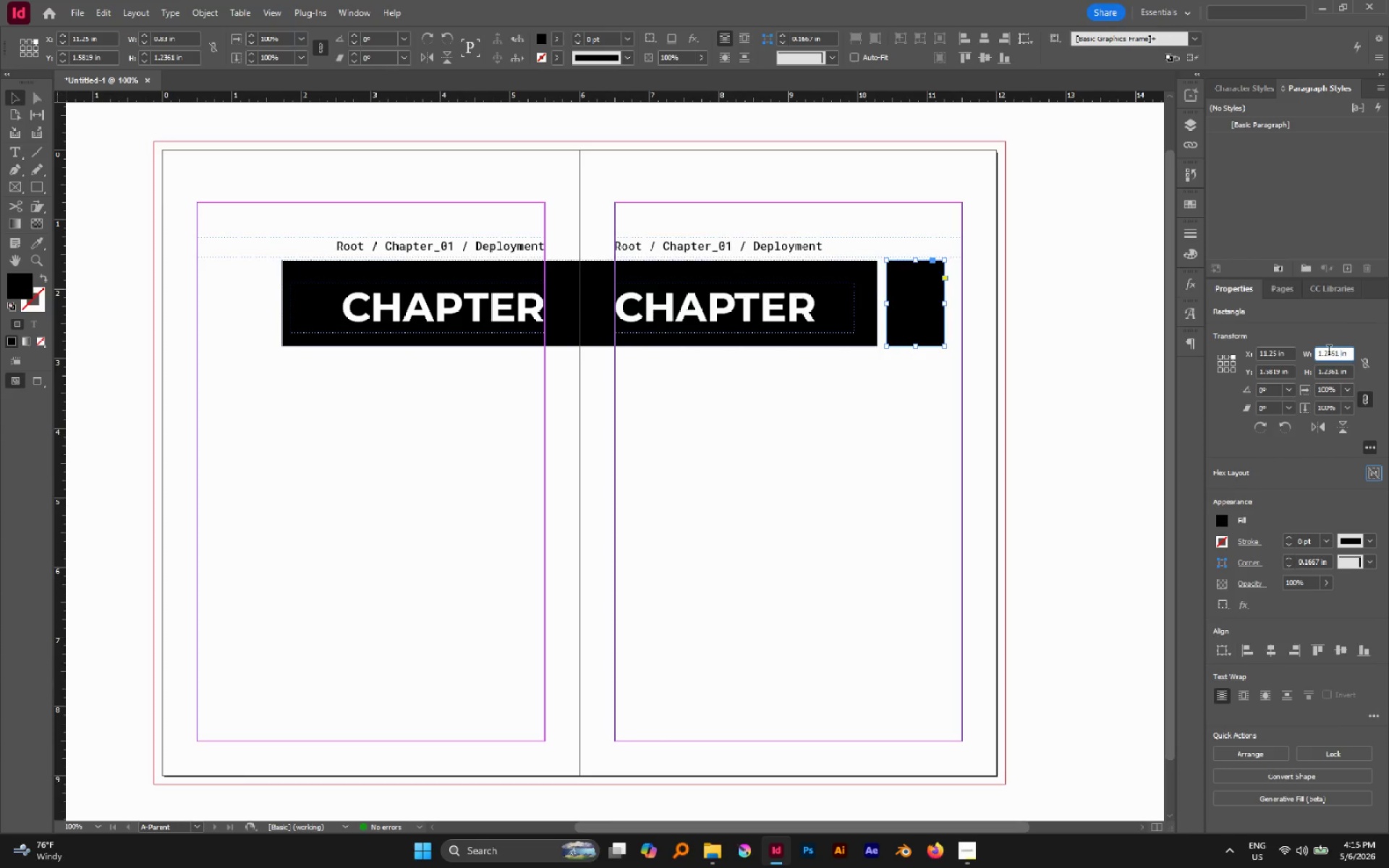 
key(Enter)
 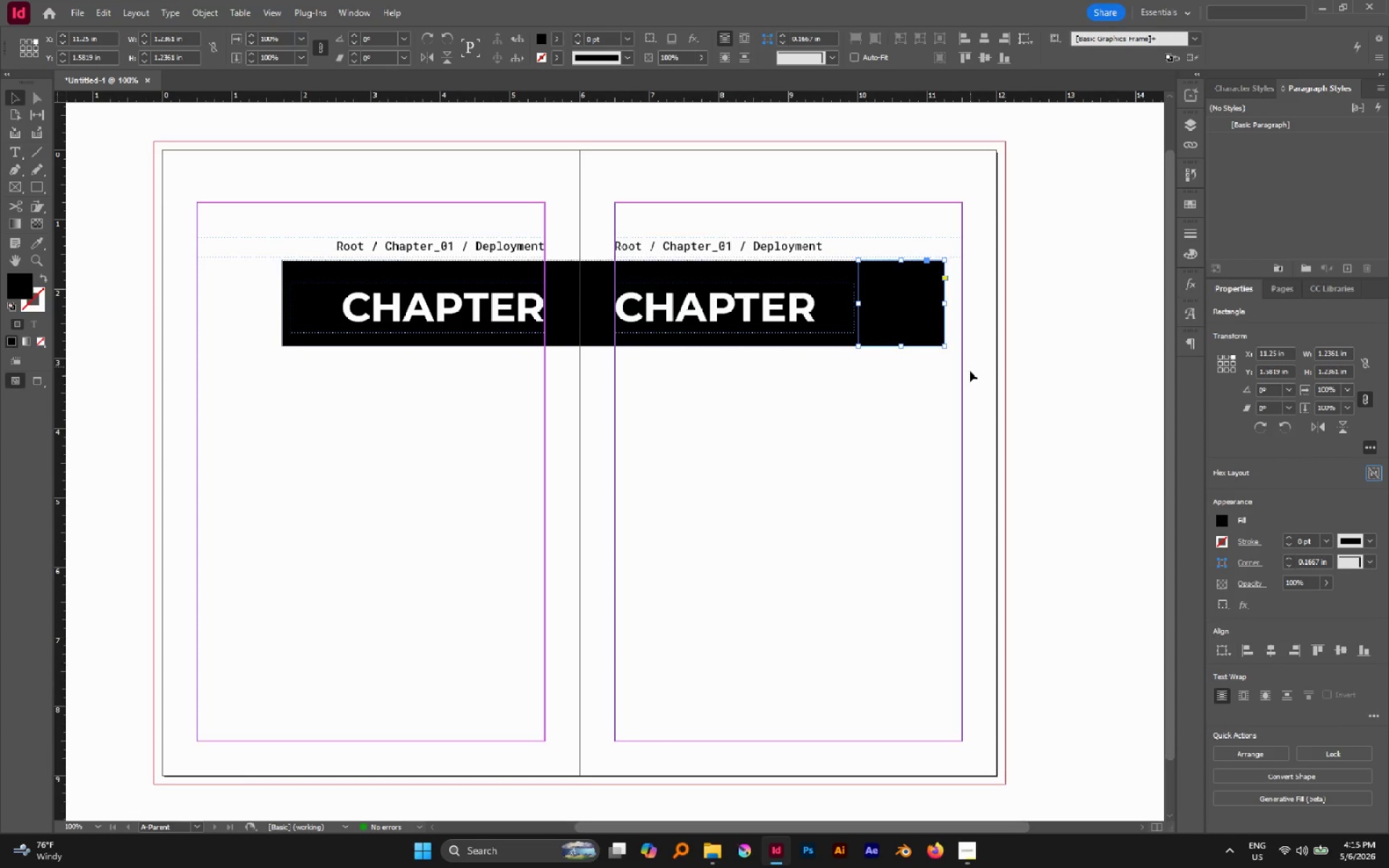 
left_click([969, 373])
 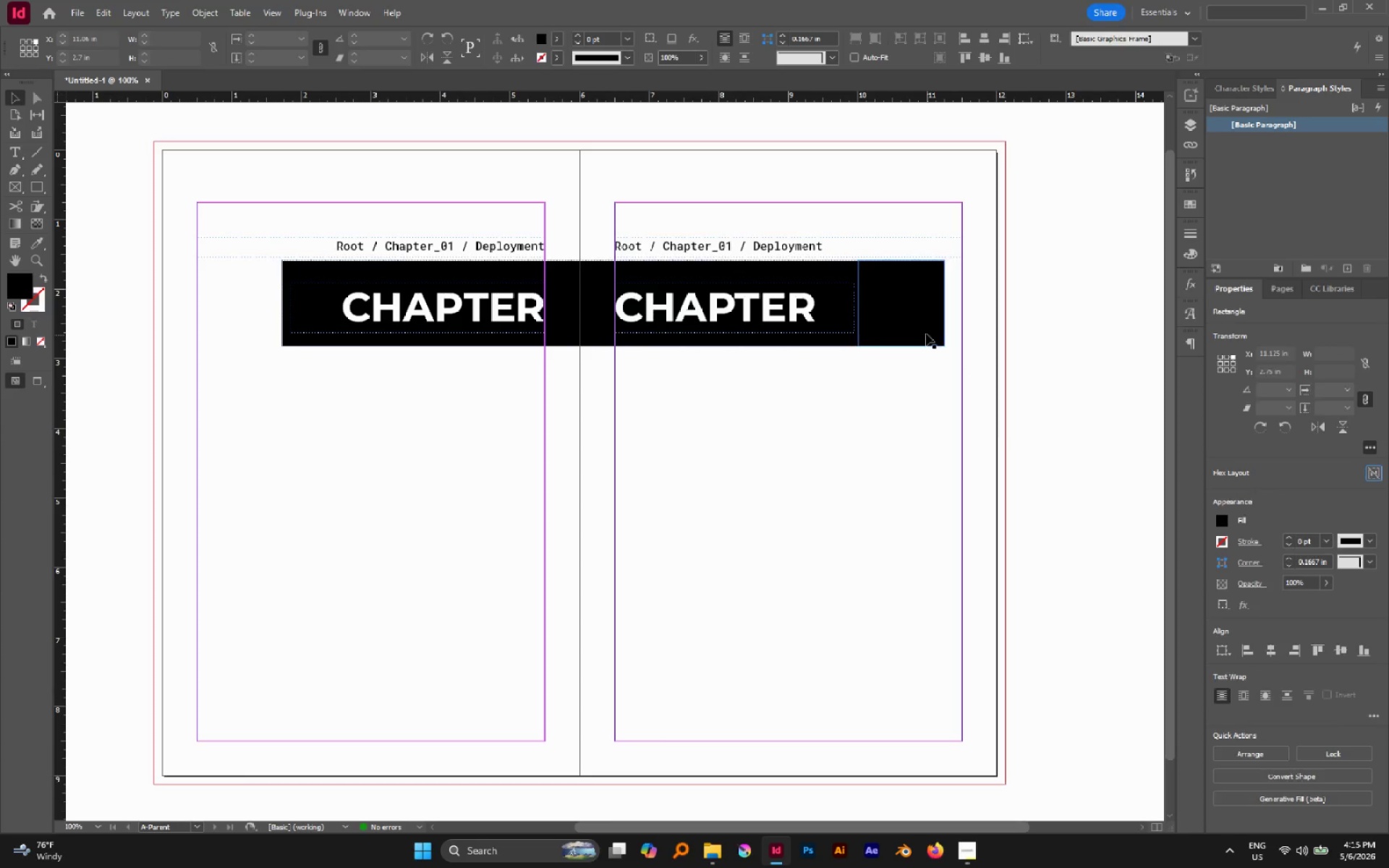 
left_click_drag(start_coordinate=[926, 333], to_coordinate=[942, 333])
 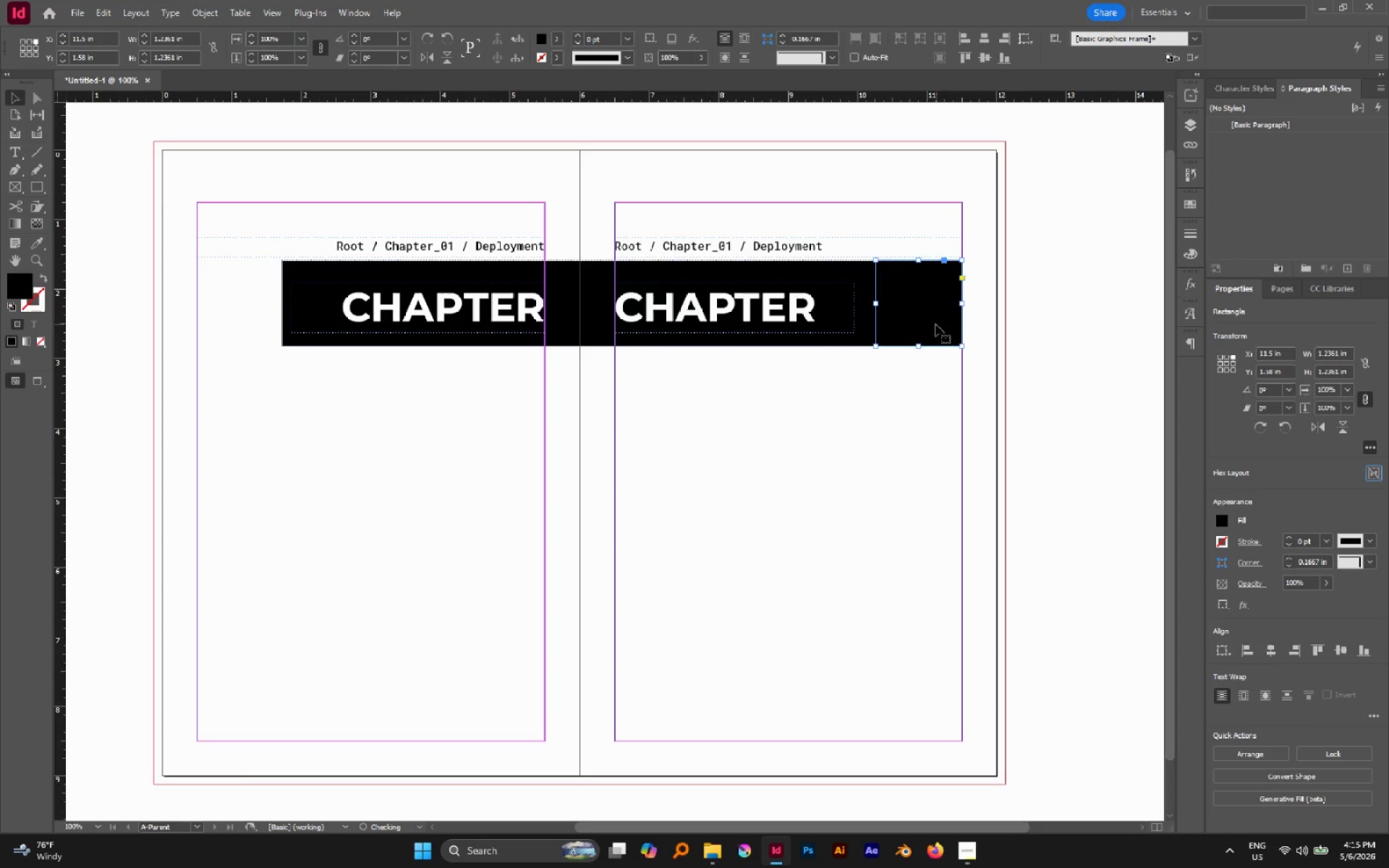 
left_click_drag(start_coordinate=[935, 323], to_coordinate=[953, 412])
 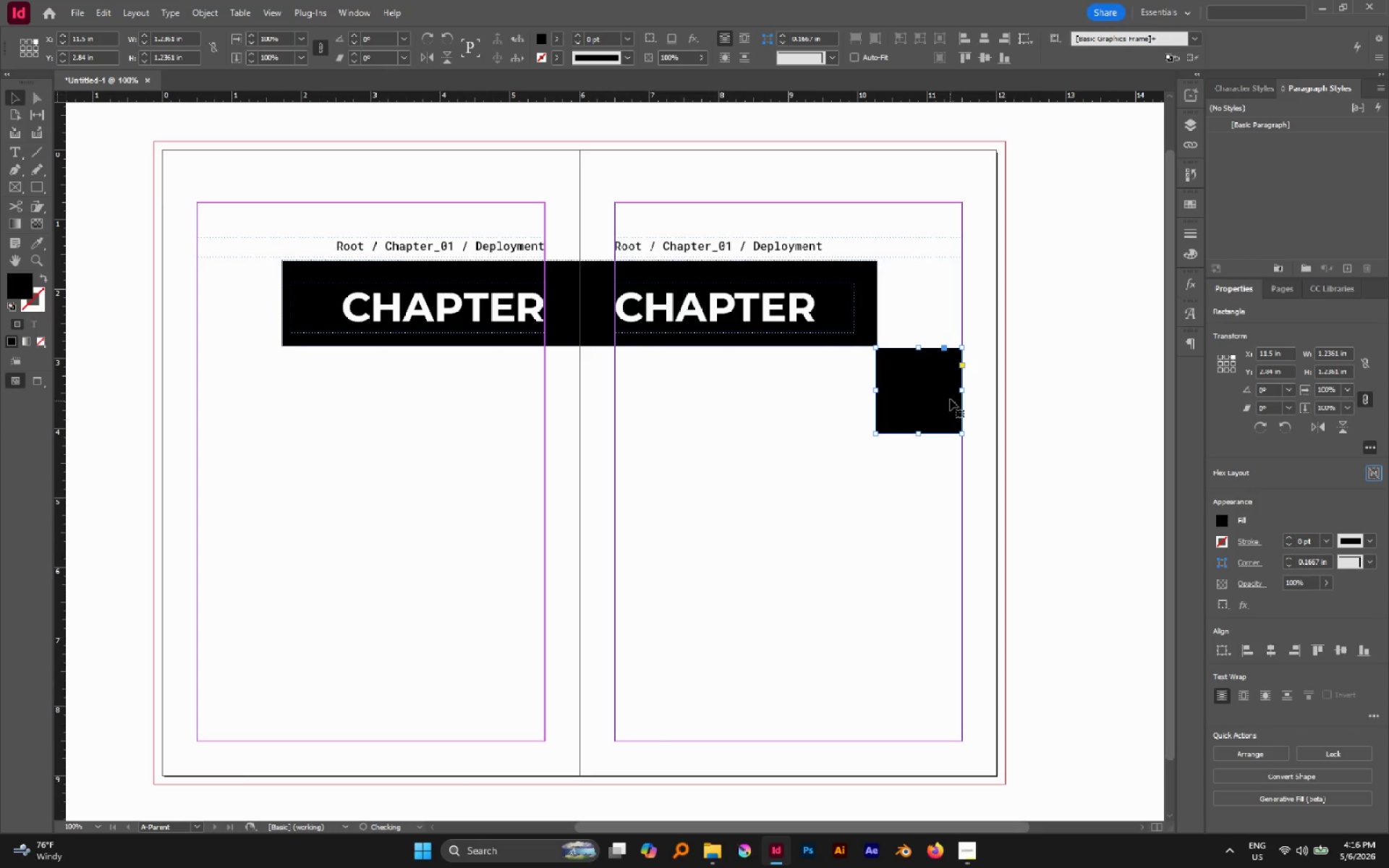 
hold_key(key=ShiftLeft, duration=1.24)
 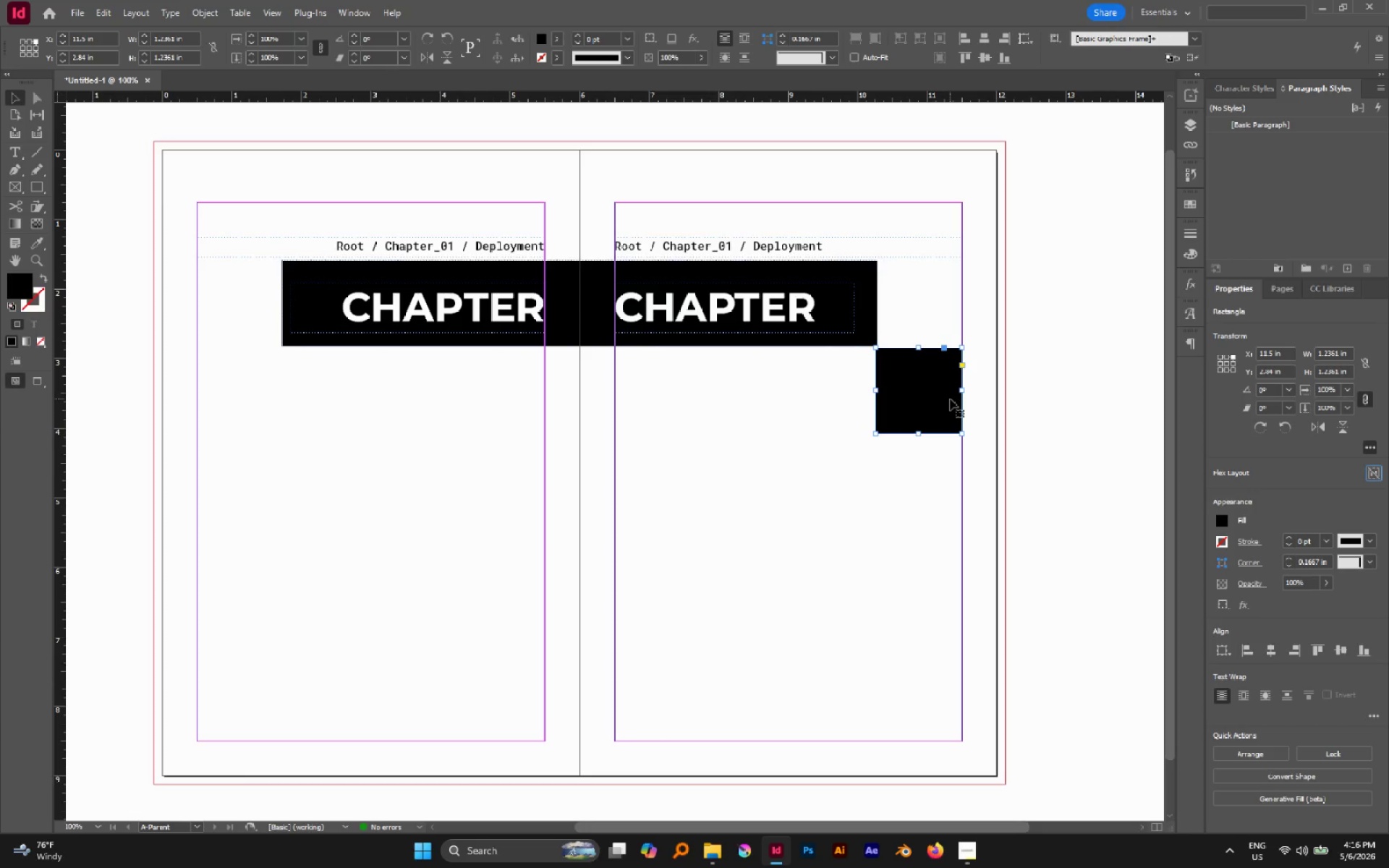 
left_click_drag(start_coordinate=[950, 399], to_coordinate=[916, 399])
 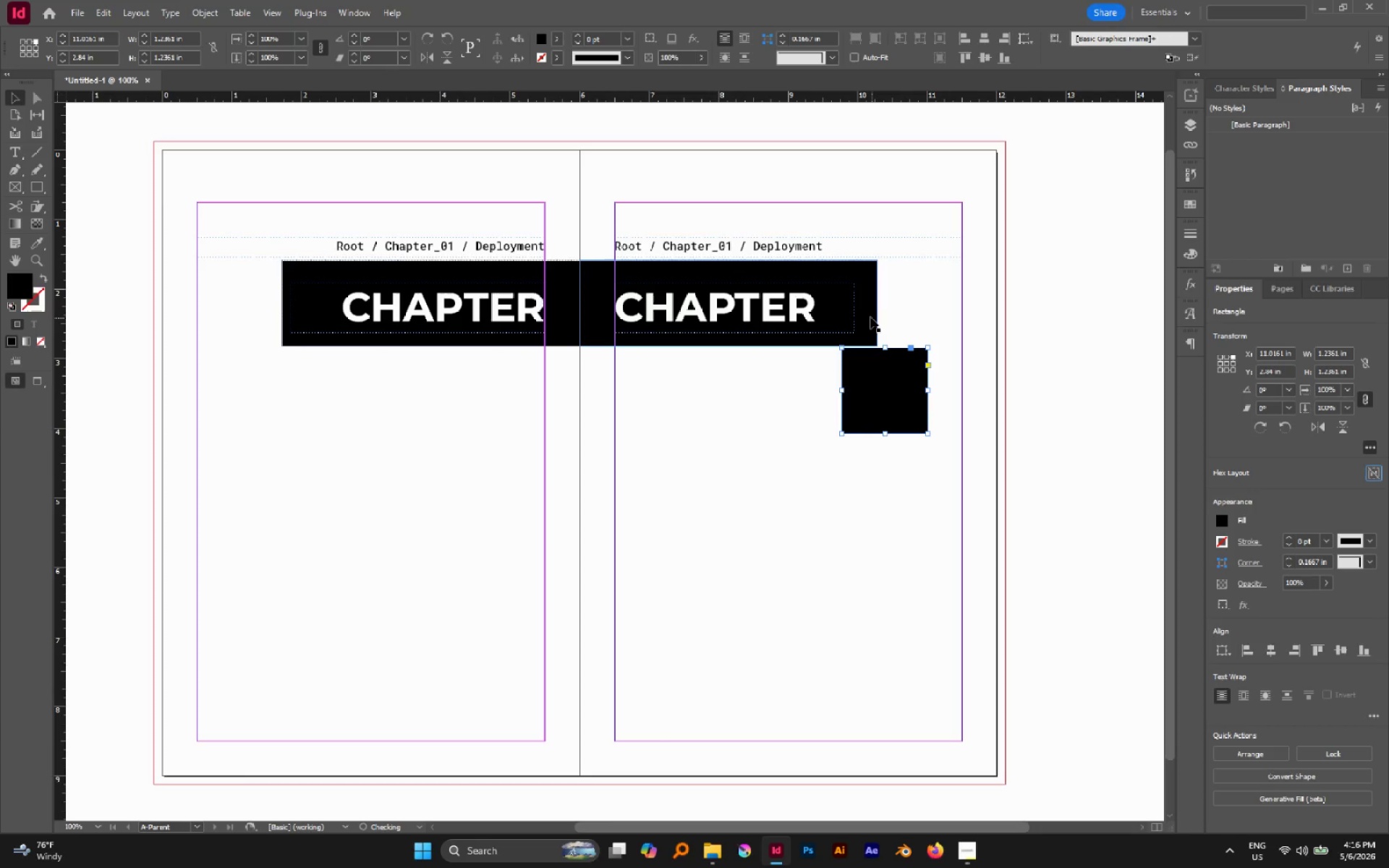 
hold_key(key=ShiftLeft, duration=0.77)
 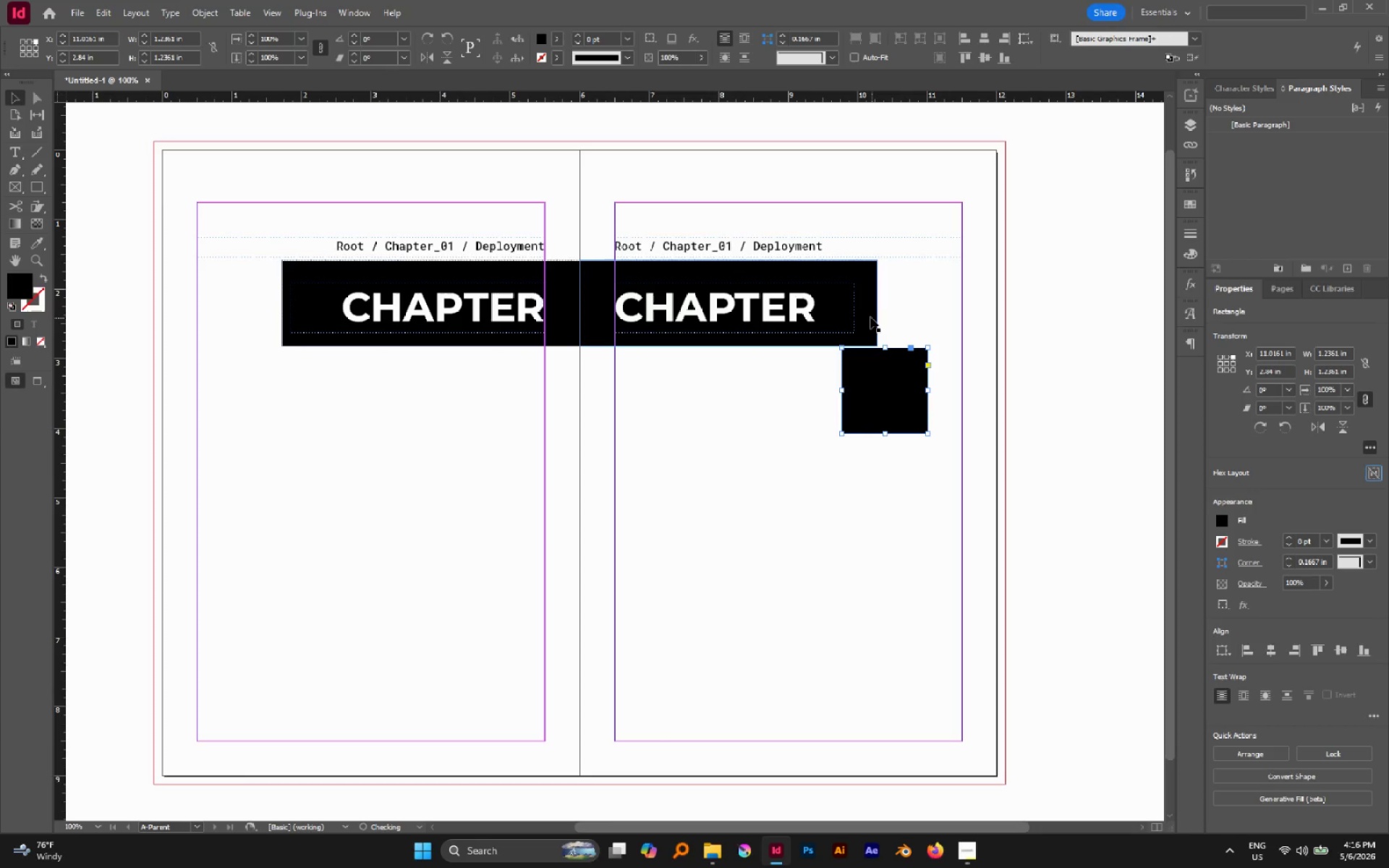 
left_click([870, 317])
 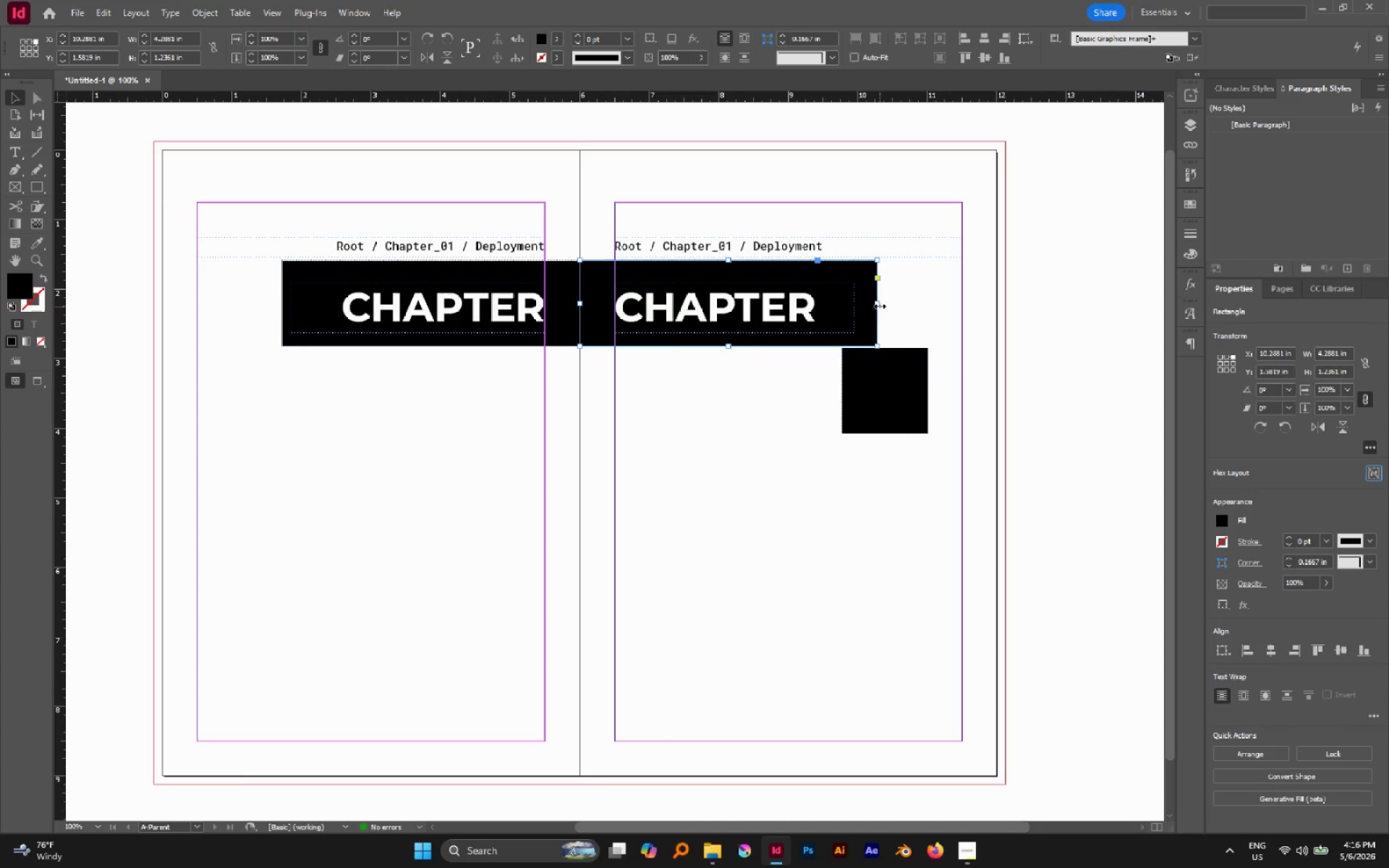 
left_click_drag(start_coordinate=[879, 305], to_coordinate=[843, 307])
 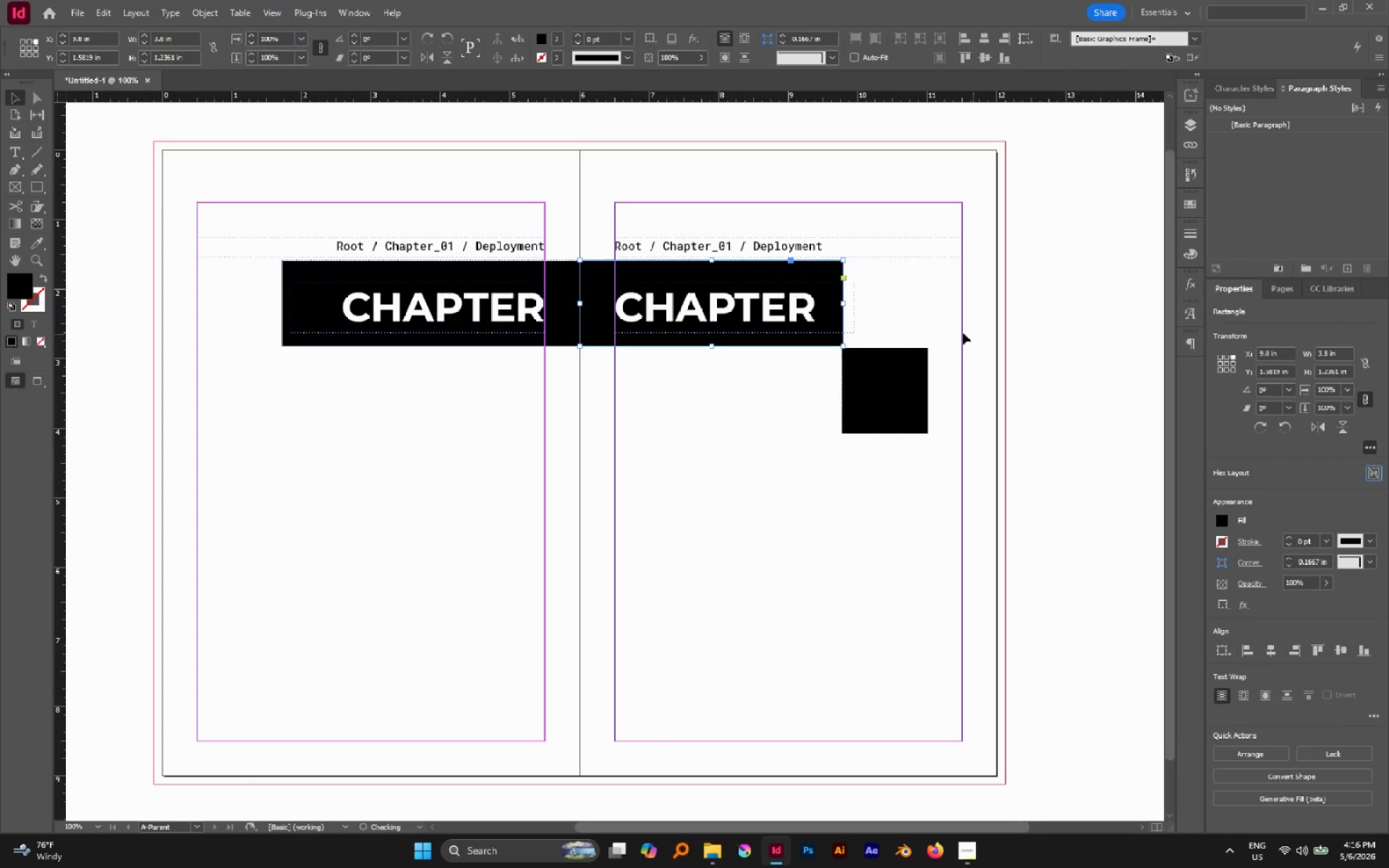 
left_click([933, 325])
 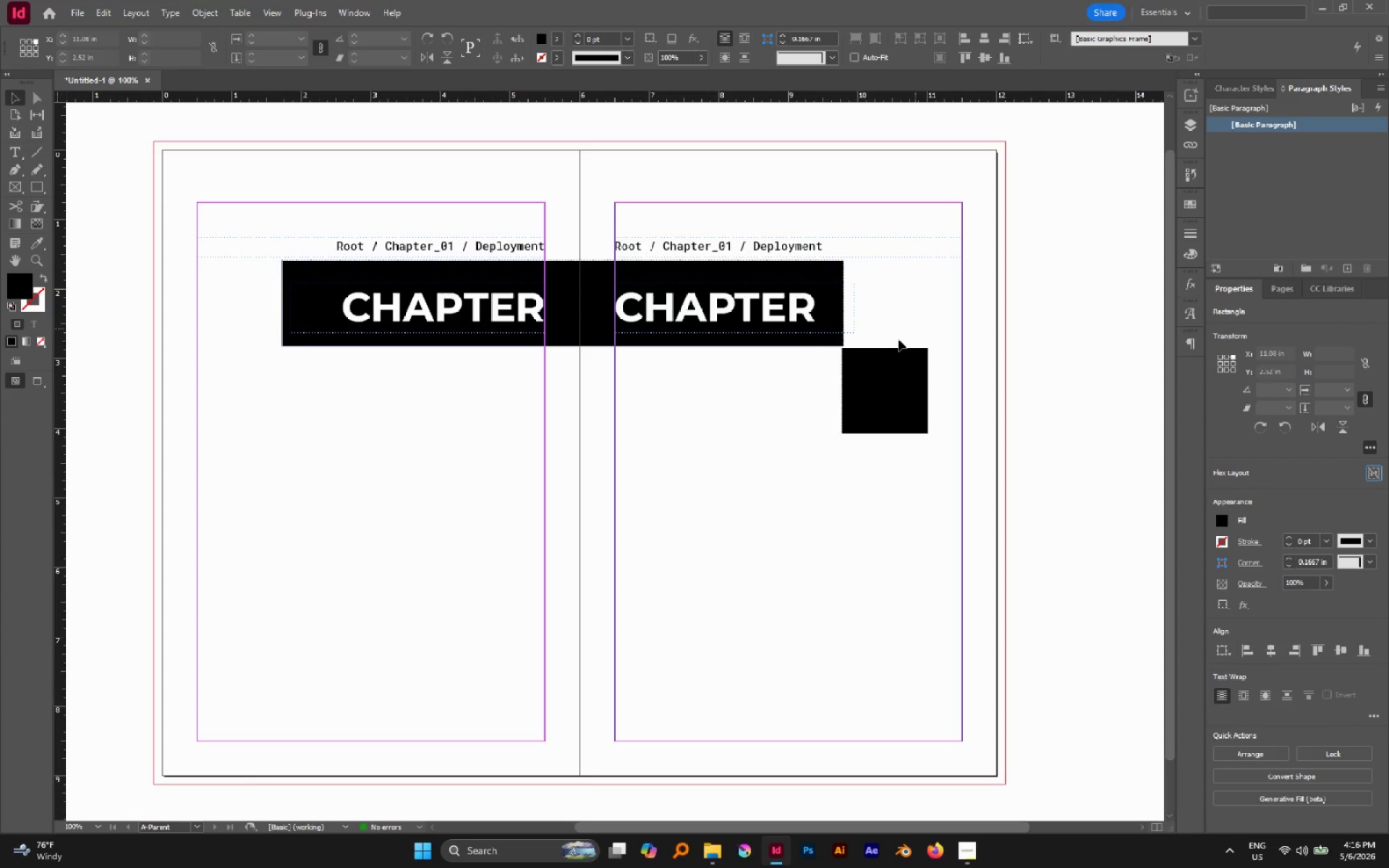 
hold_key(key=MetaLeft, duration=2.58)
scroll: coordinate [841, 344], scroll_direction: up, amount: 4.0
 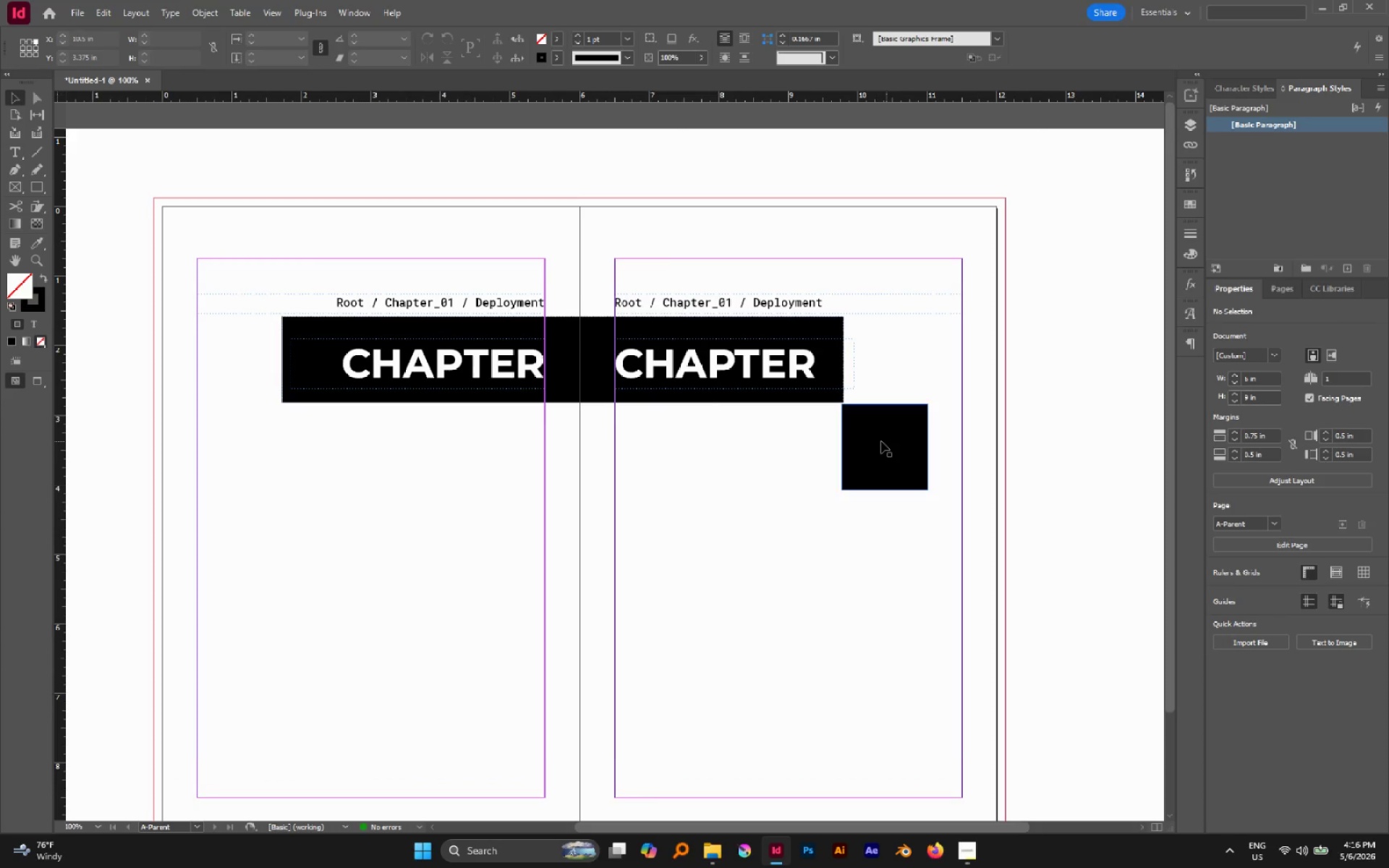 
scroll: coordinate [878, 441], scroll_direction: down, amount: 4.0
 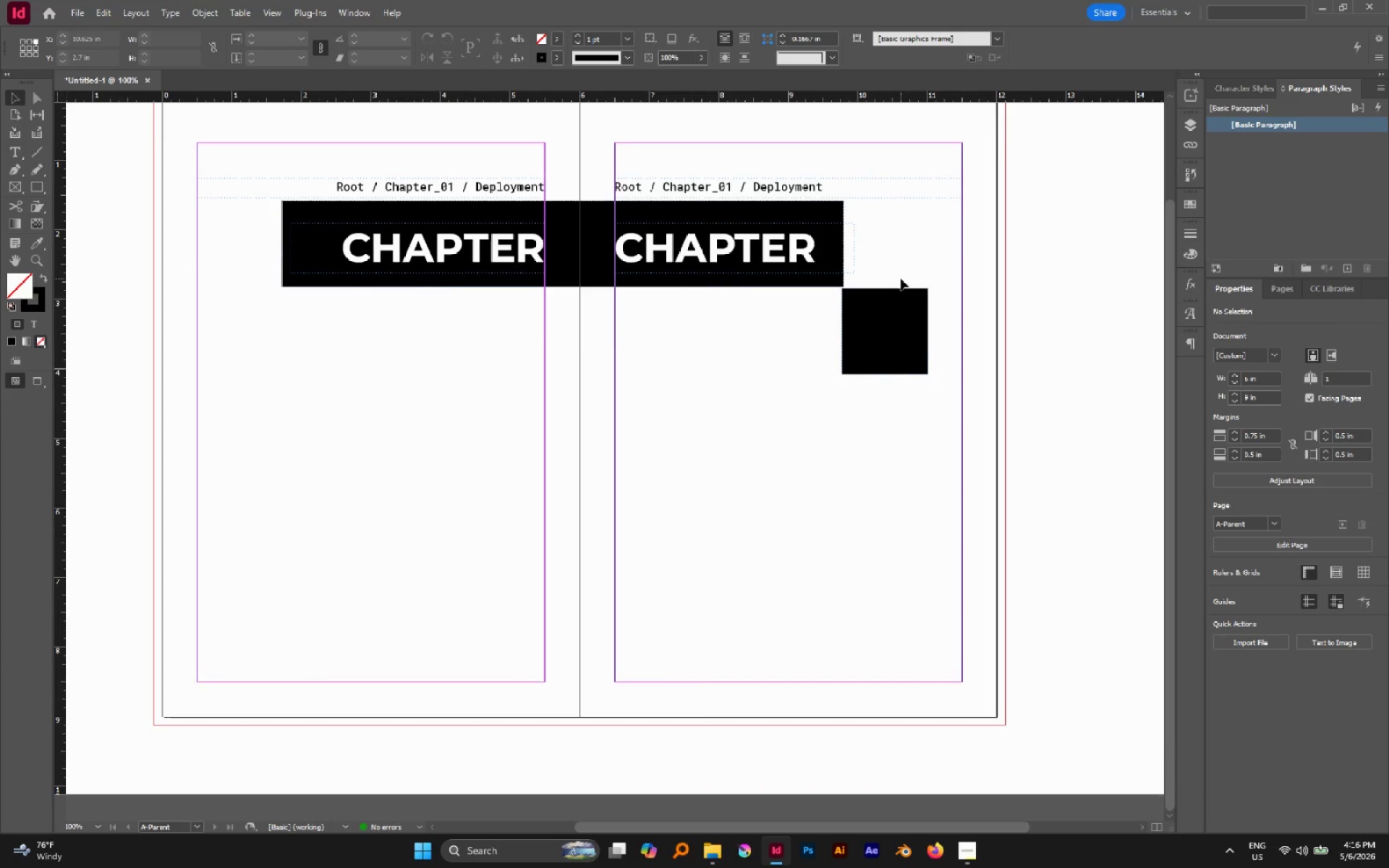 
scroll: coordinate [901, 278], scroll_direction: up, amount: 3.0
 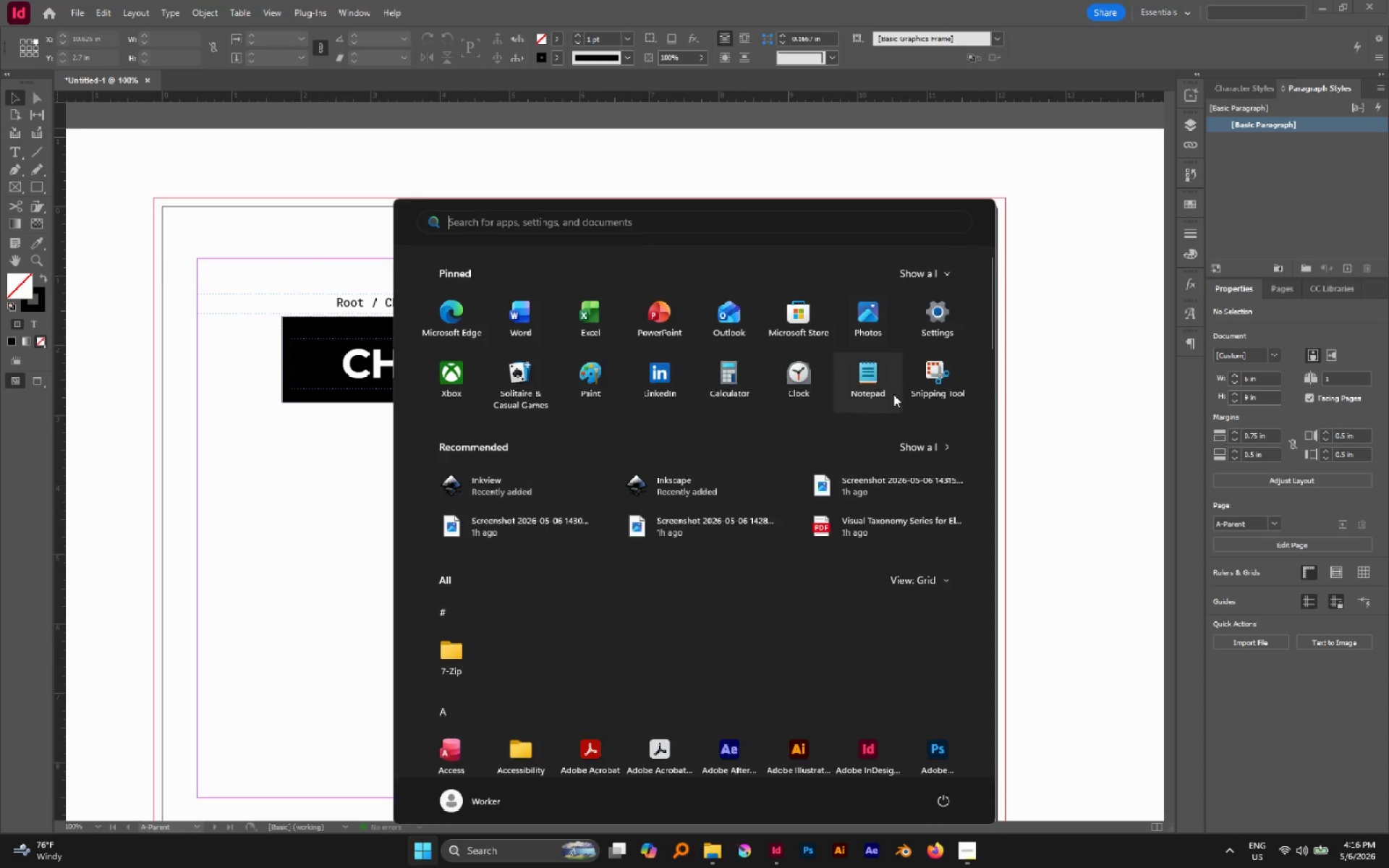 
key(Meta+MetaLeft)
 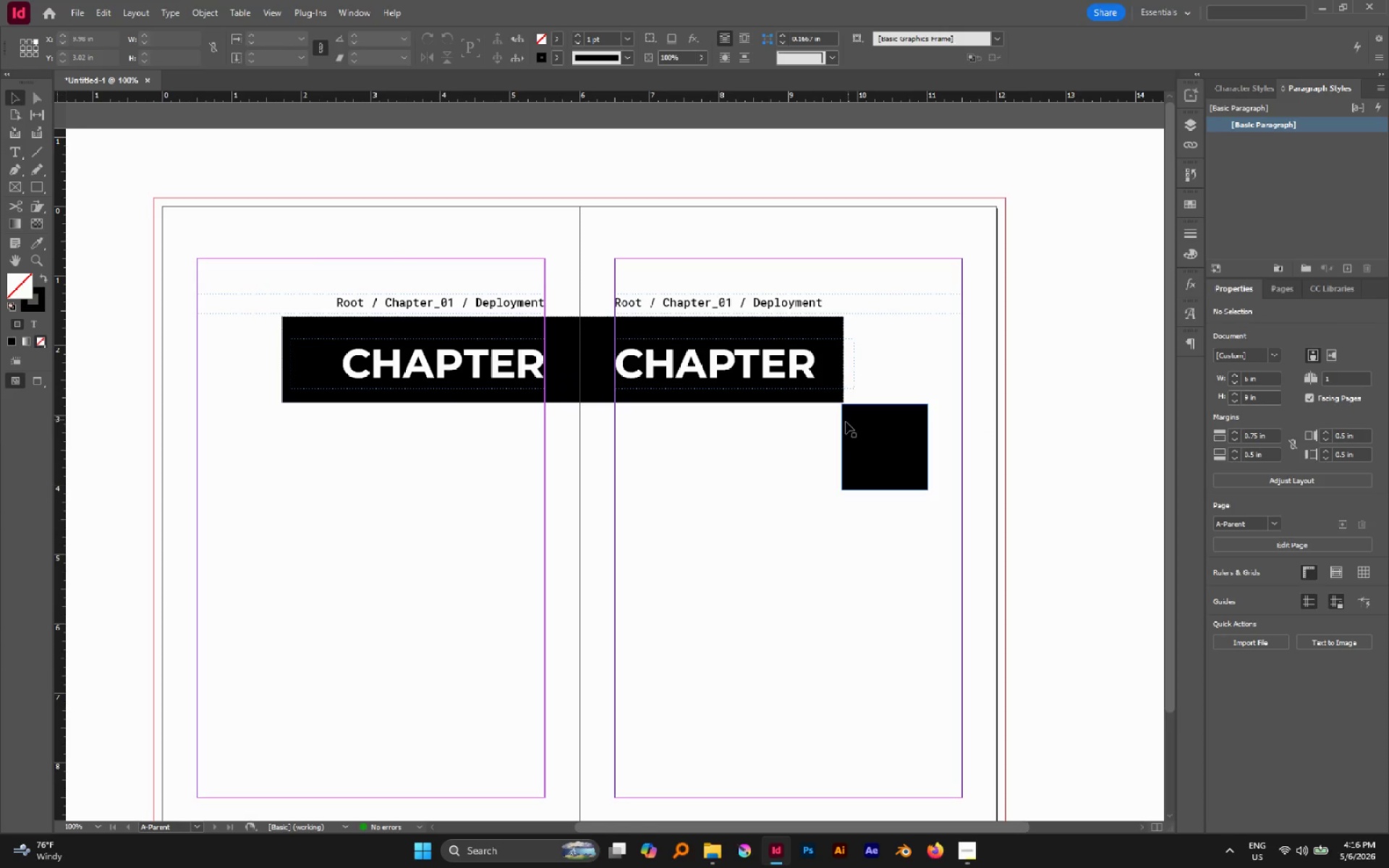 
hold_key(key=AltLeft, duration=0.73)
 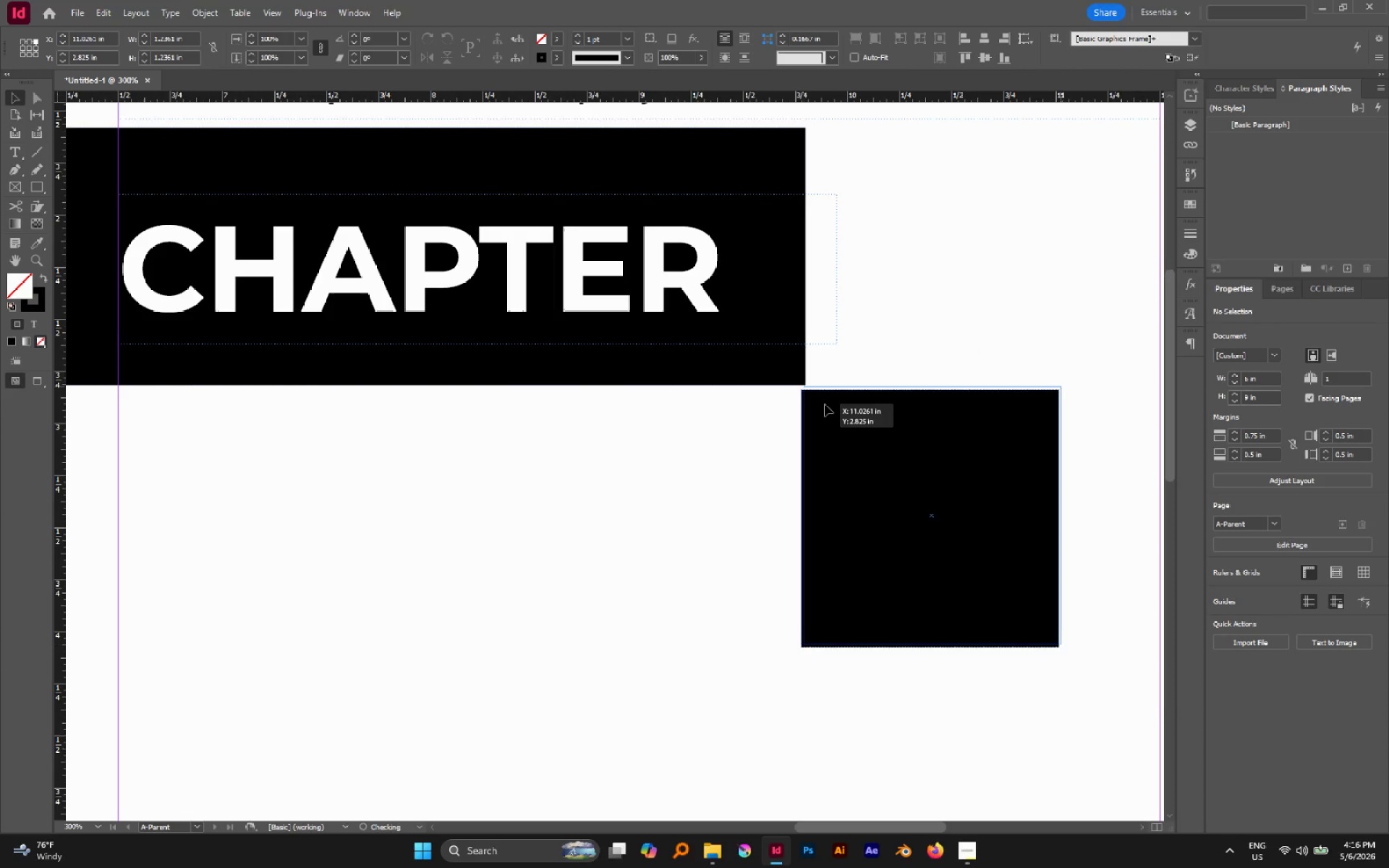 
left_click_drag(start_coordinate=[822, 407], to_coordinate=[827, 402])
 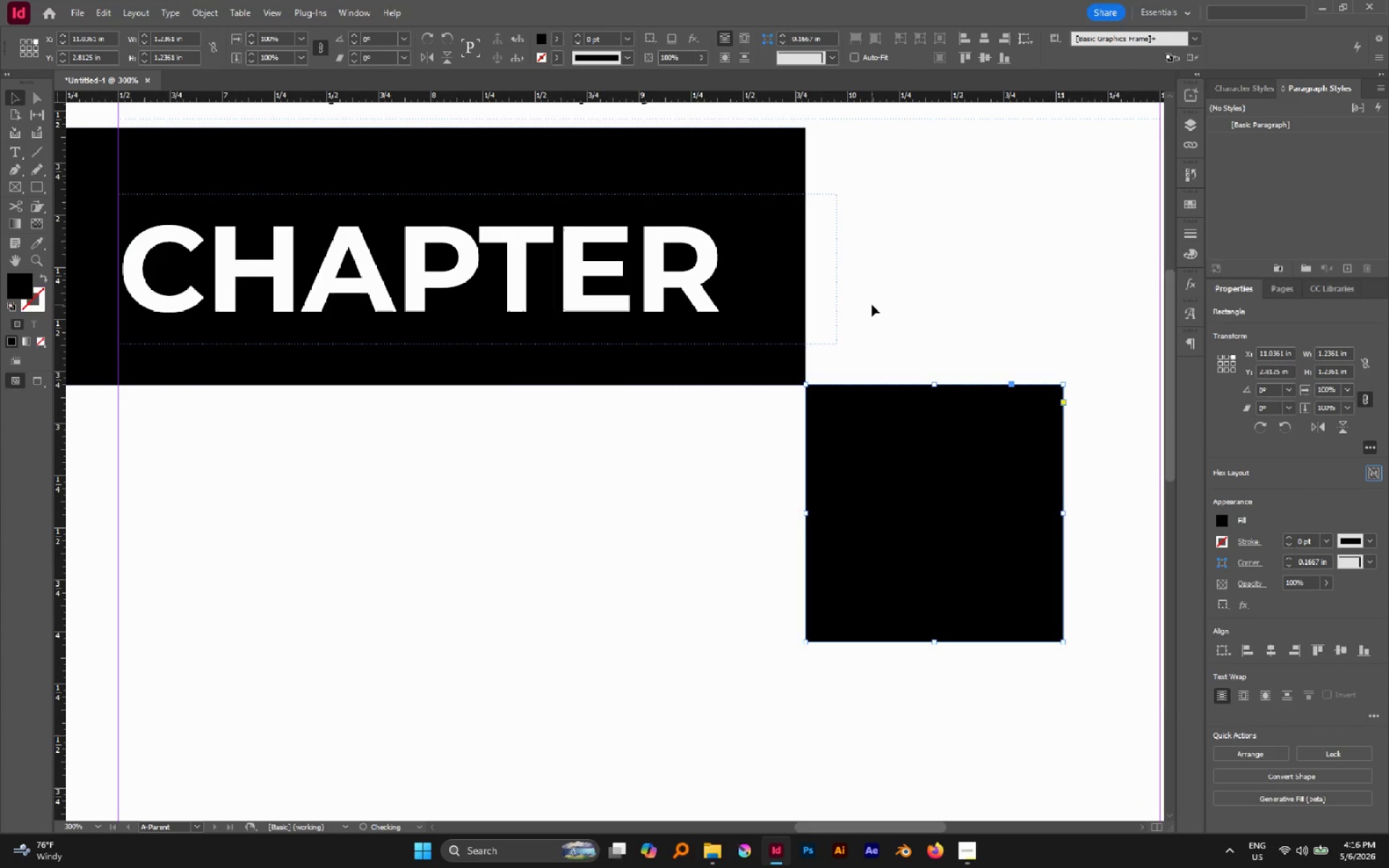 
scroll: coordinate [842, 407], scroll_direction: up, amount: 4.0
 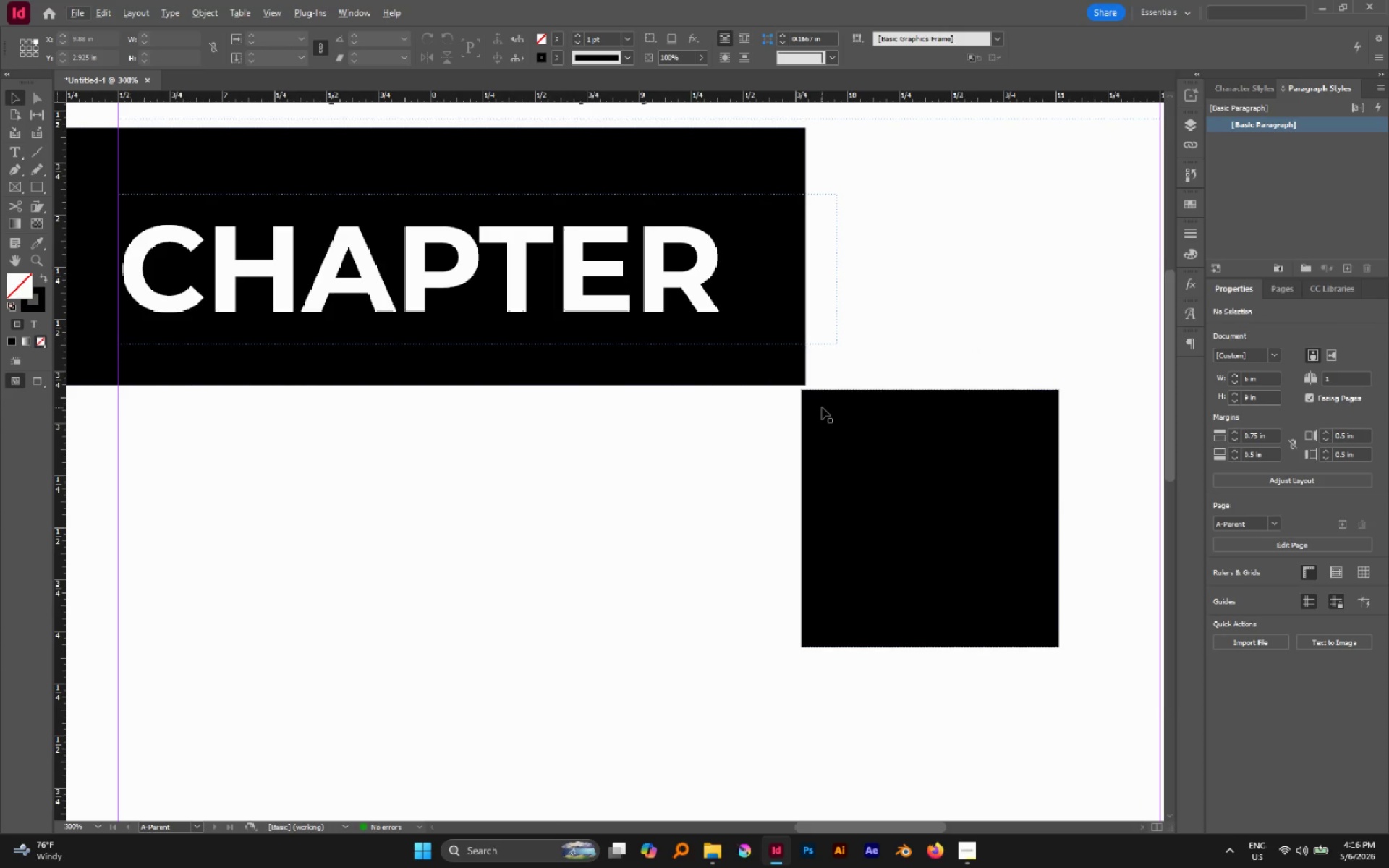 
left_click([872, 305])
 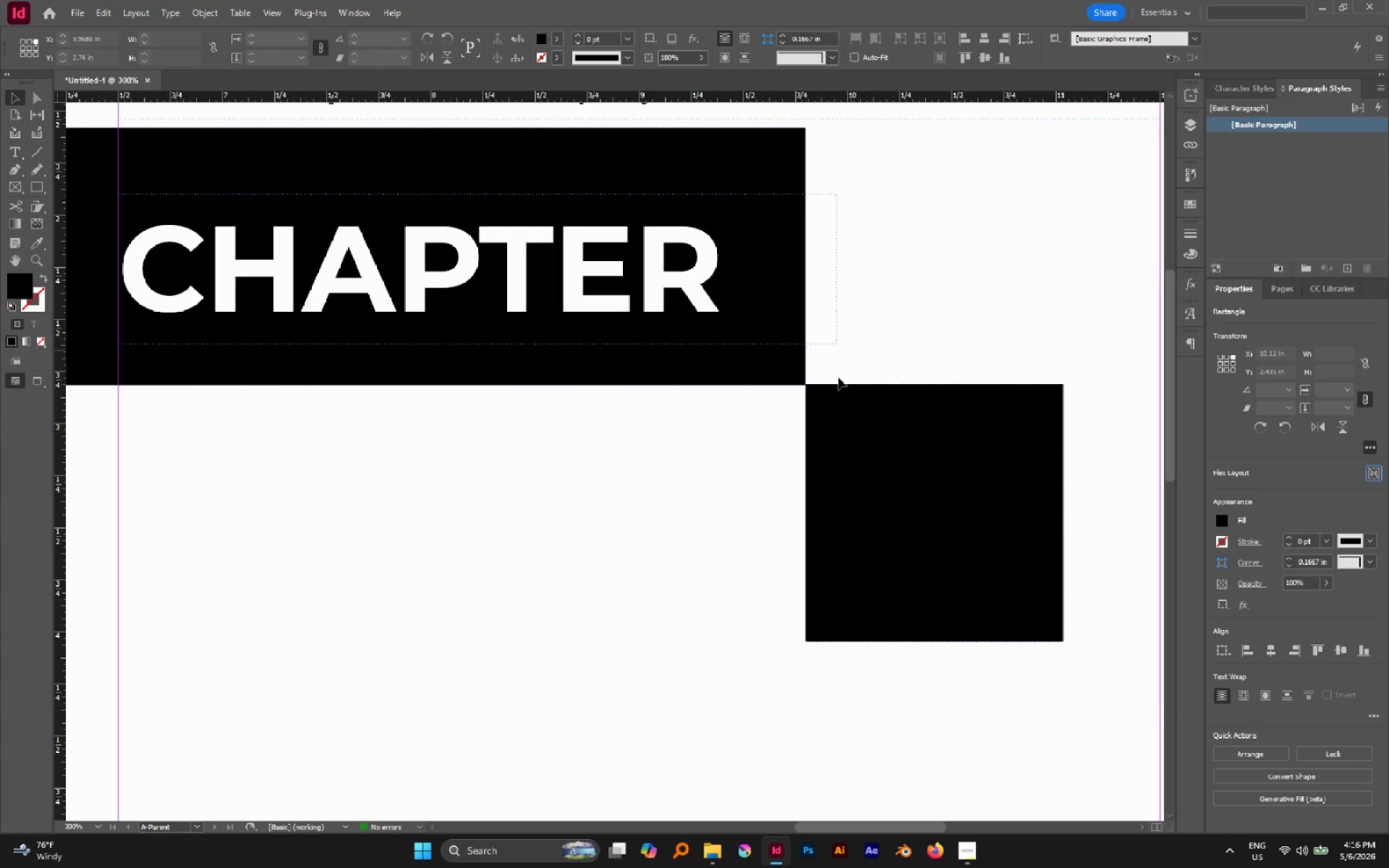 
hold_key(key=AltLeft, duration=1.39)
scroll: coordinate [755, 336], scroll_direction: up, amount: 8.0
 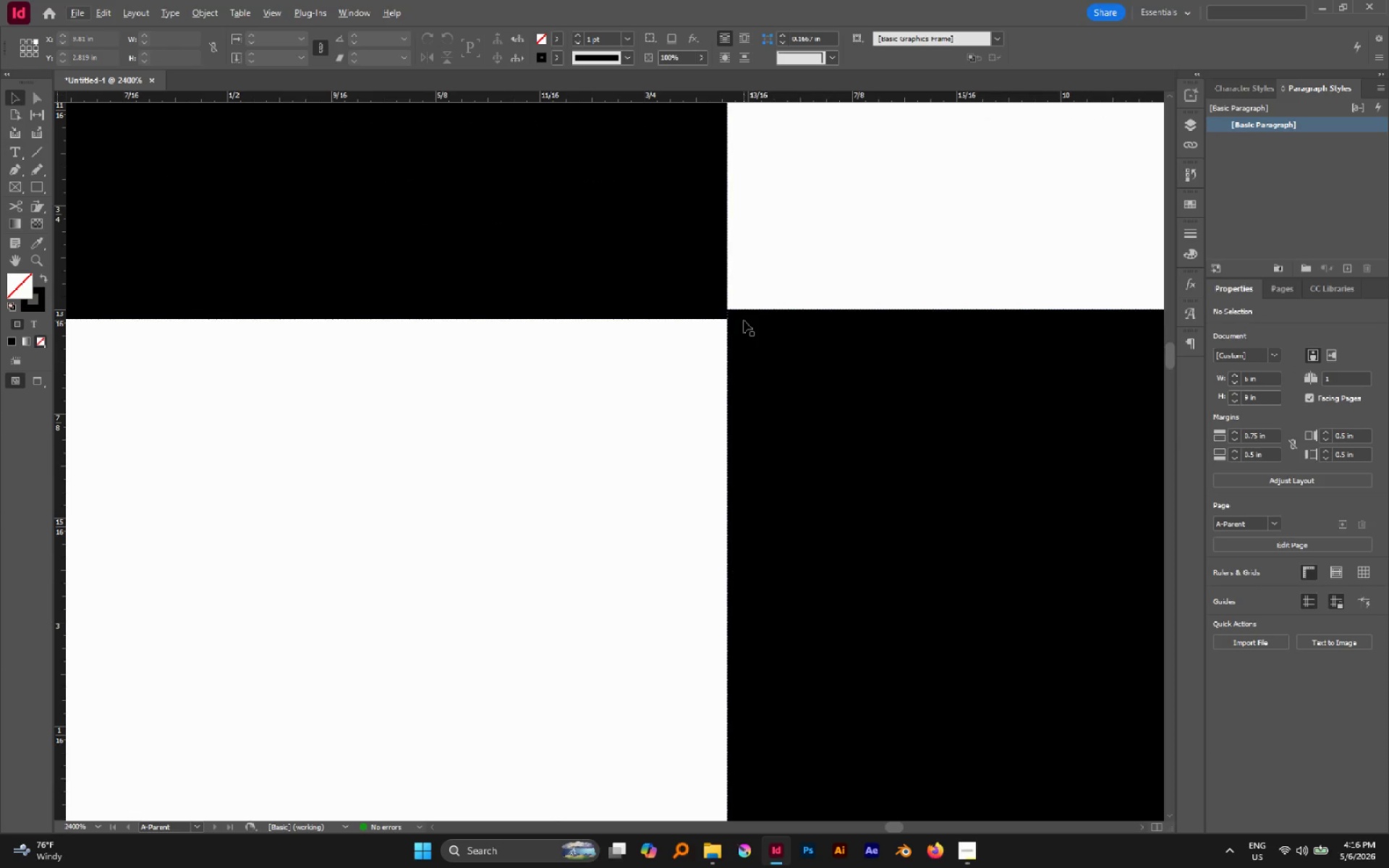 
left_click_drag(start_coordinate=[744, 320], to_coordinate=[744, 330])
 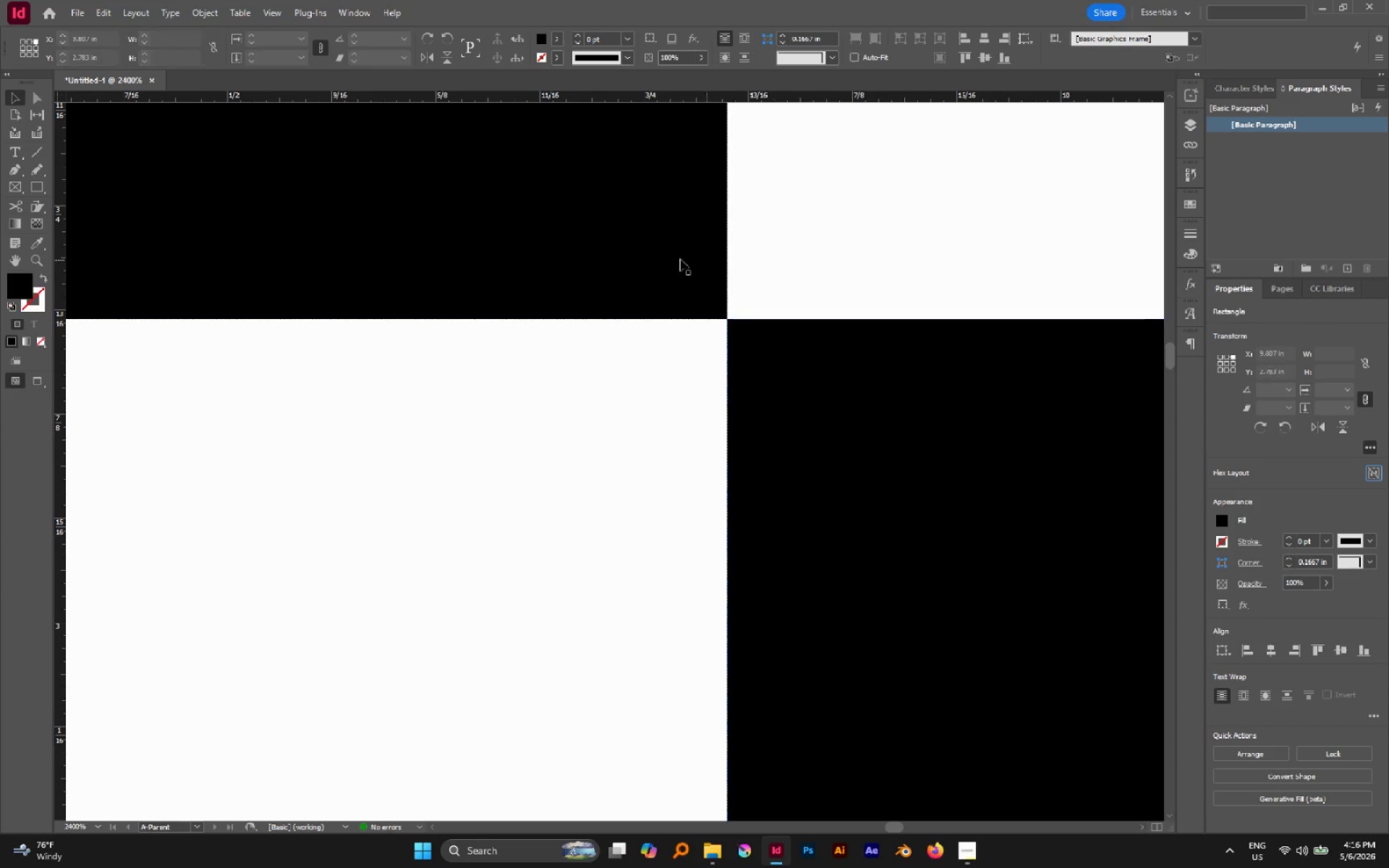 
double_click([670, 258])
 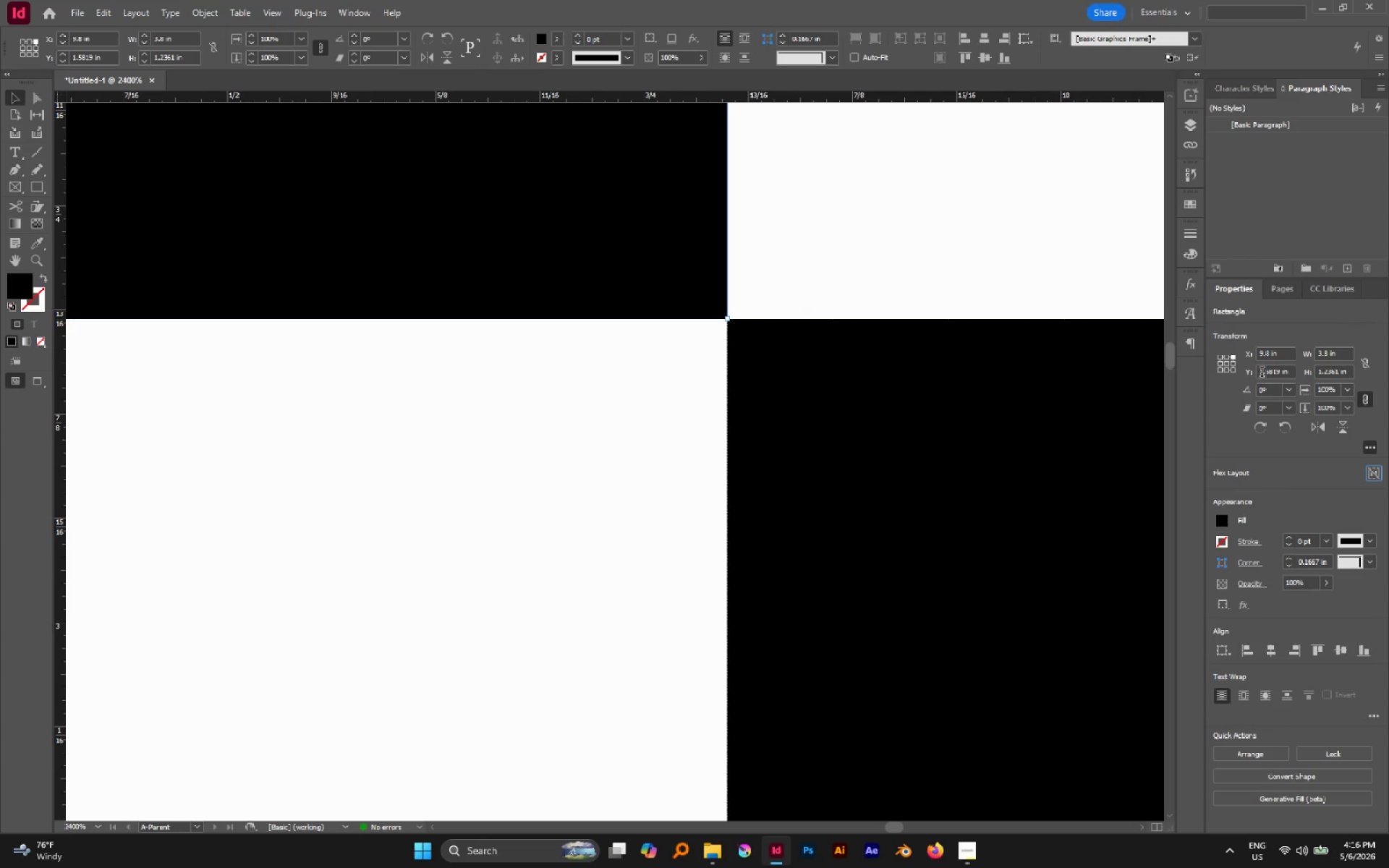 
left_click([1262, 373])
 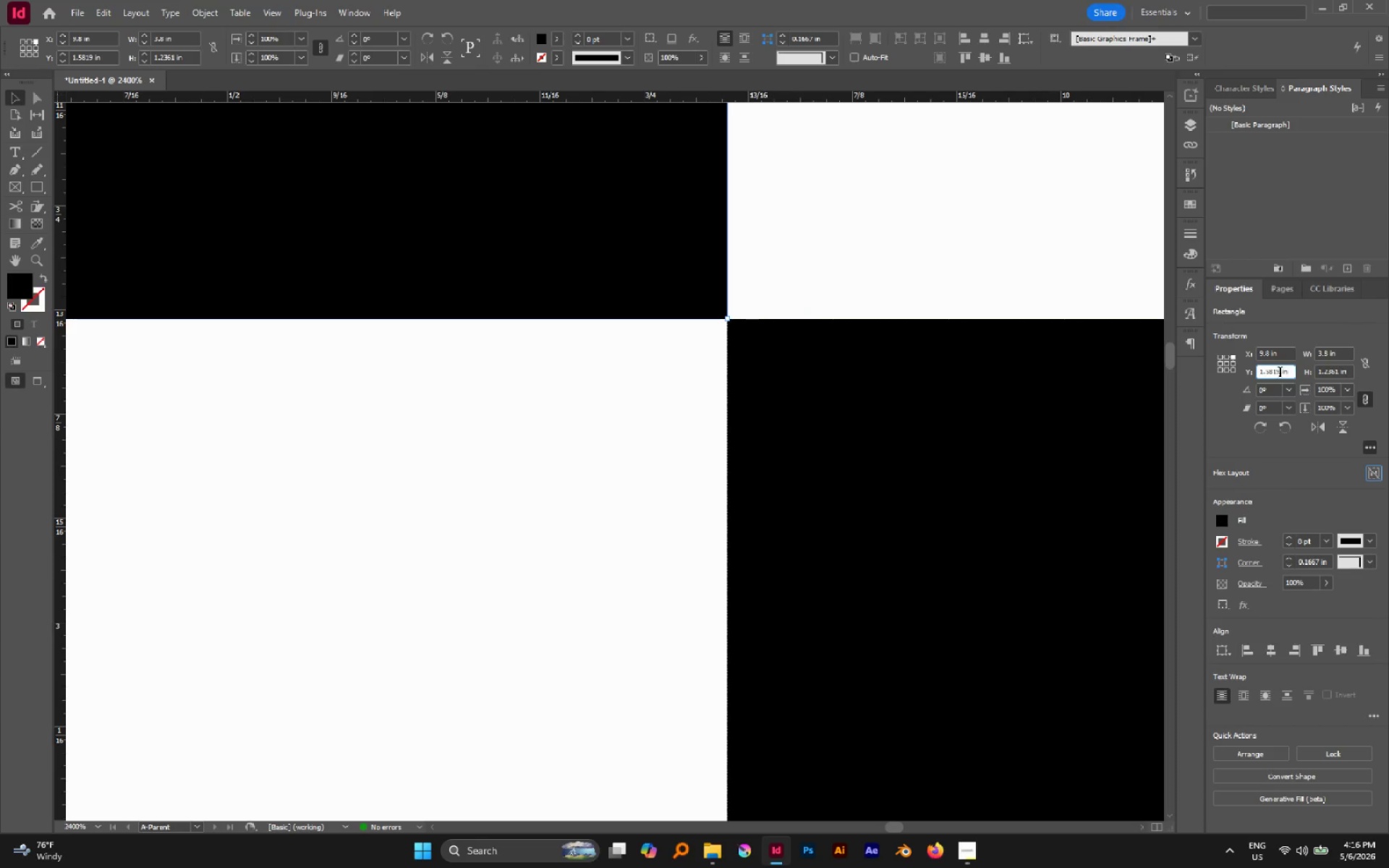 
left_click([1280, 373])
 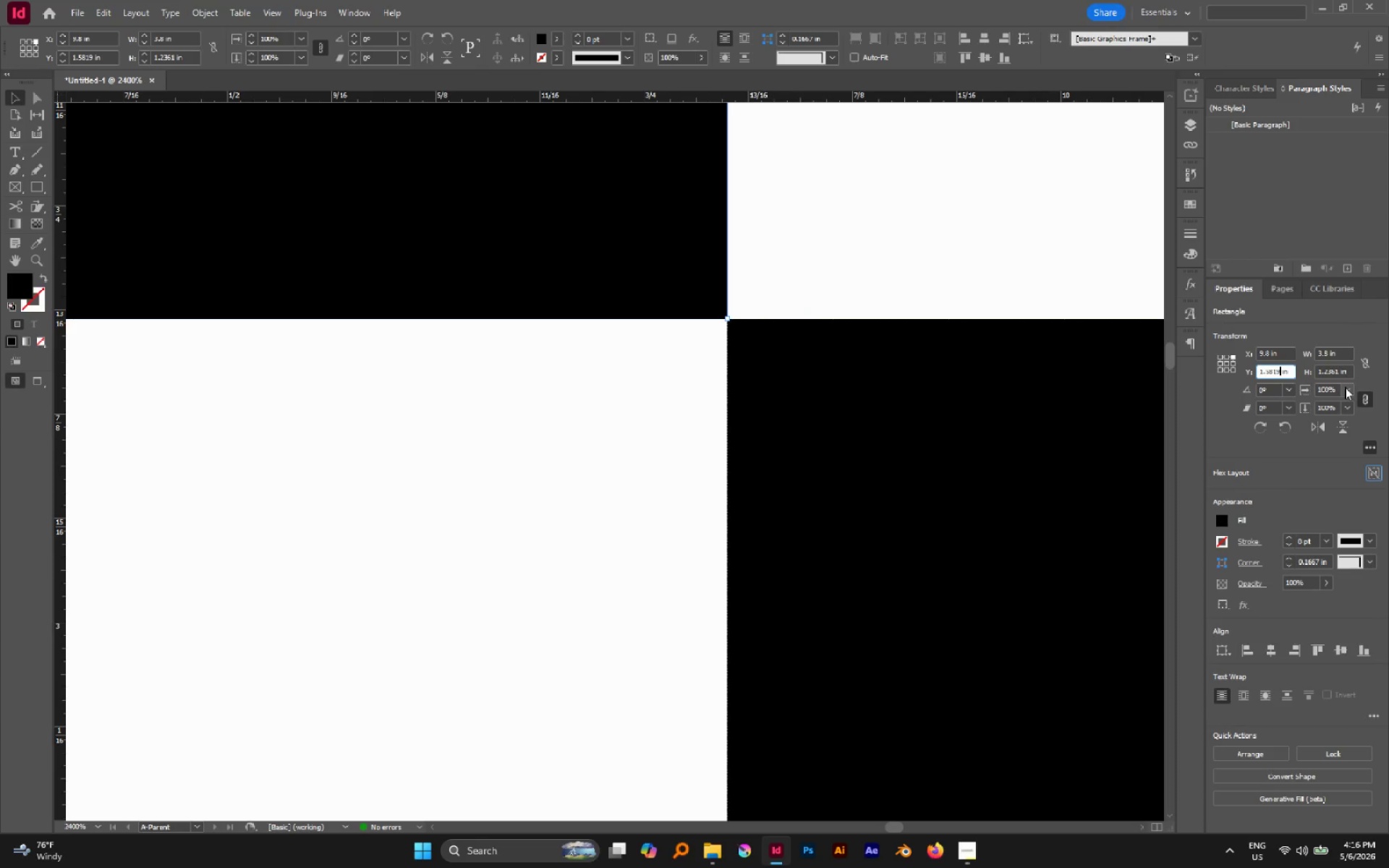 
key(ArrowUp)
 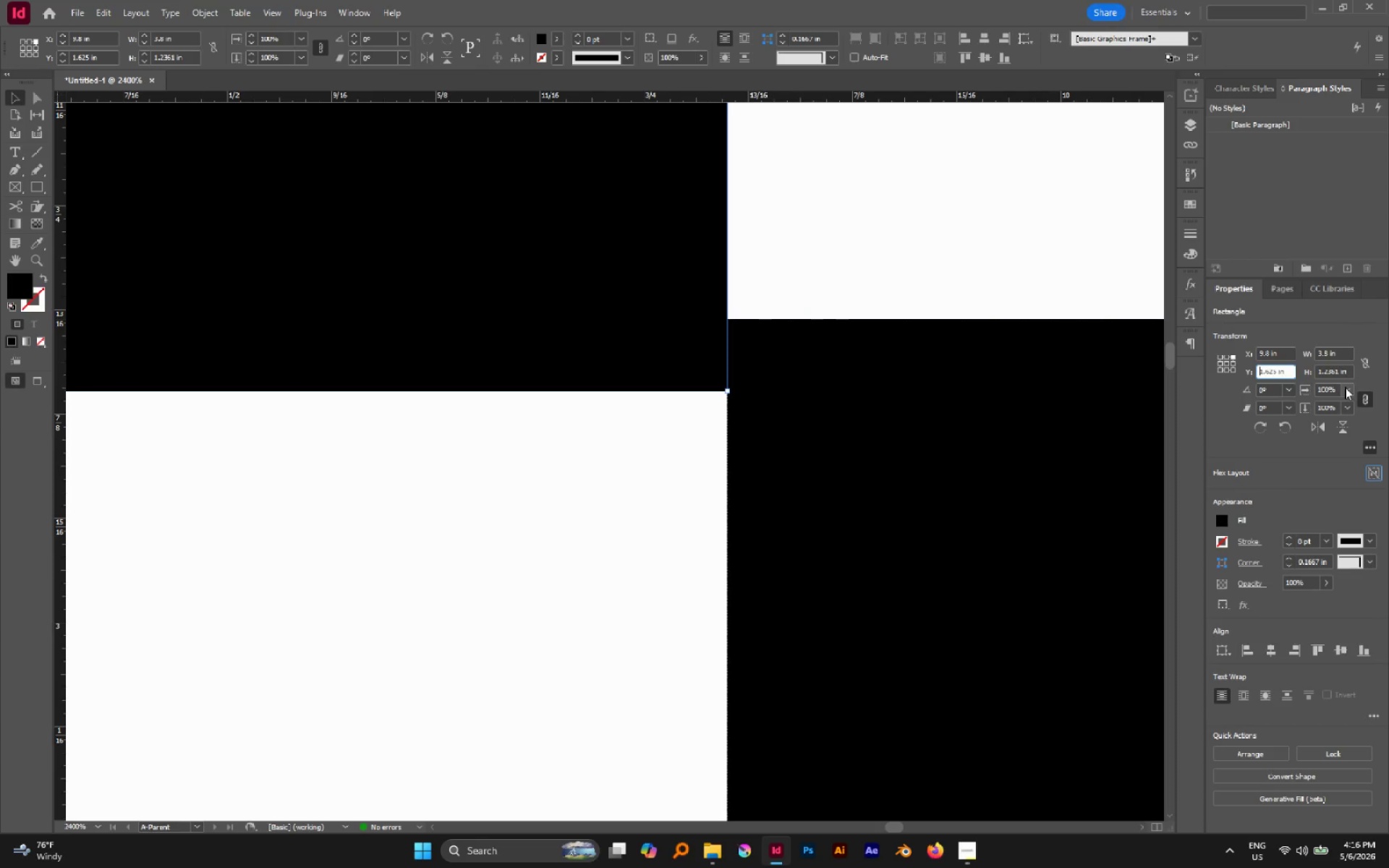 
key(ArrowDown)
 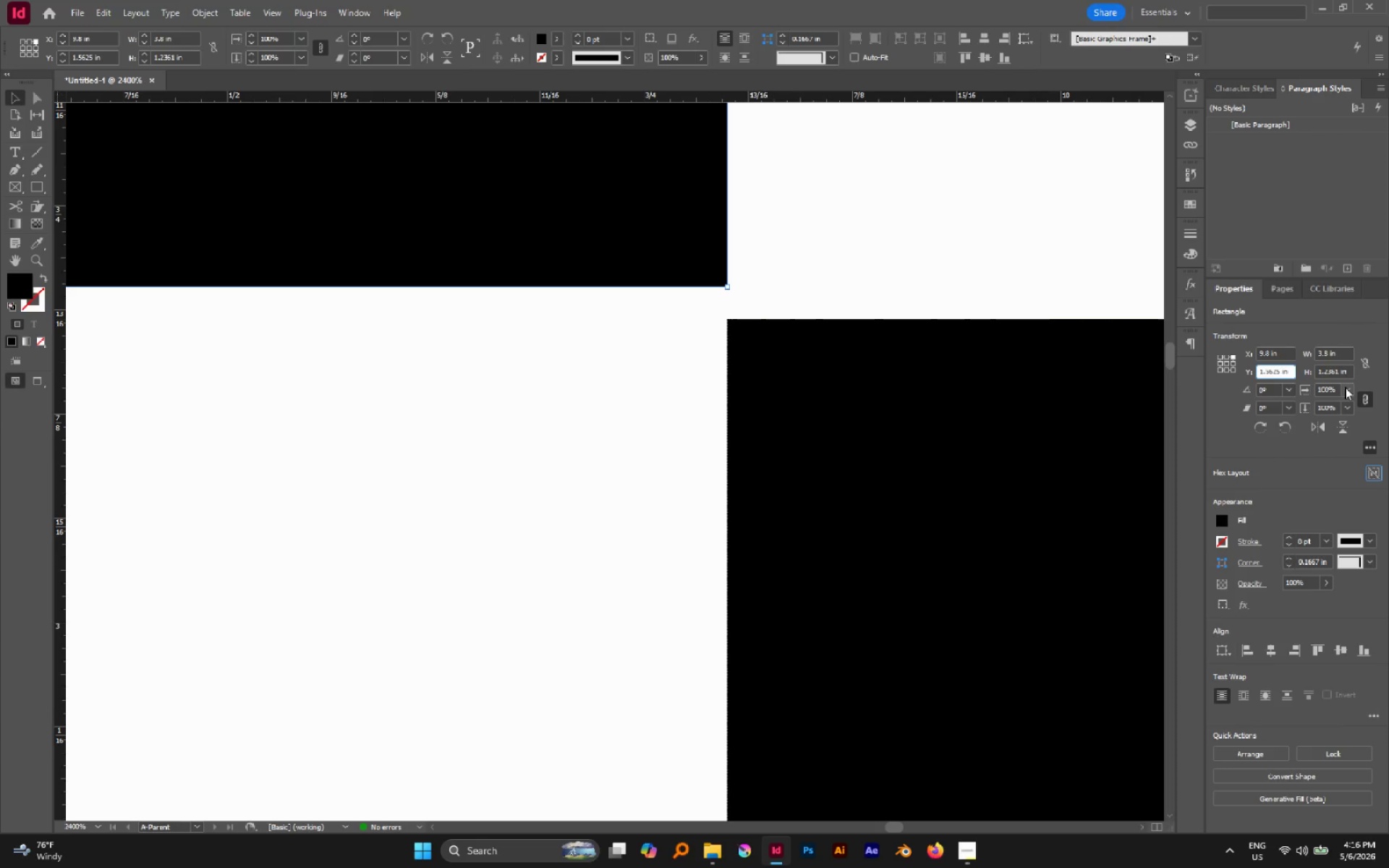 
key(ArrowRight)
 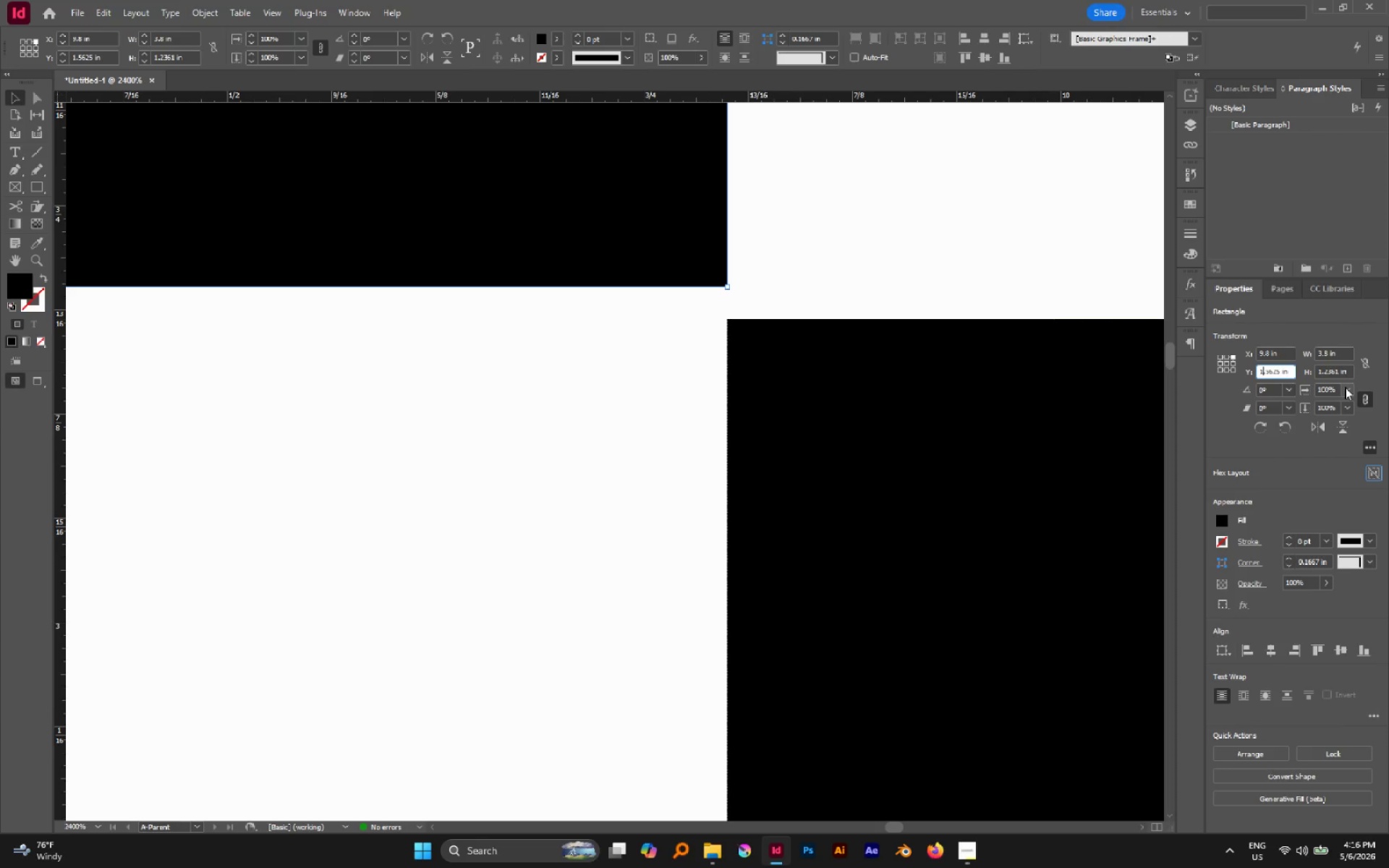 
key(ArrowRight)
 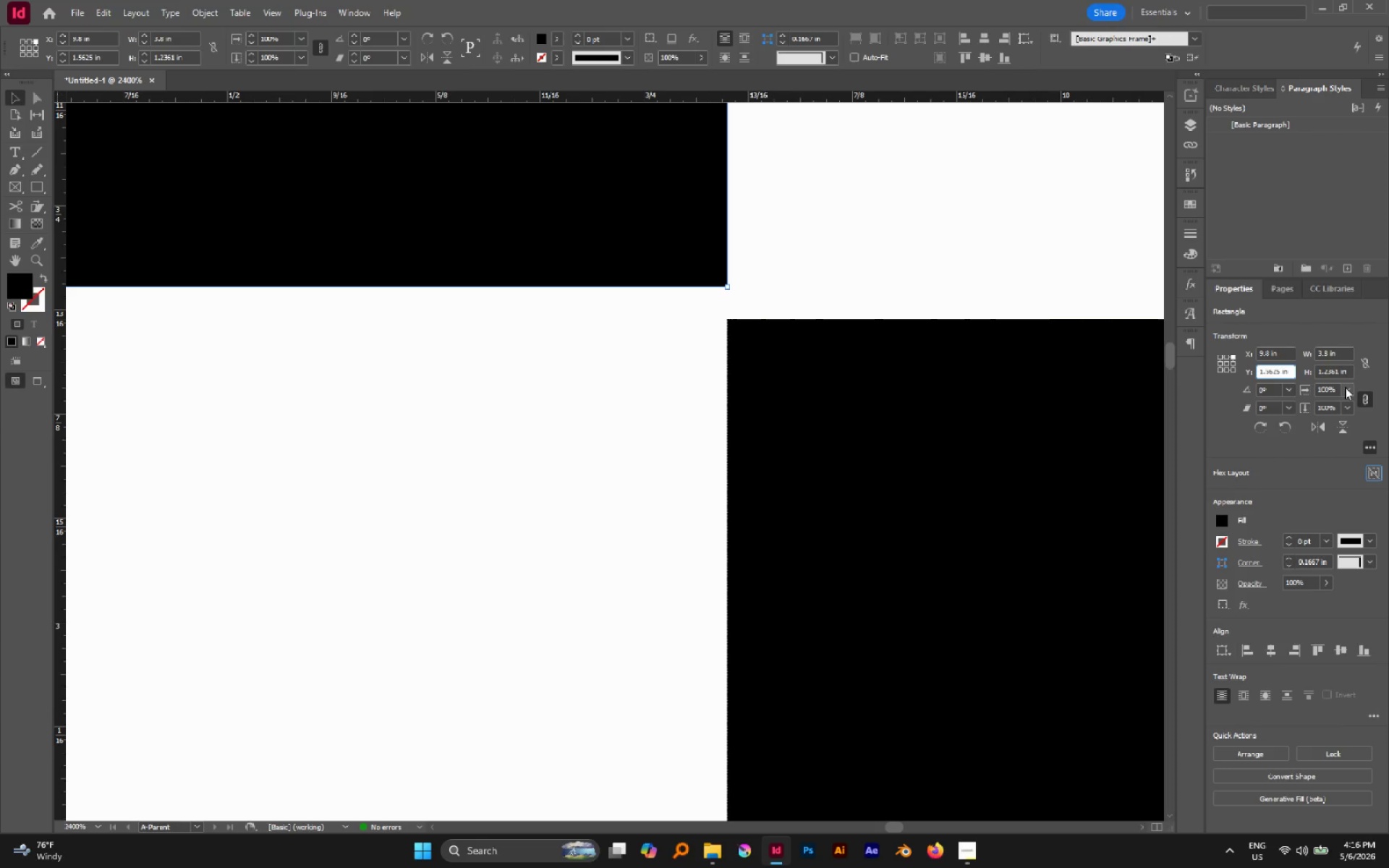 
key(ArrowRight)
 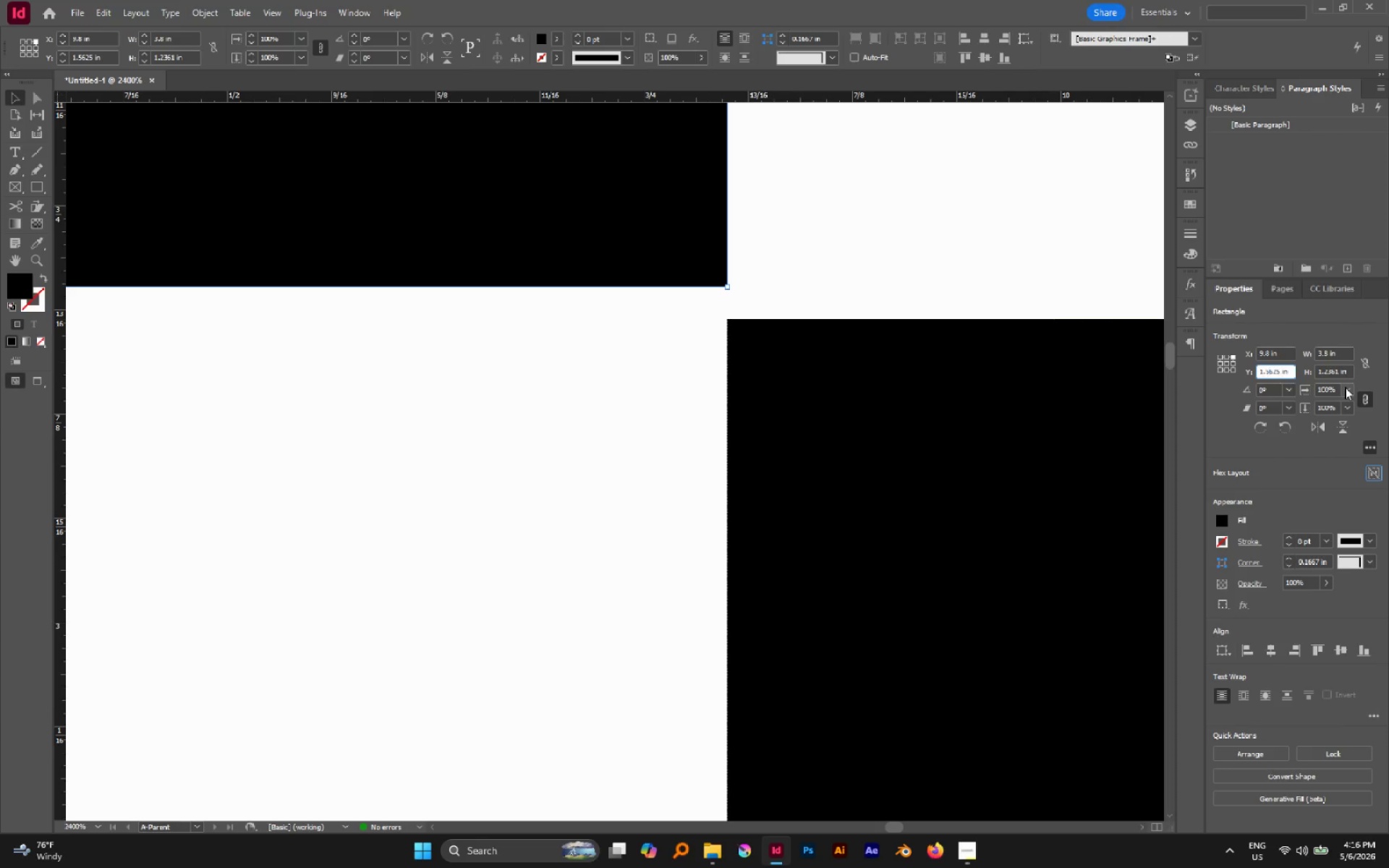 
key(Backspace)
 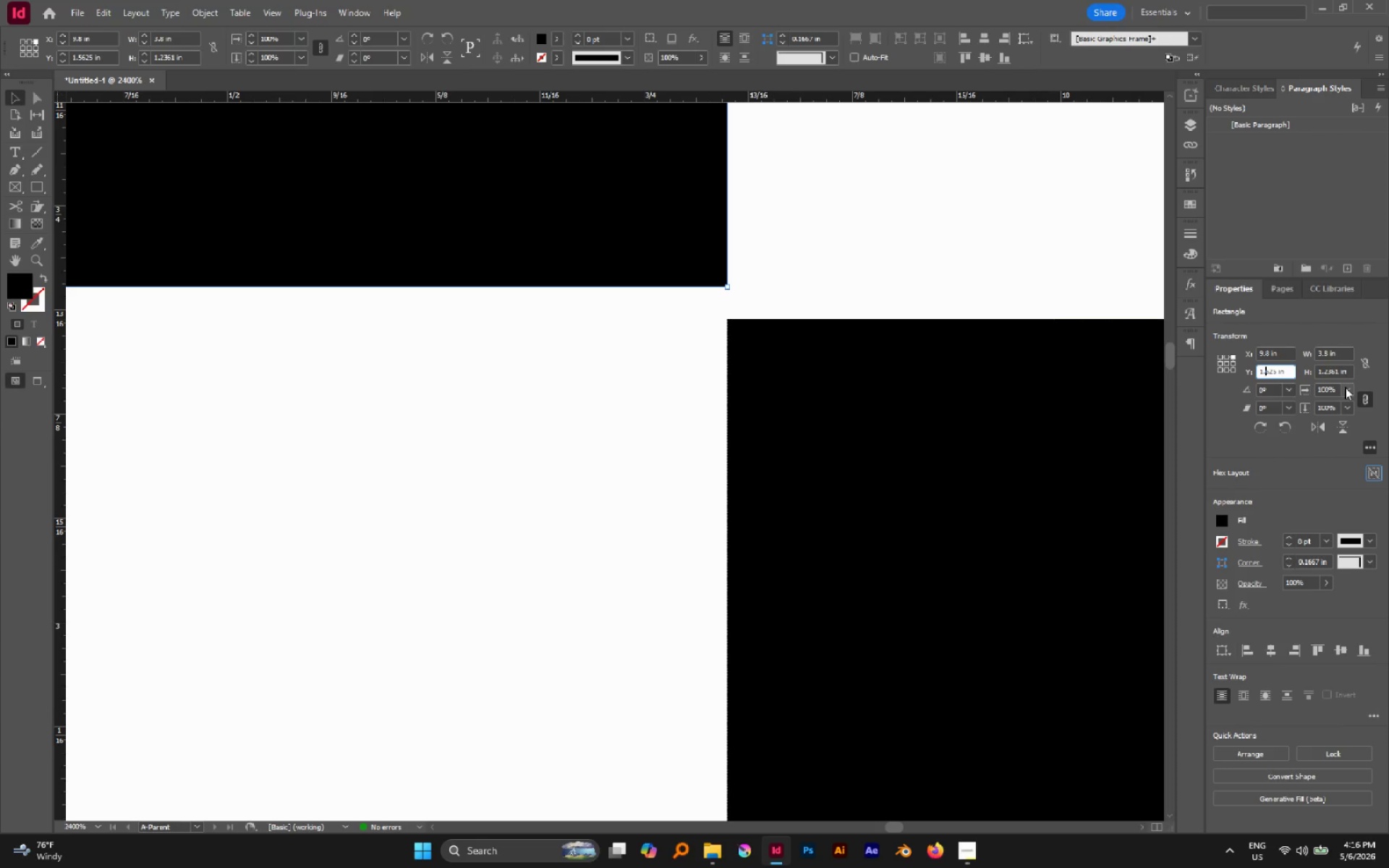 
key(ArrowRight)
 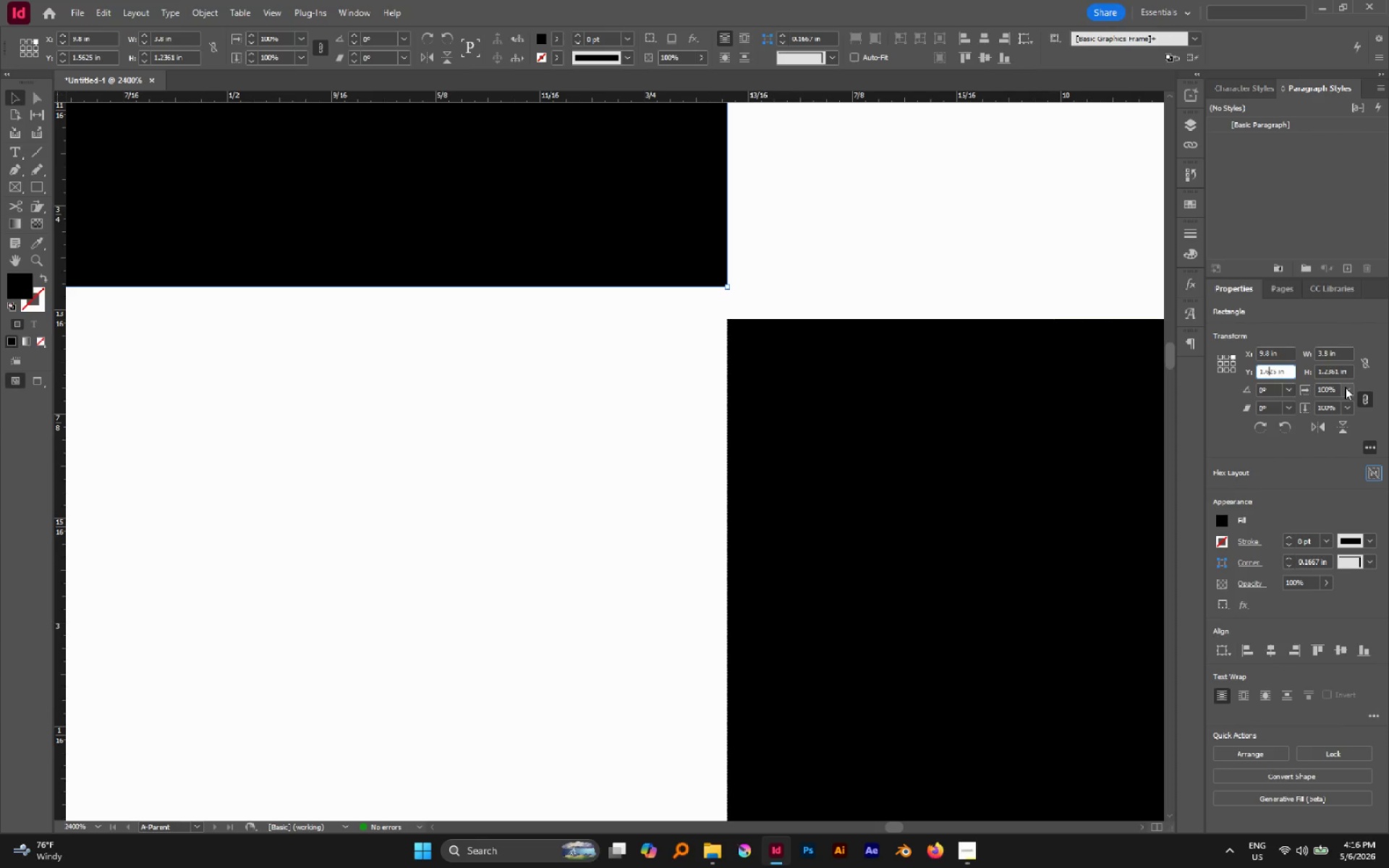 
key(Delete)
 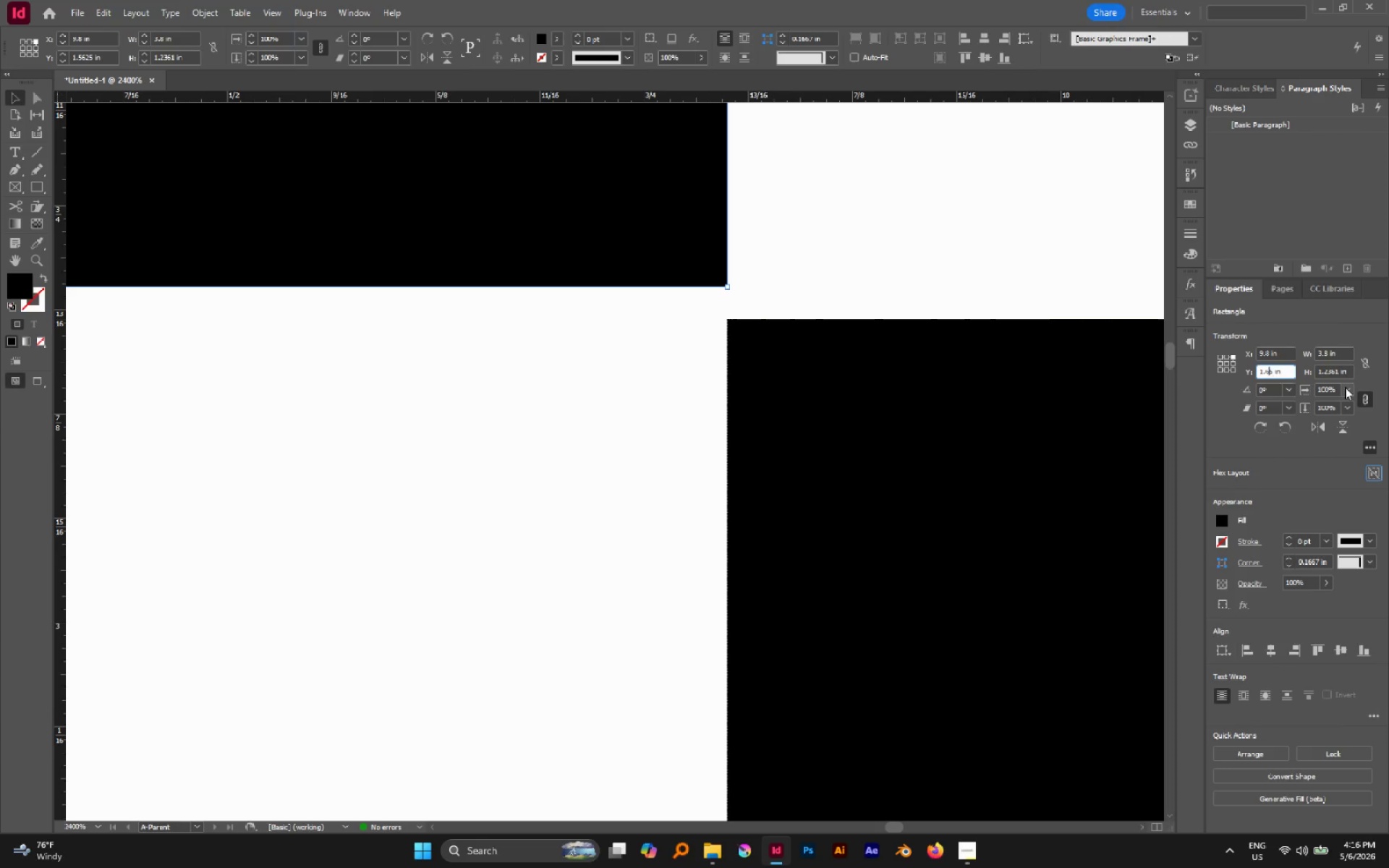 
key(Delete)
 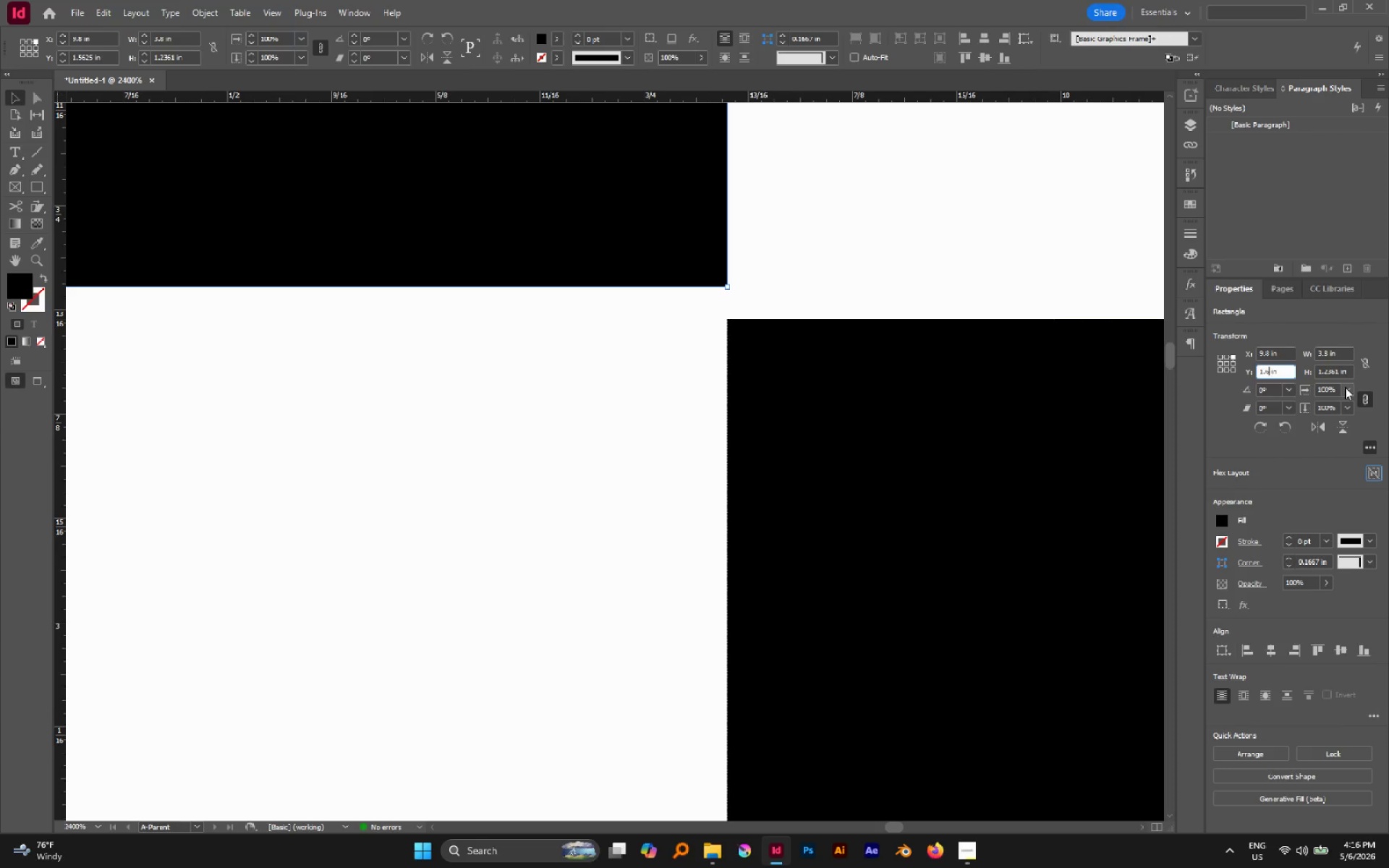 
key(Enter)
 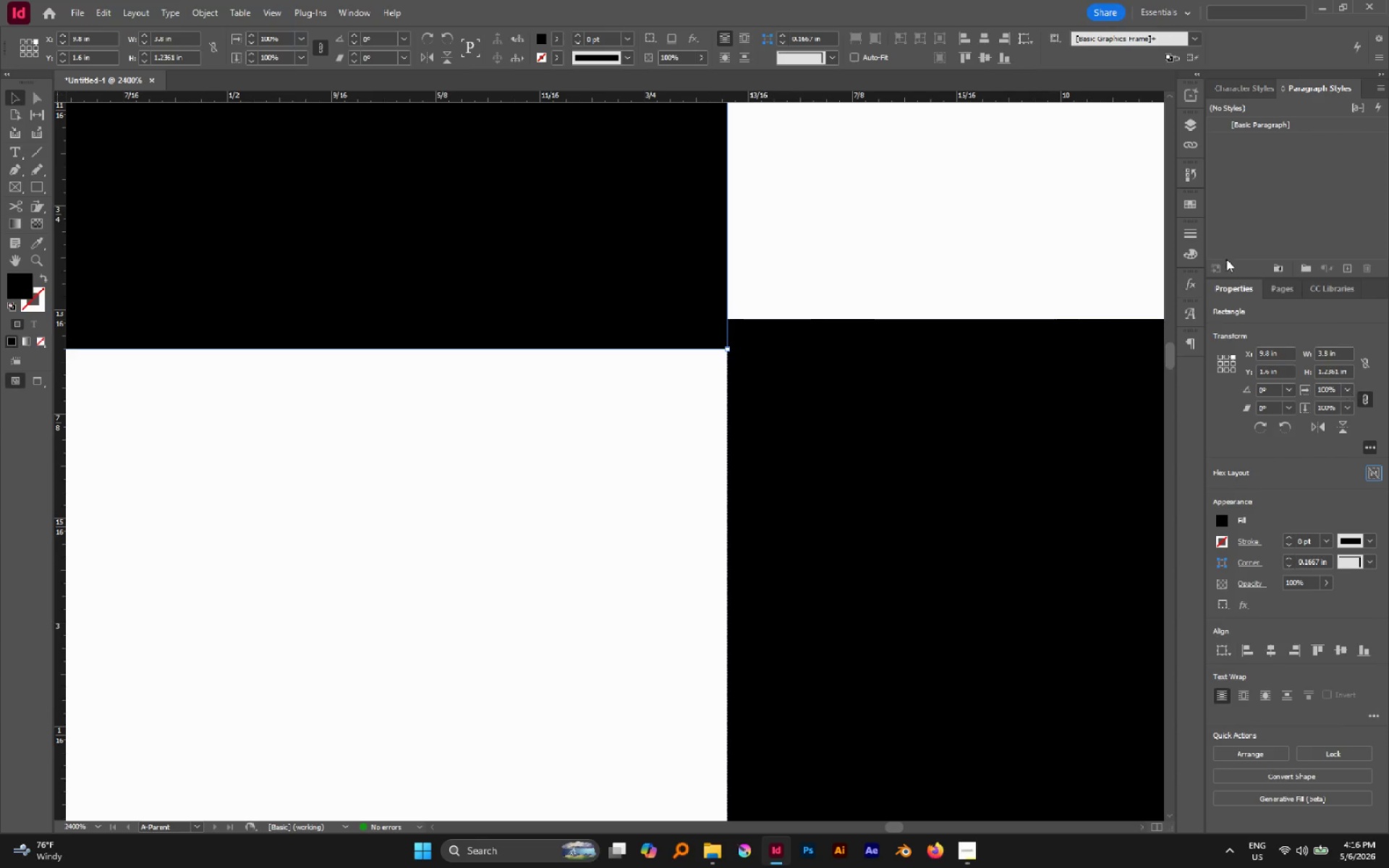 
hold_key(key=AltLeft, duration=0.53)
scroll: coordinate [961, 266], scroll_direction: down, amount: 1.0
 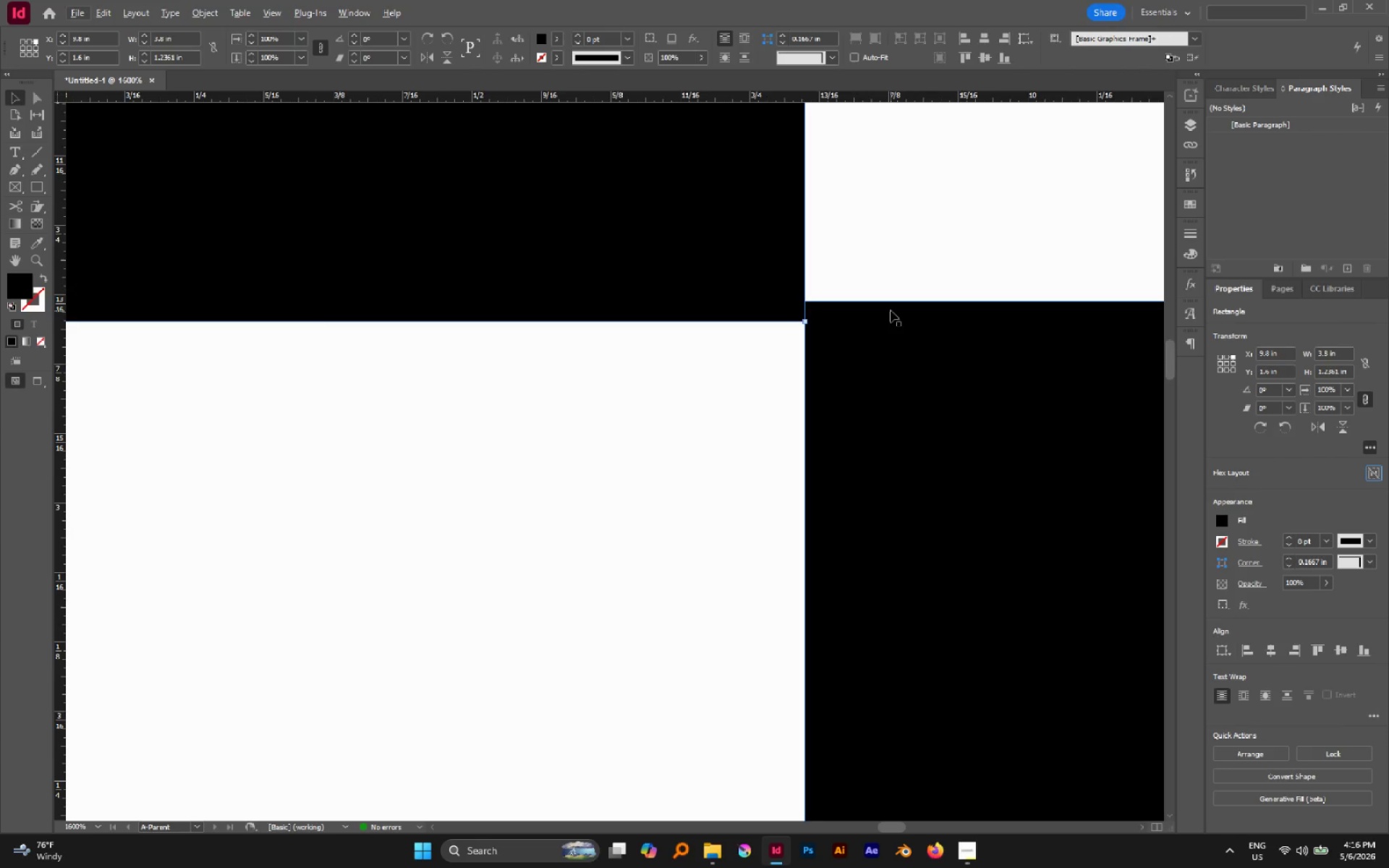 
left_click([891, 310])
 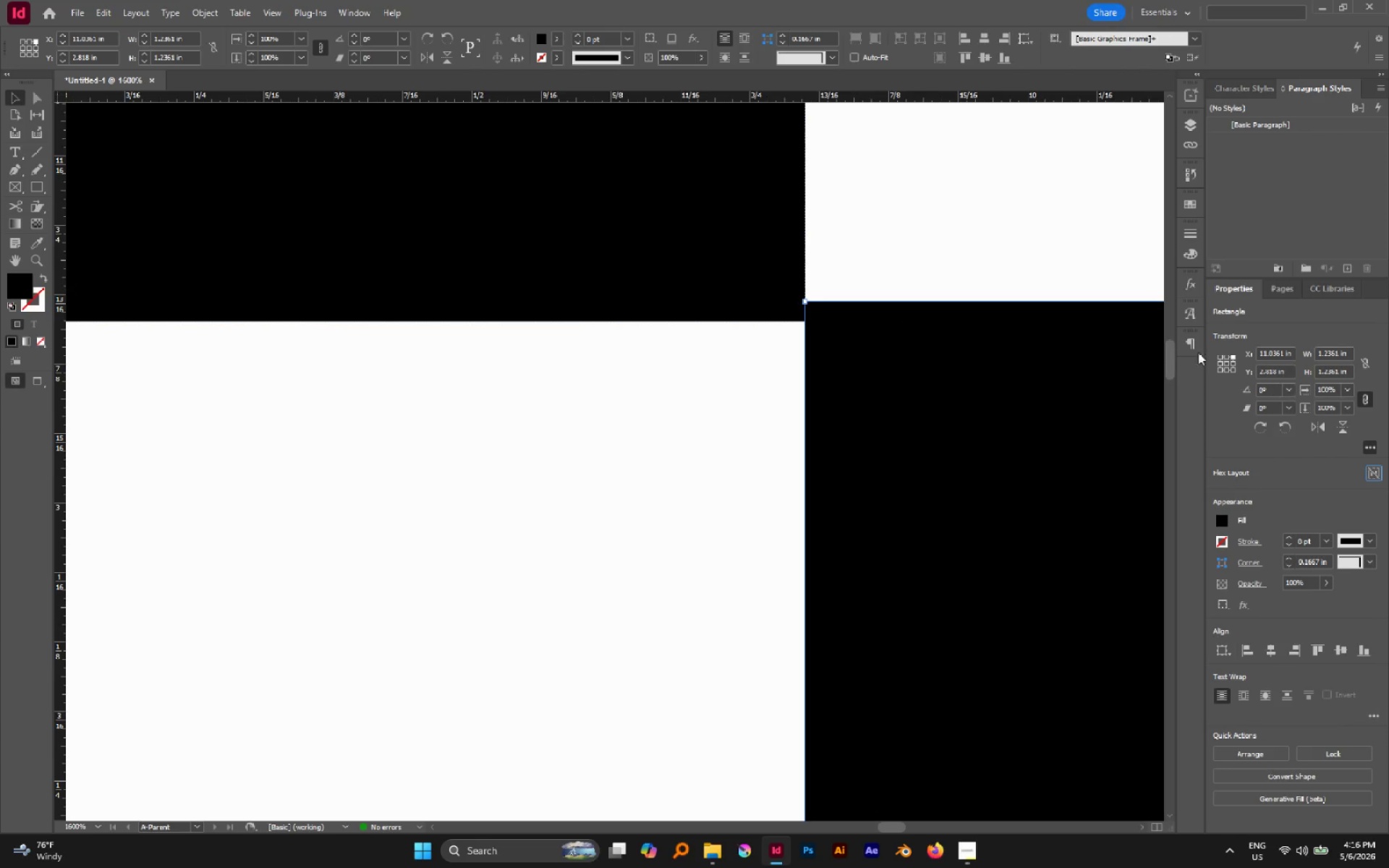 
left_click([751, 211])
 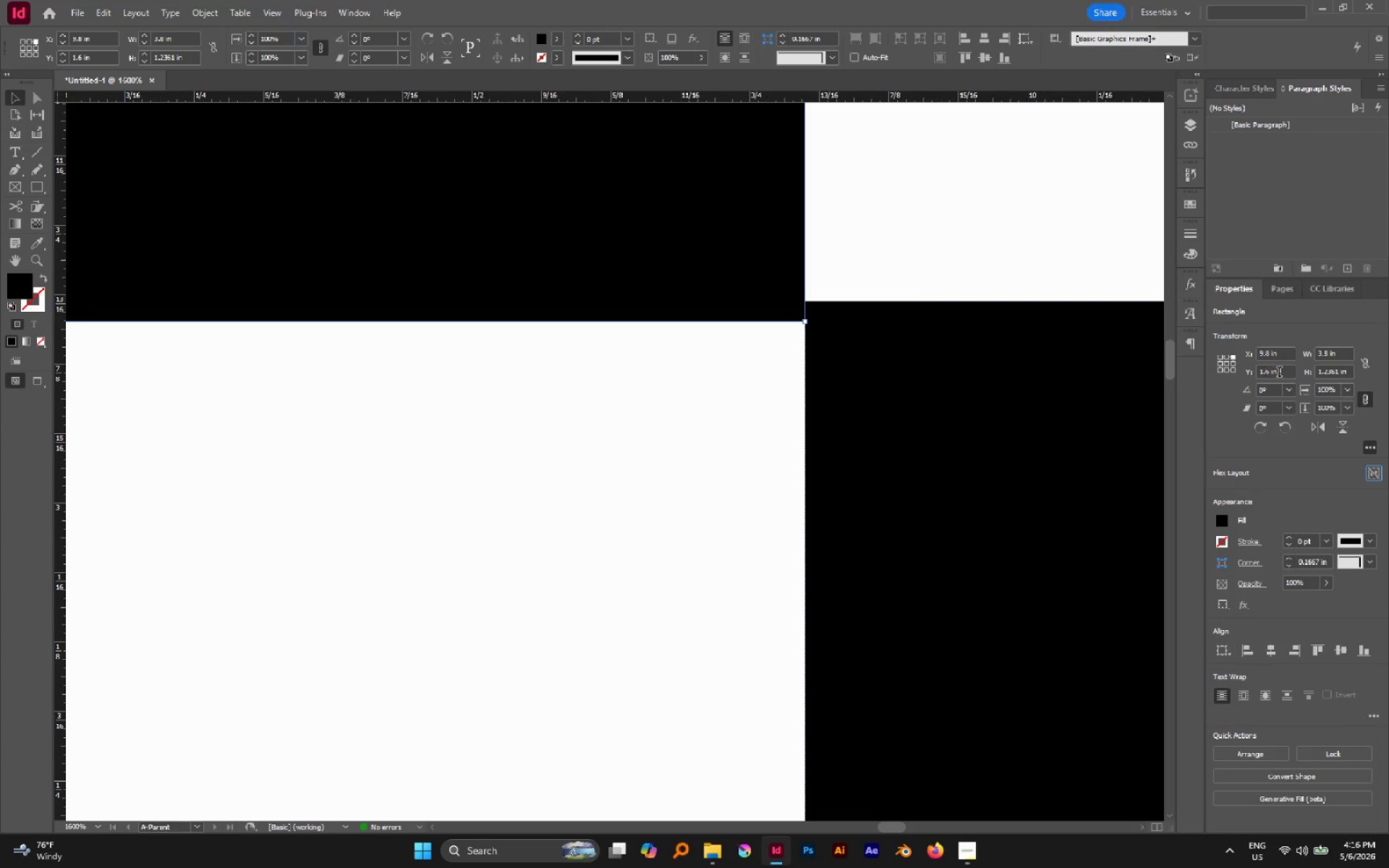 
left_click([889, 327])
 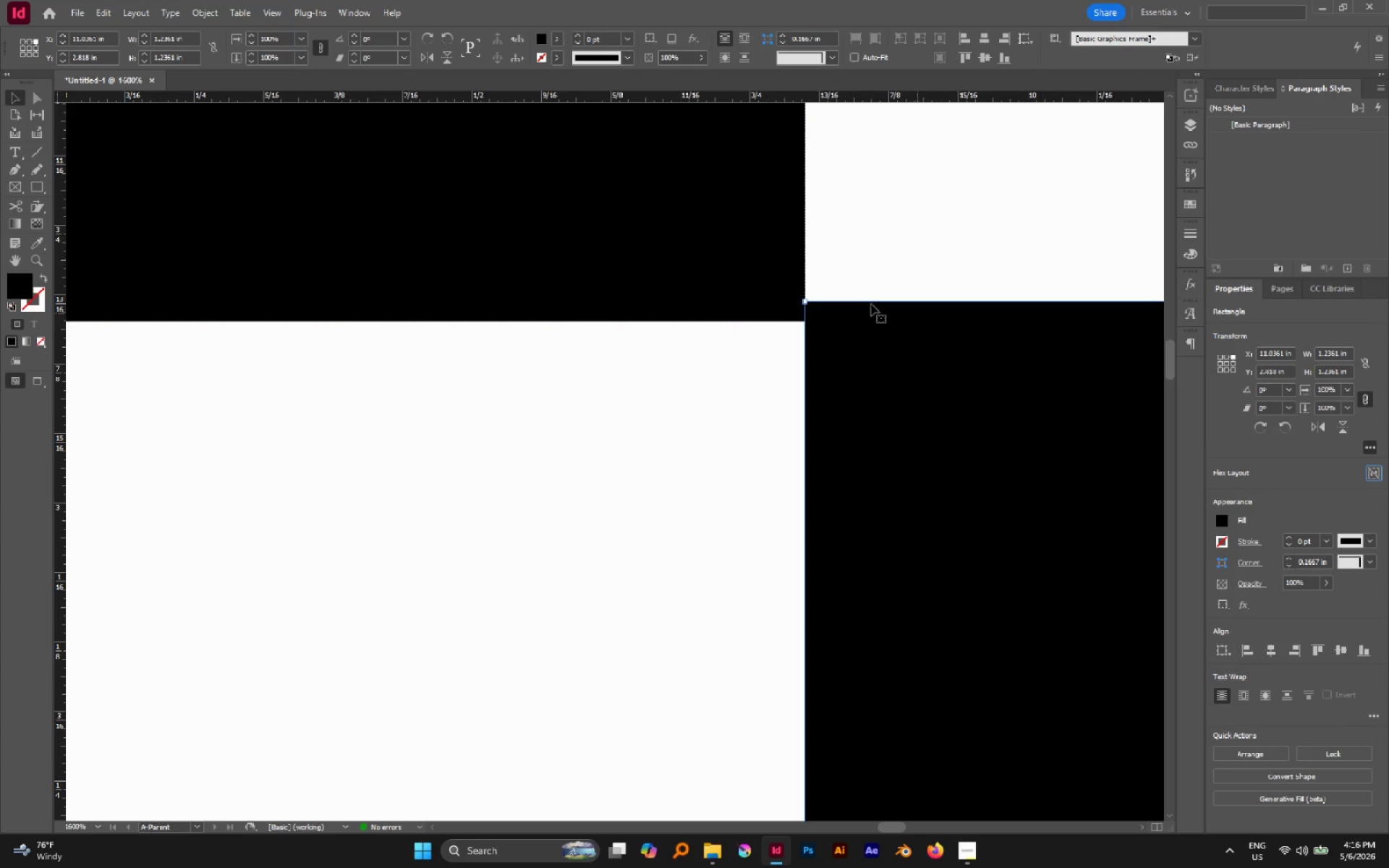 
hold_key(key=AltLeft, duration=1.19)
scroll: coordinate [771, 289], scroll_direction: down, amount: 6.0
 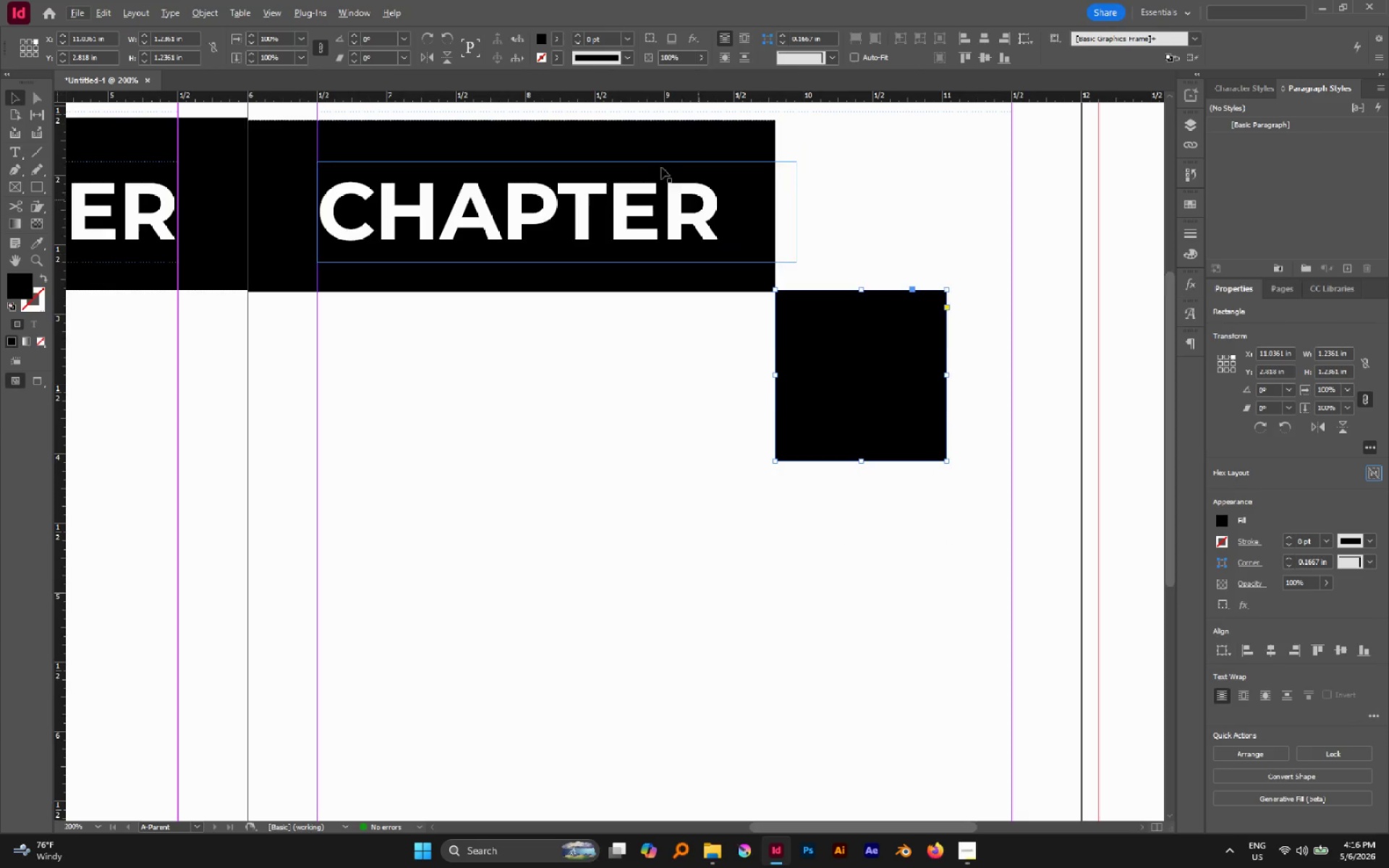 
scroll: coordinate [643, 154], scroll_direction: up, amount: 4.0
 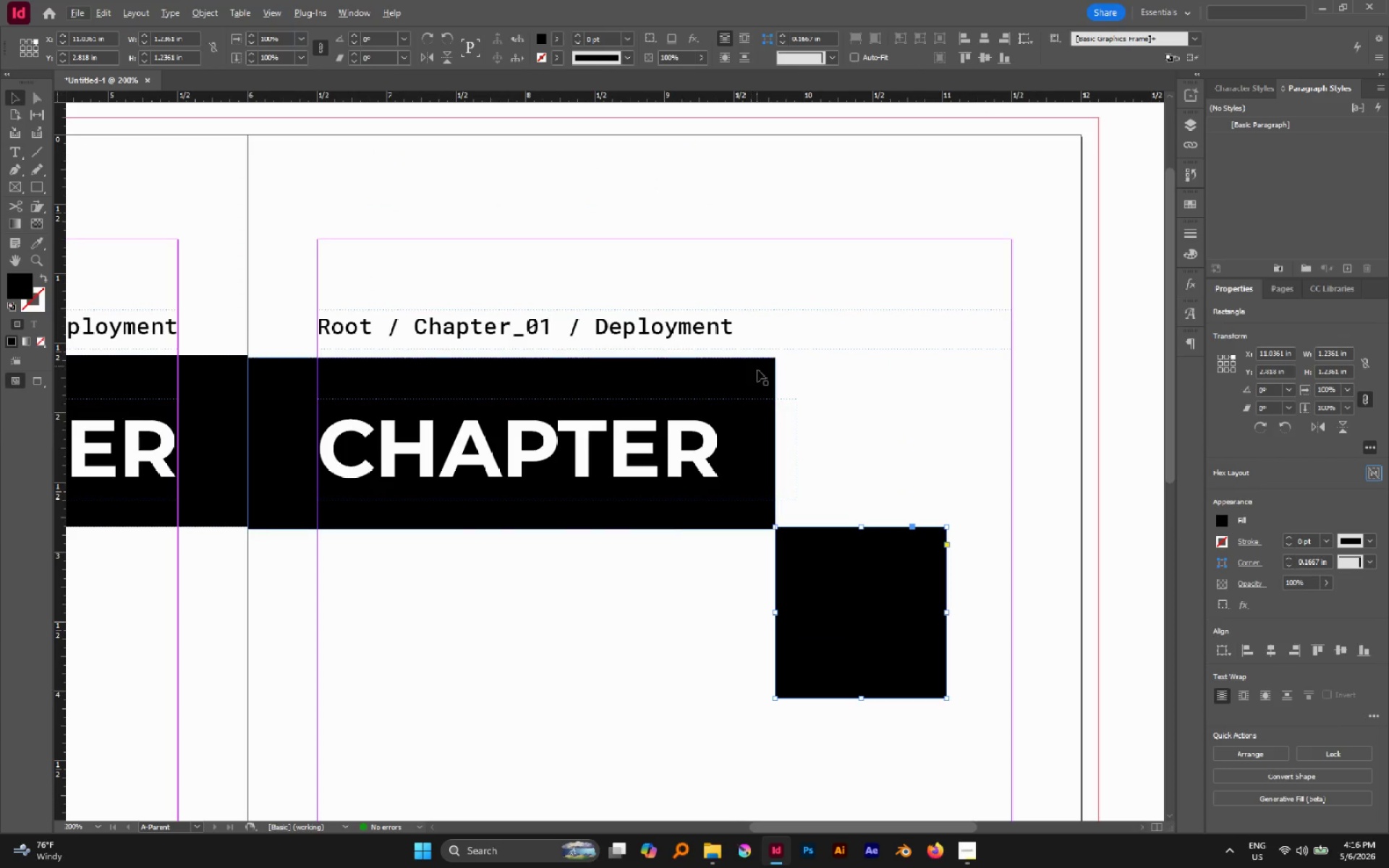 
left_click([757, 371])
 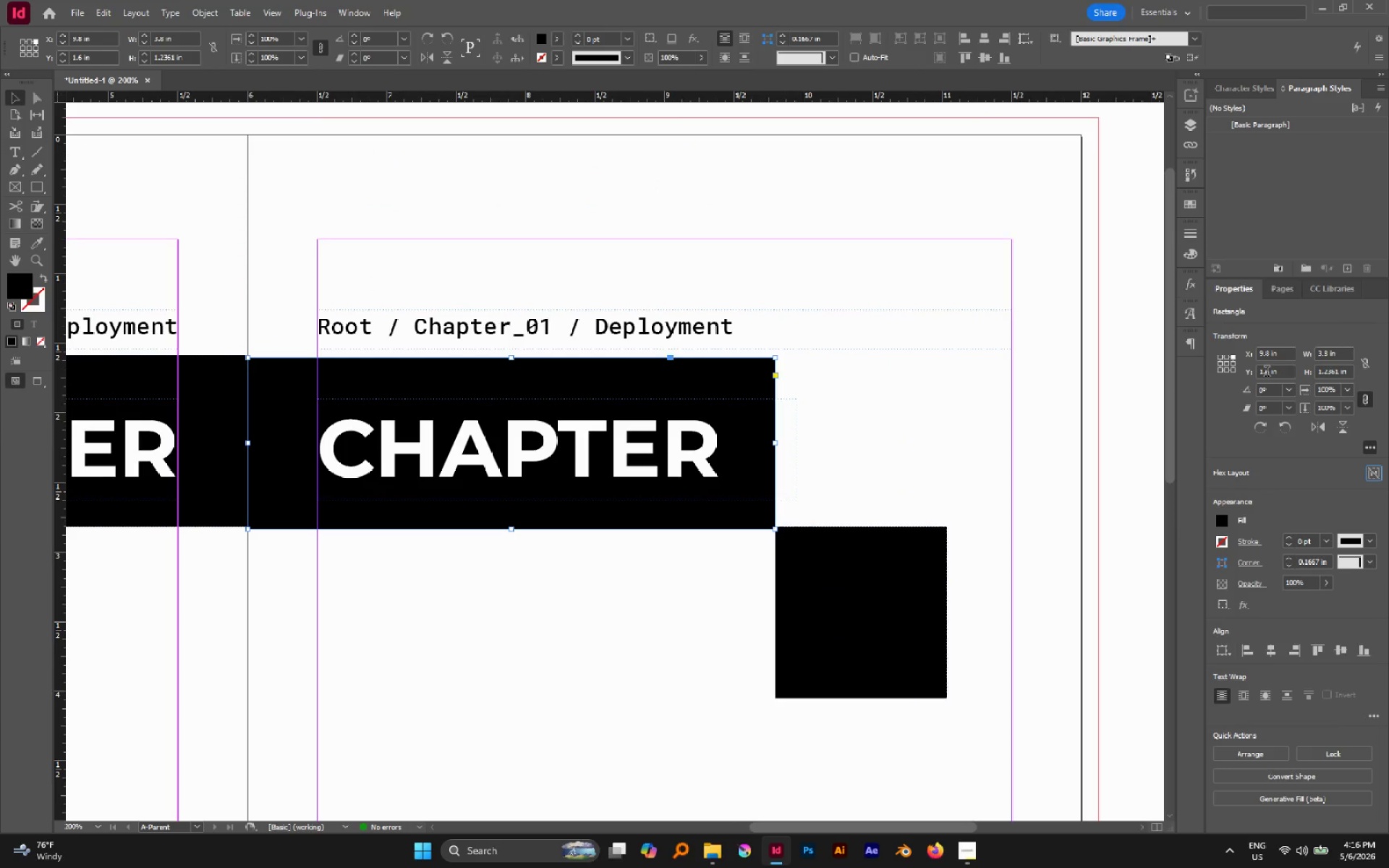 
wait(5.16)
 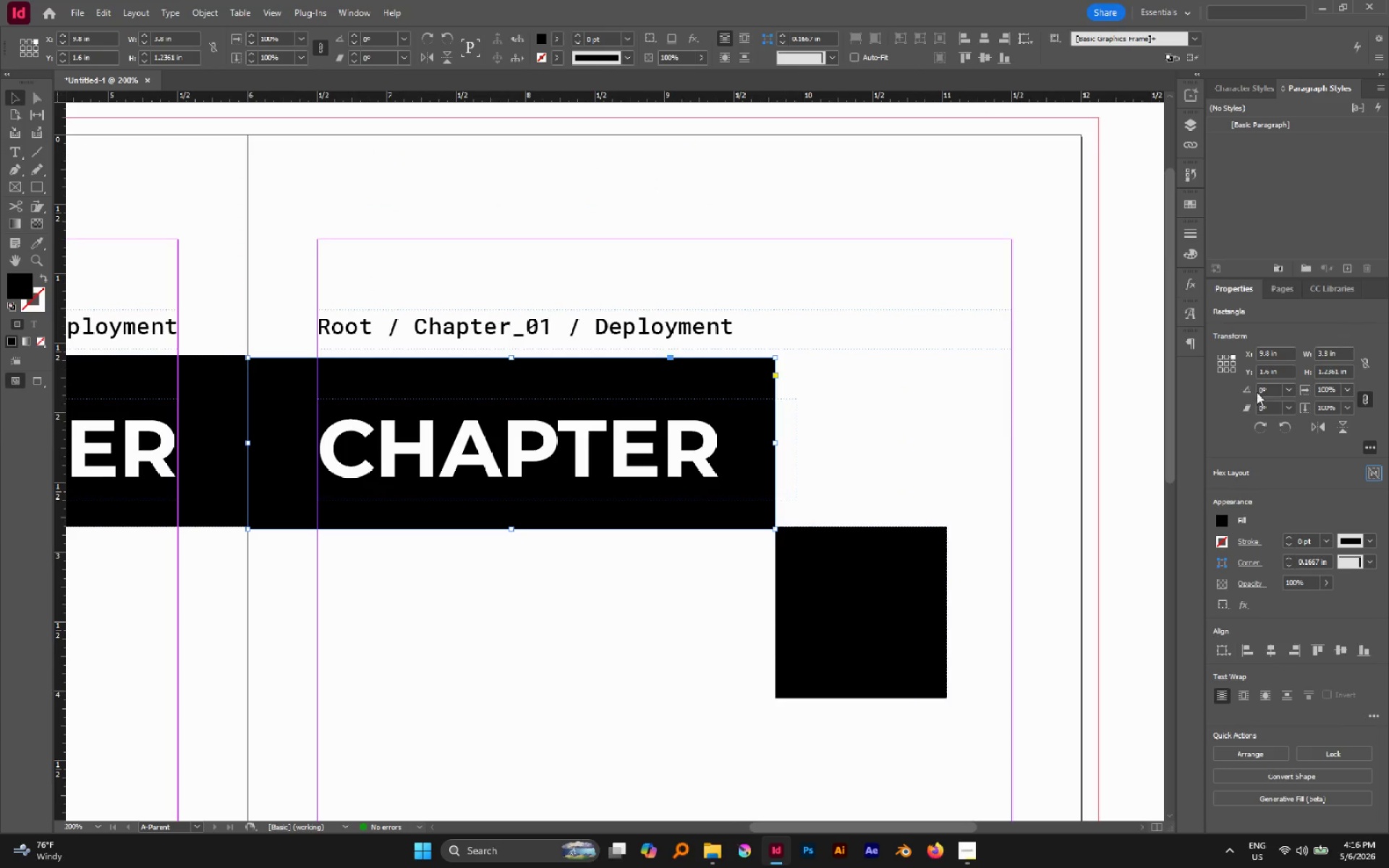 
left_click([1333, 373])
 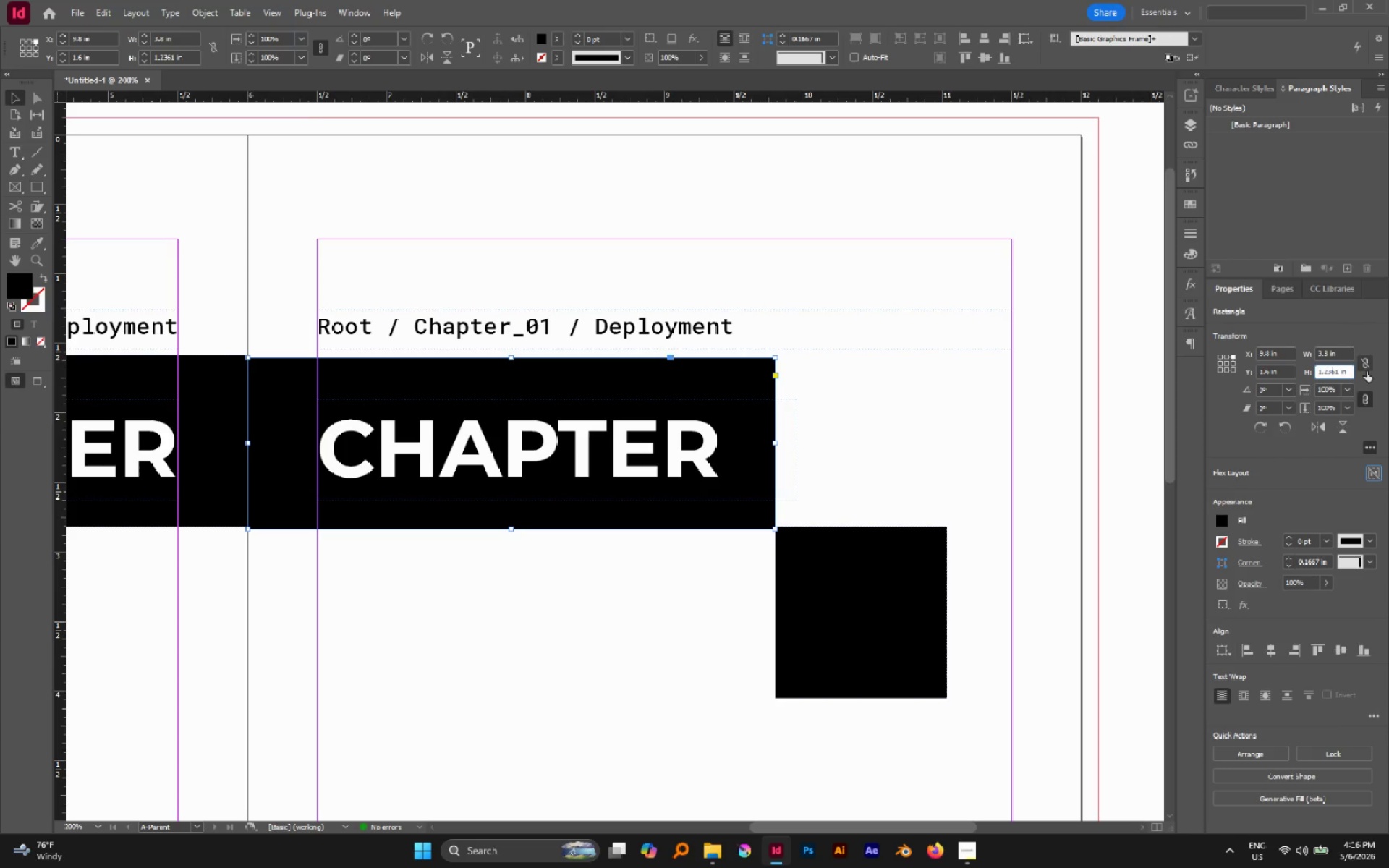 
key(ArrowDown)
 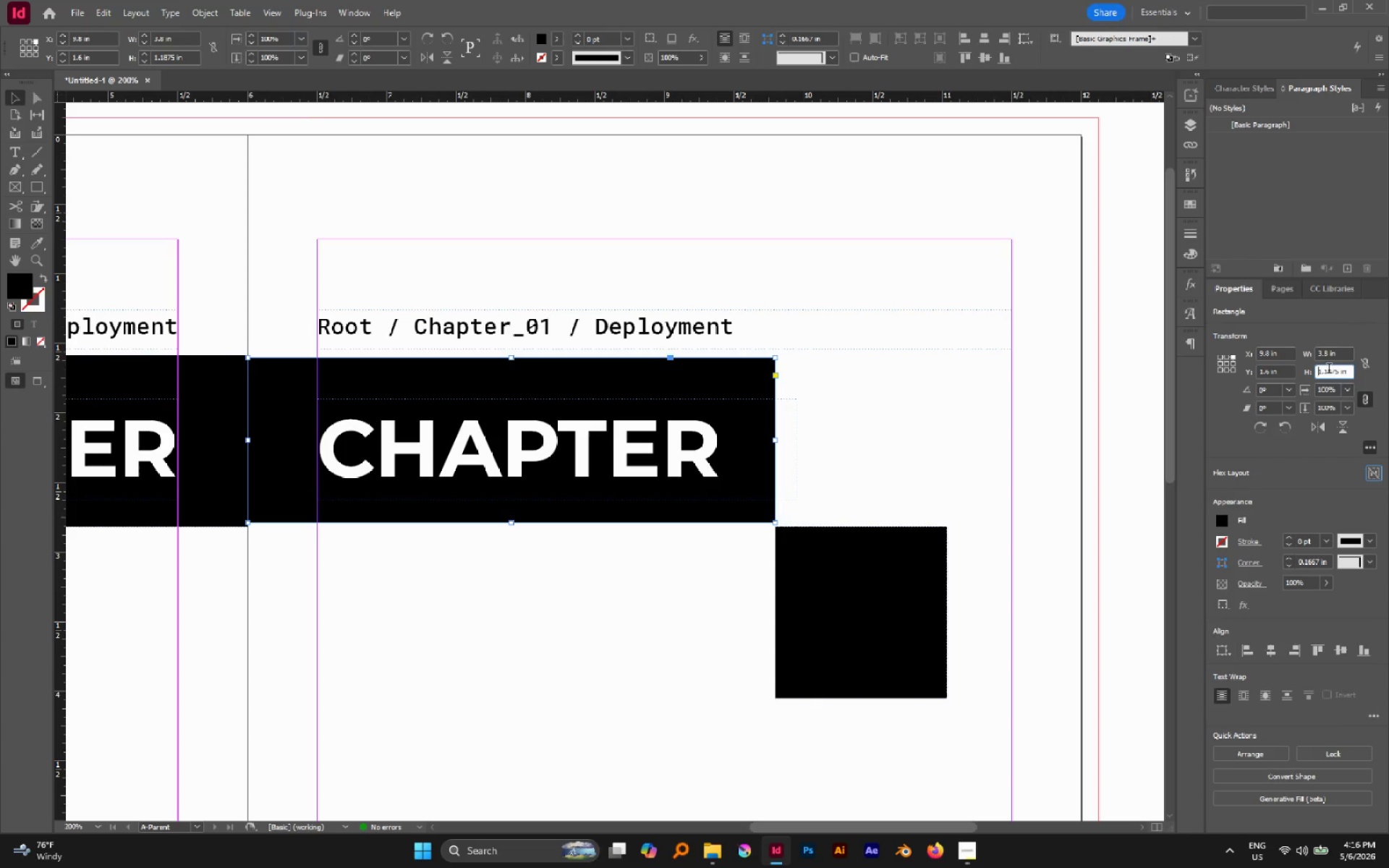 
left_click_drag(start_coordinate=[1326, 369], to_coordinate=[1361, 376])
 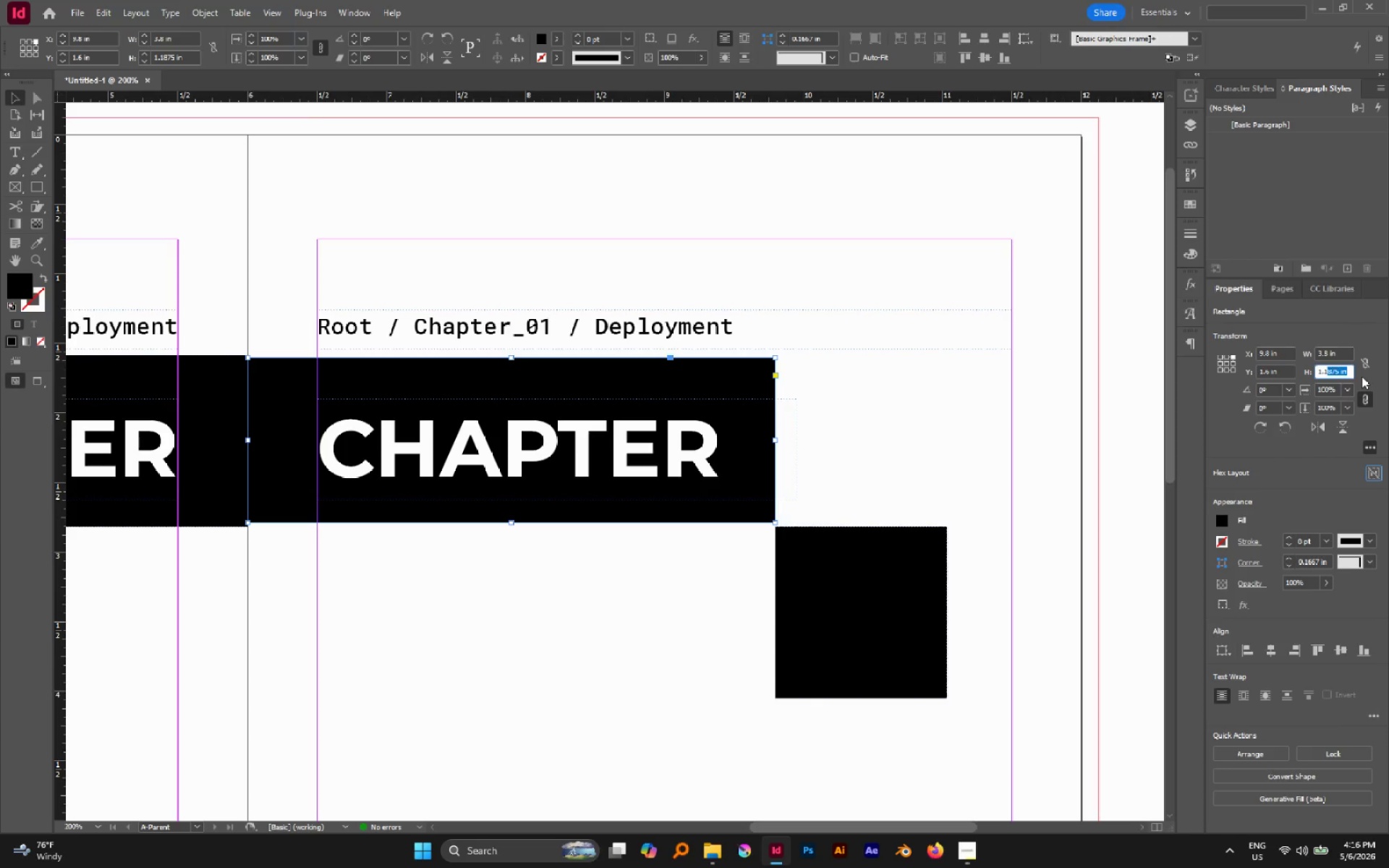 
key(Backspace)
 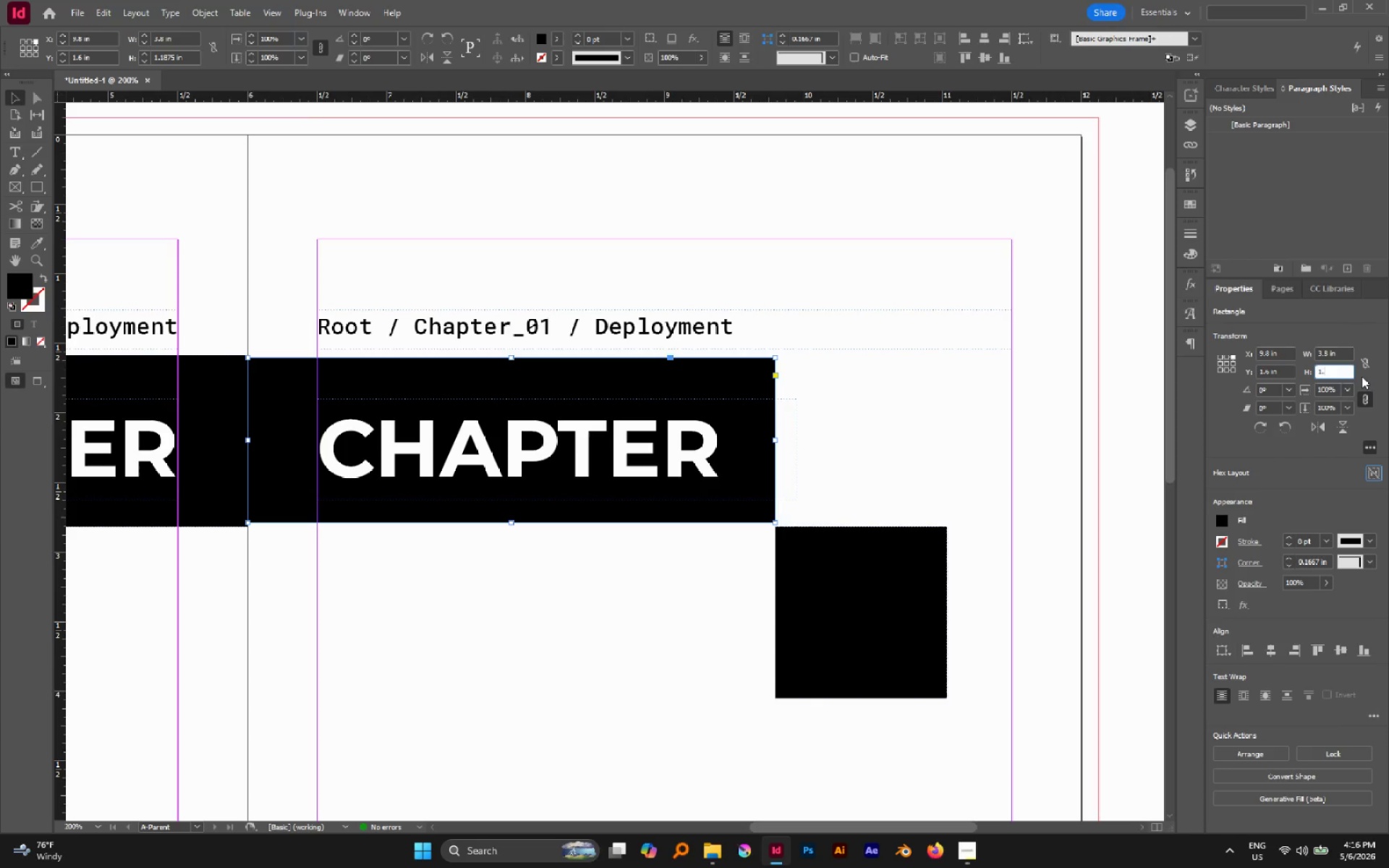 
key(Backspace)
 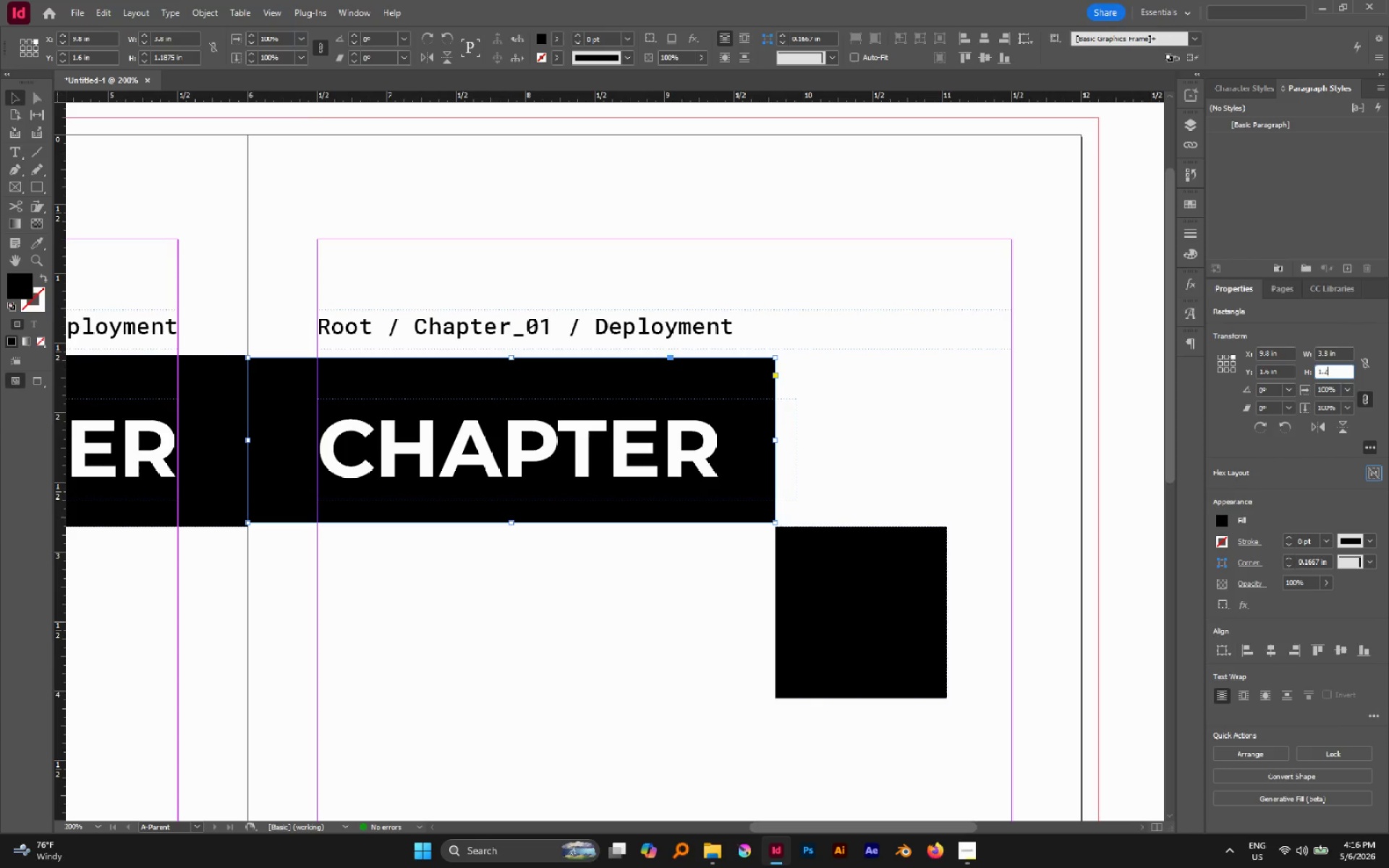 
key(2)
 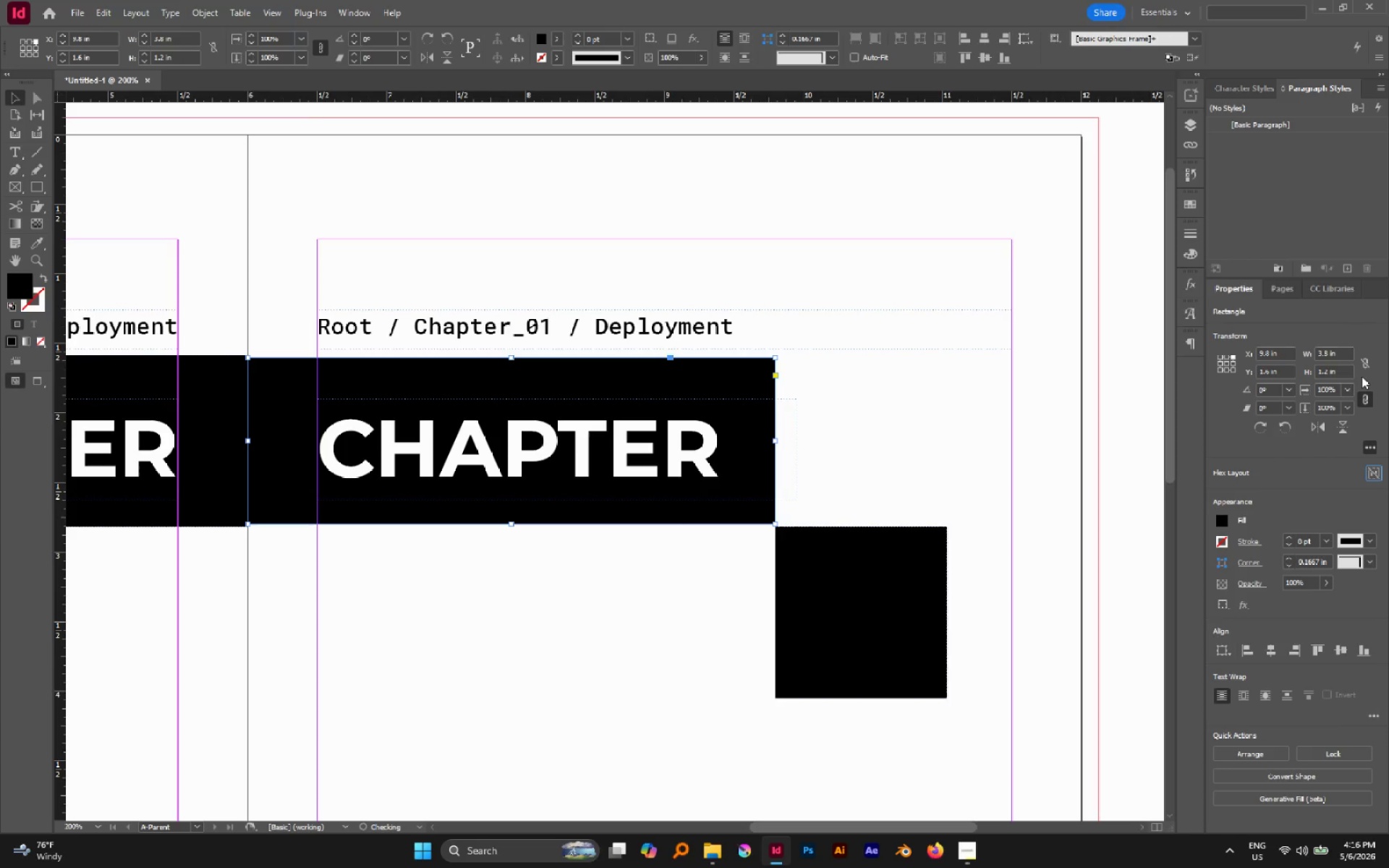 
key(Enter)
 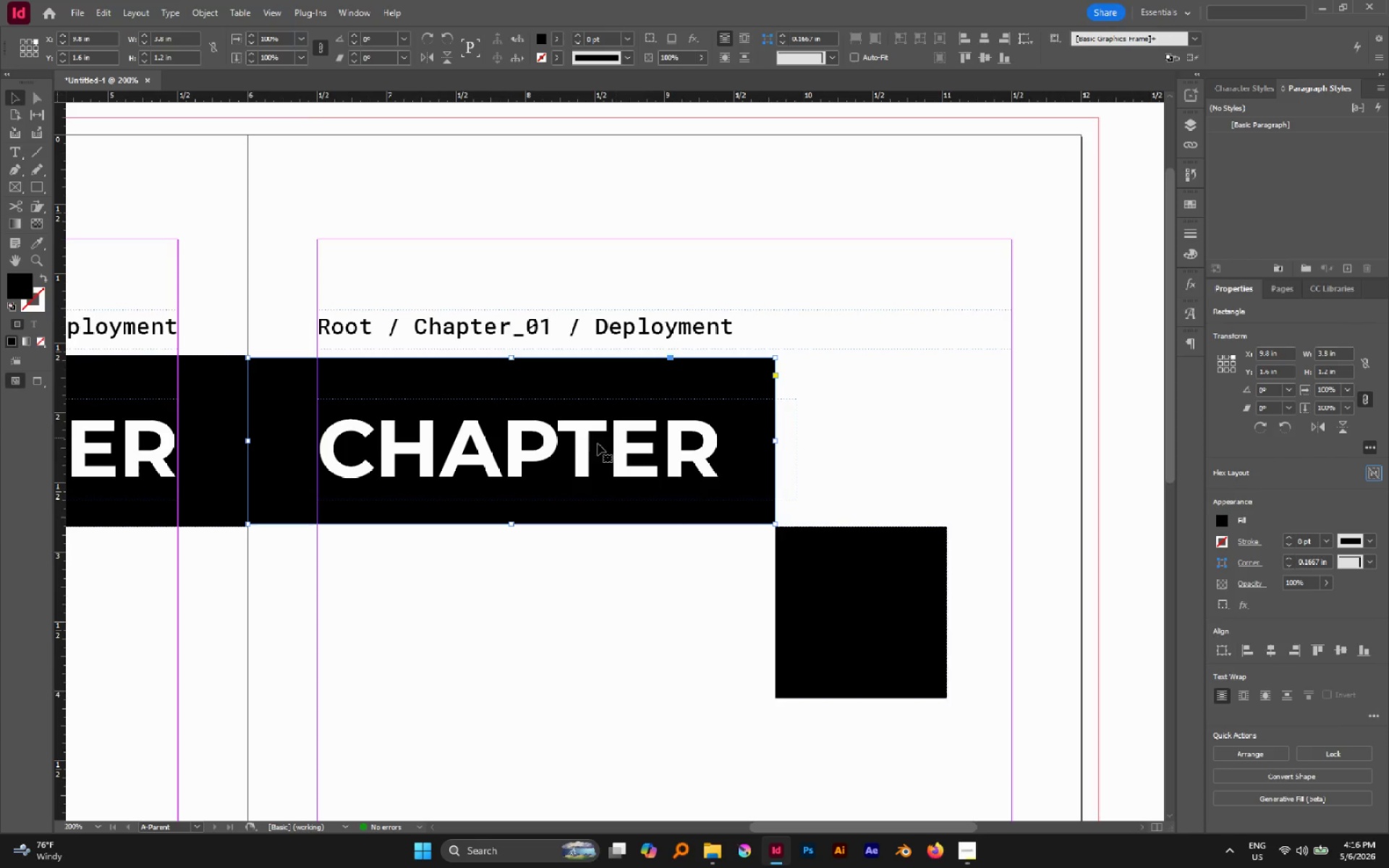 
left_click([873, 545])
 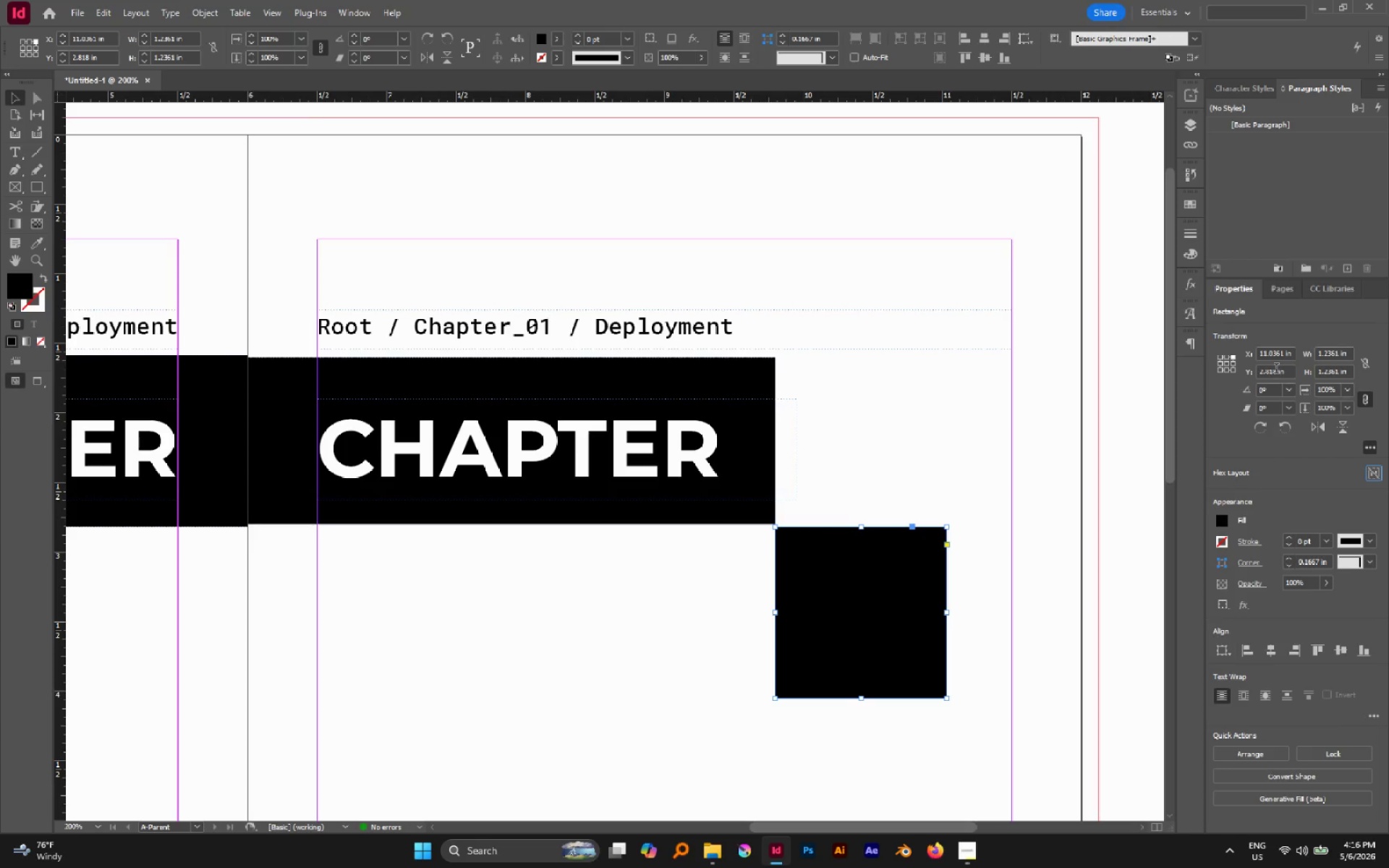 
double_click([1276, 370])
 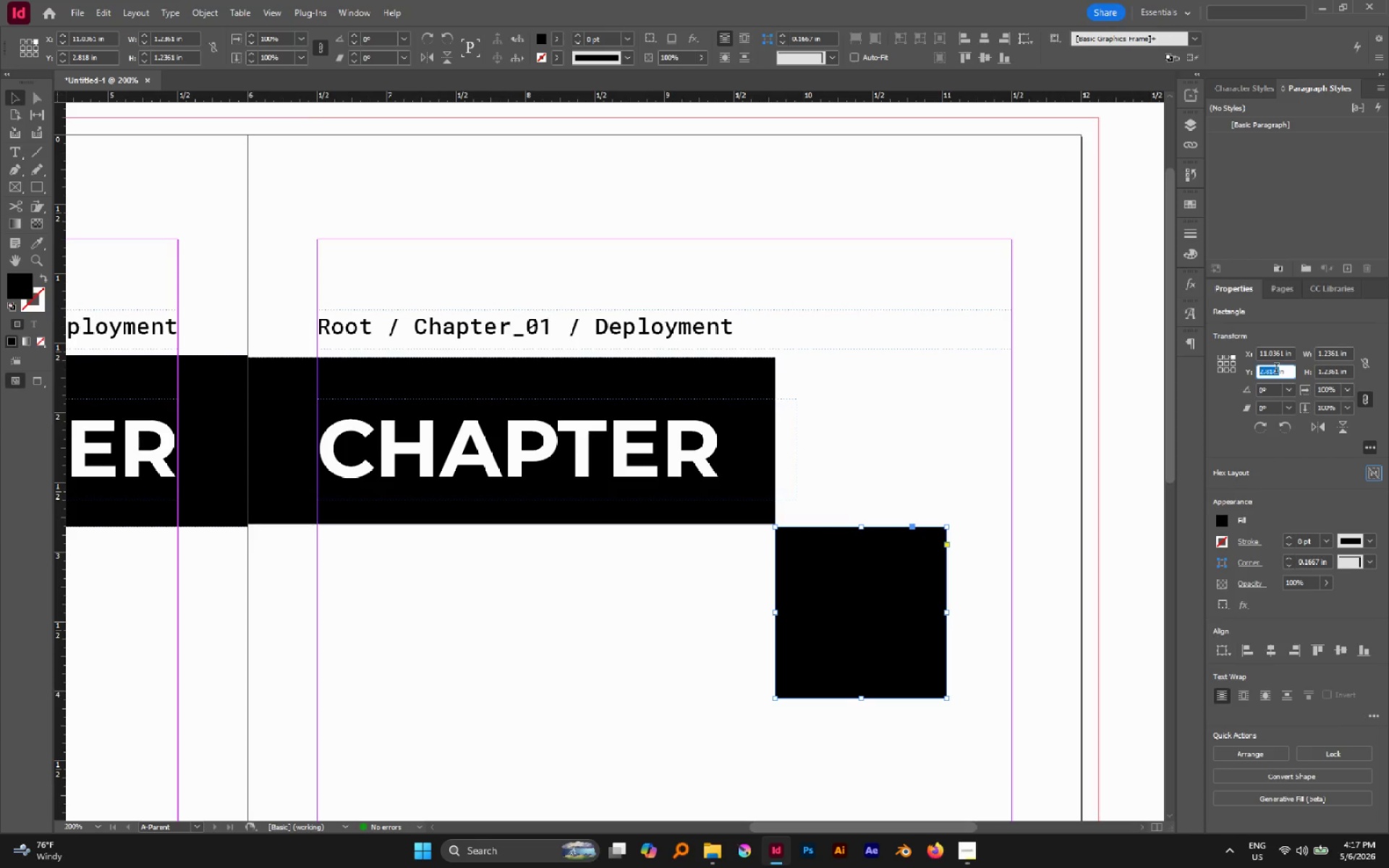 
key(1)
 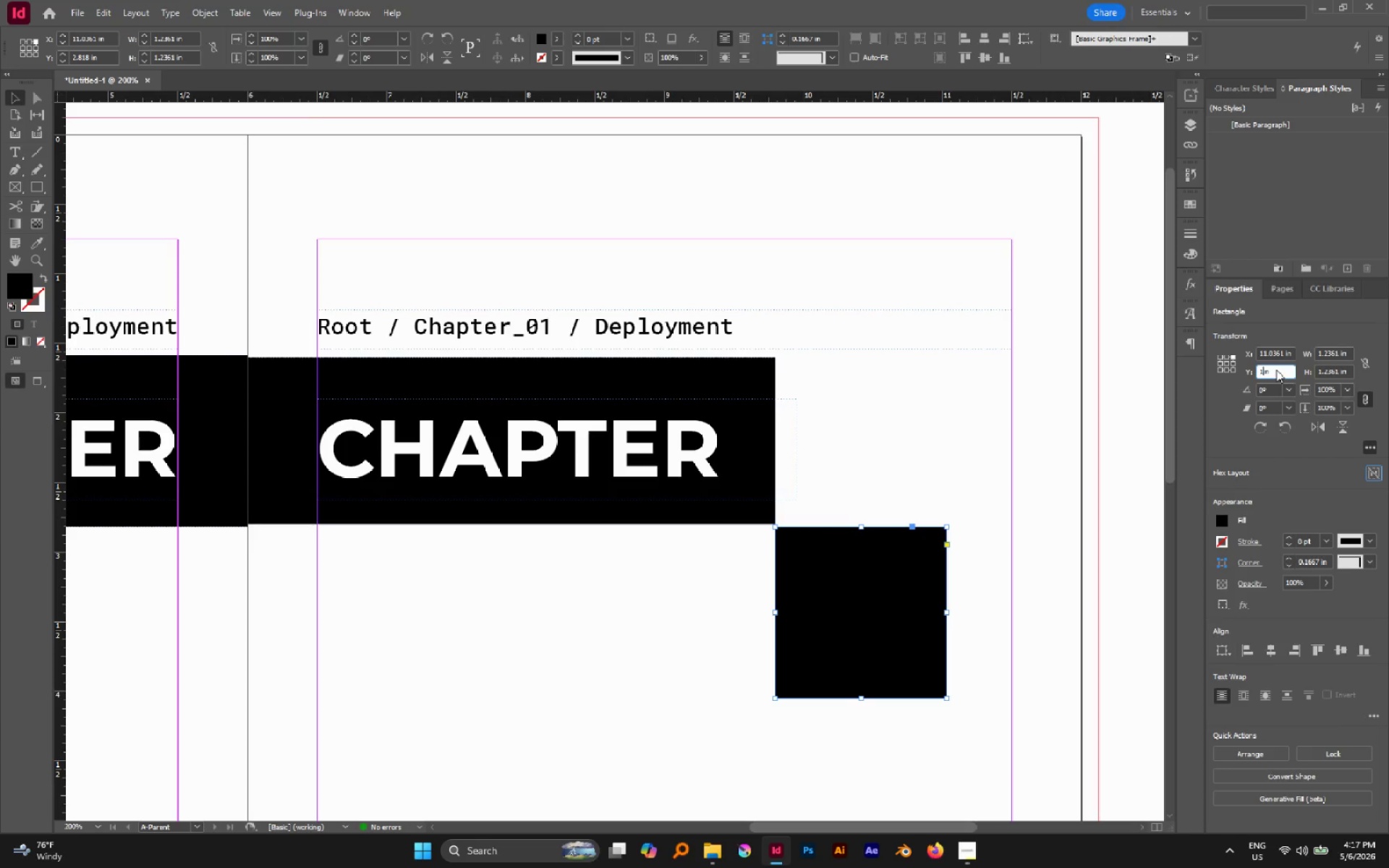 
key(Period)
 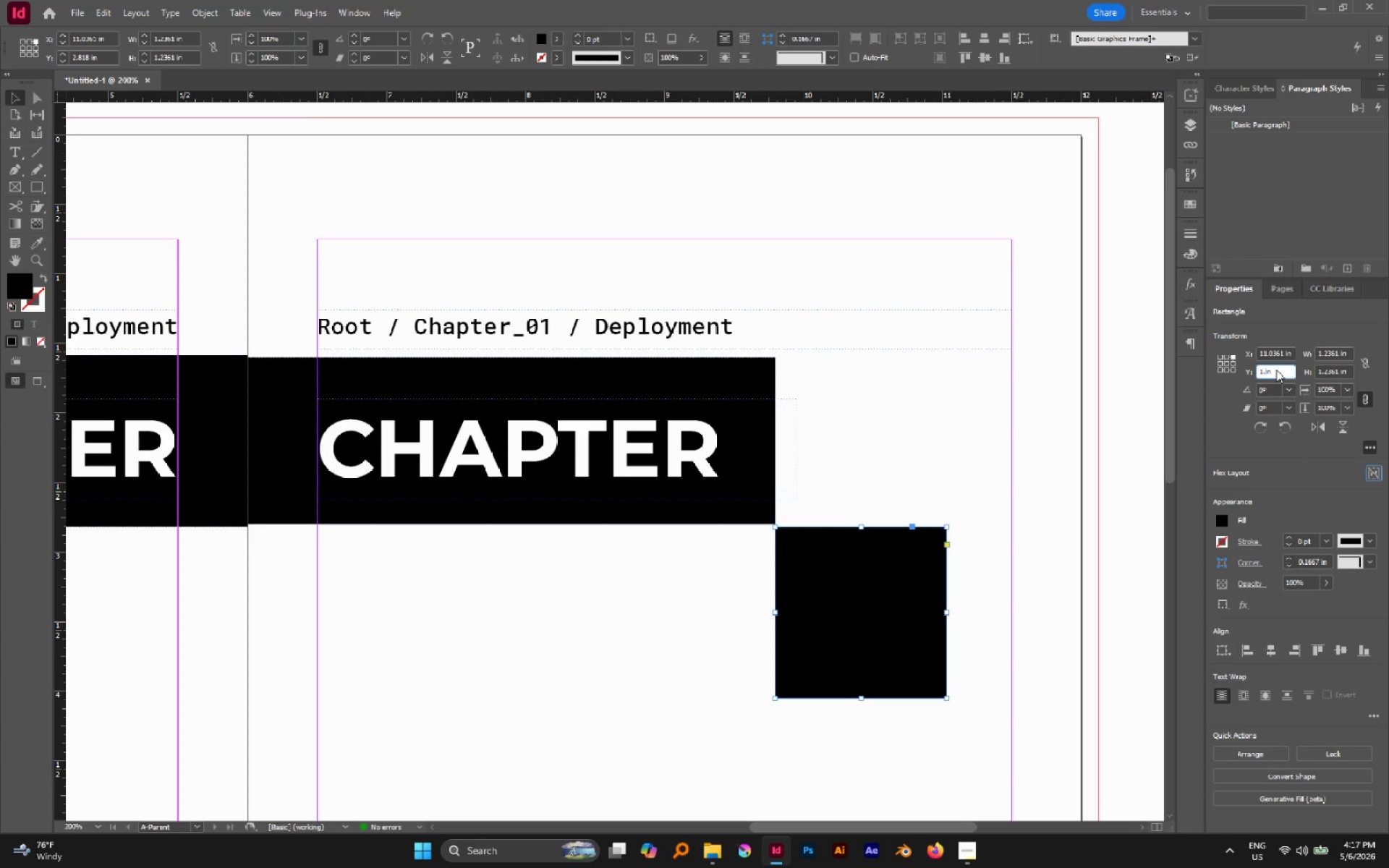 
key(6)
 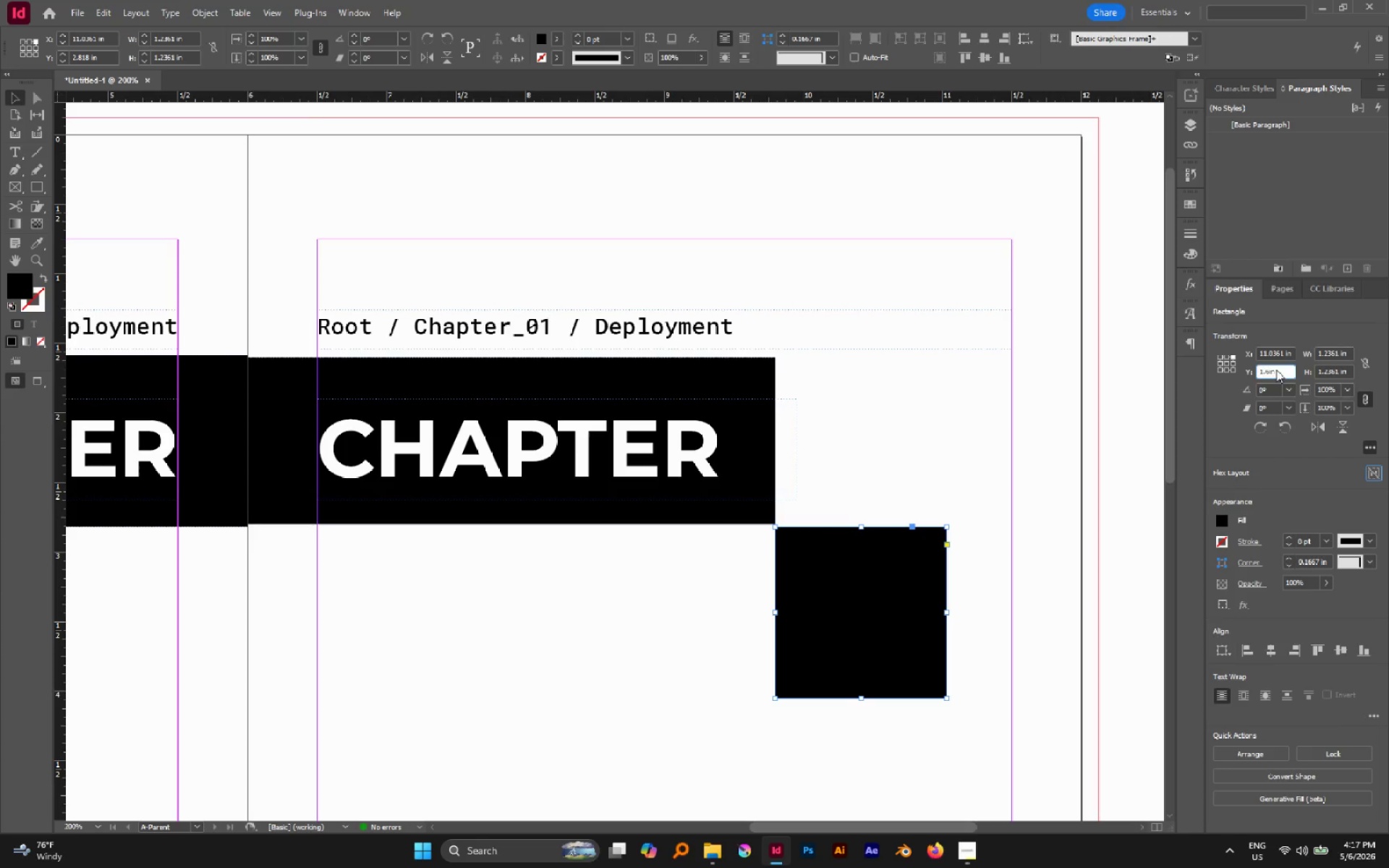 
key(Tab)
 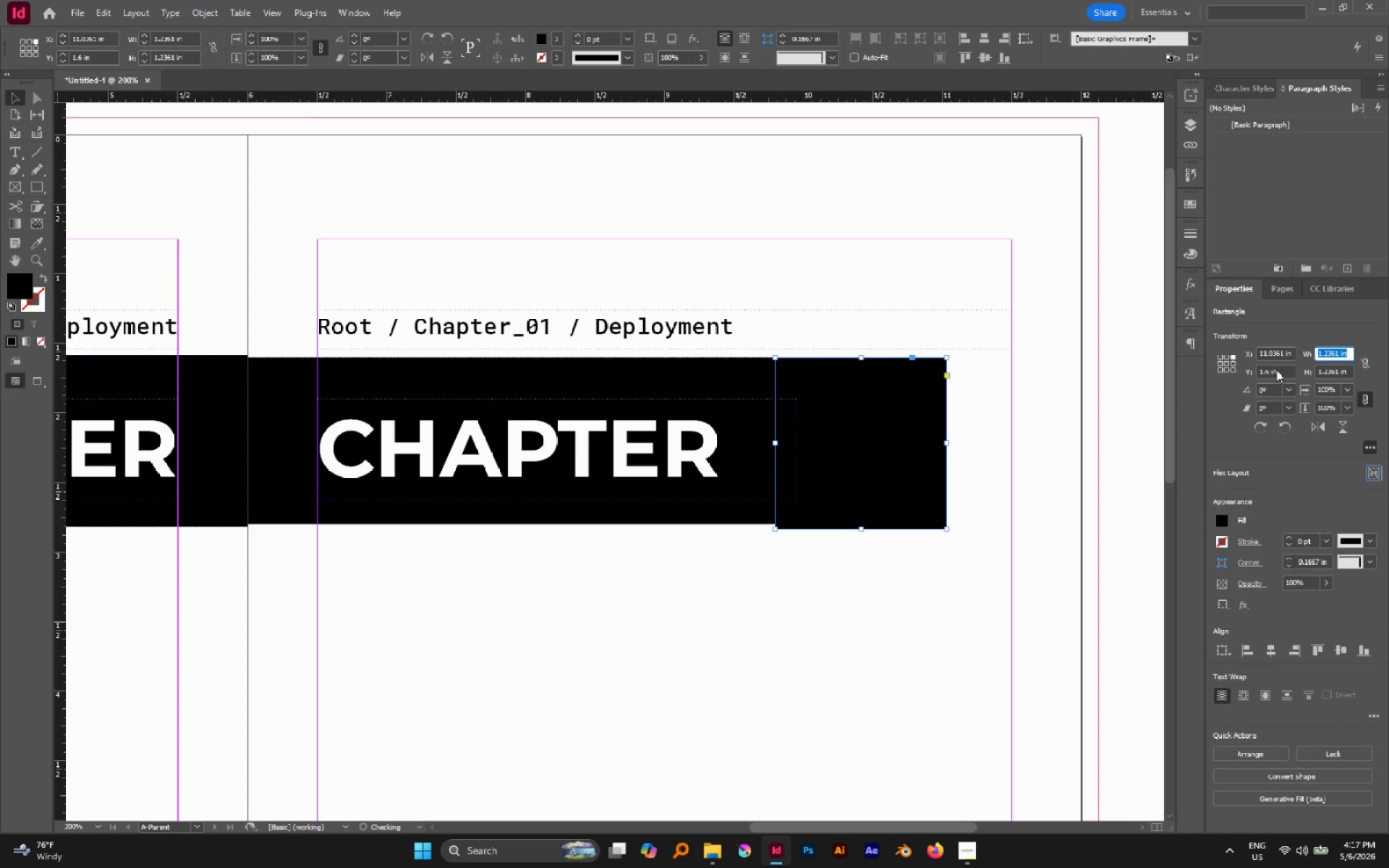 
key(Tab)
 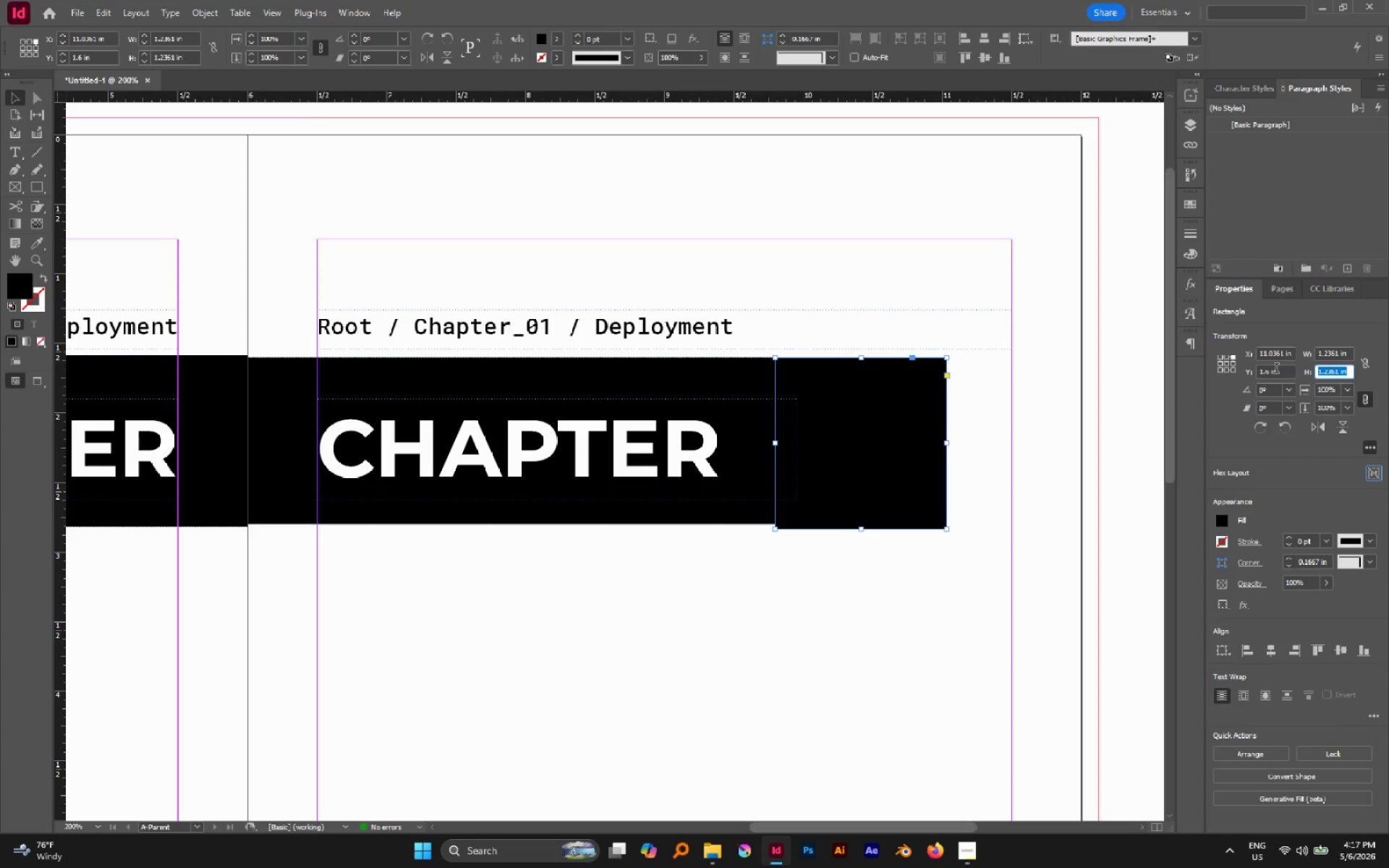 
key(1)
 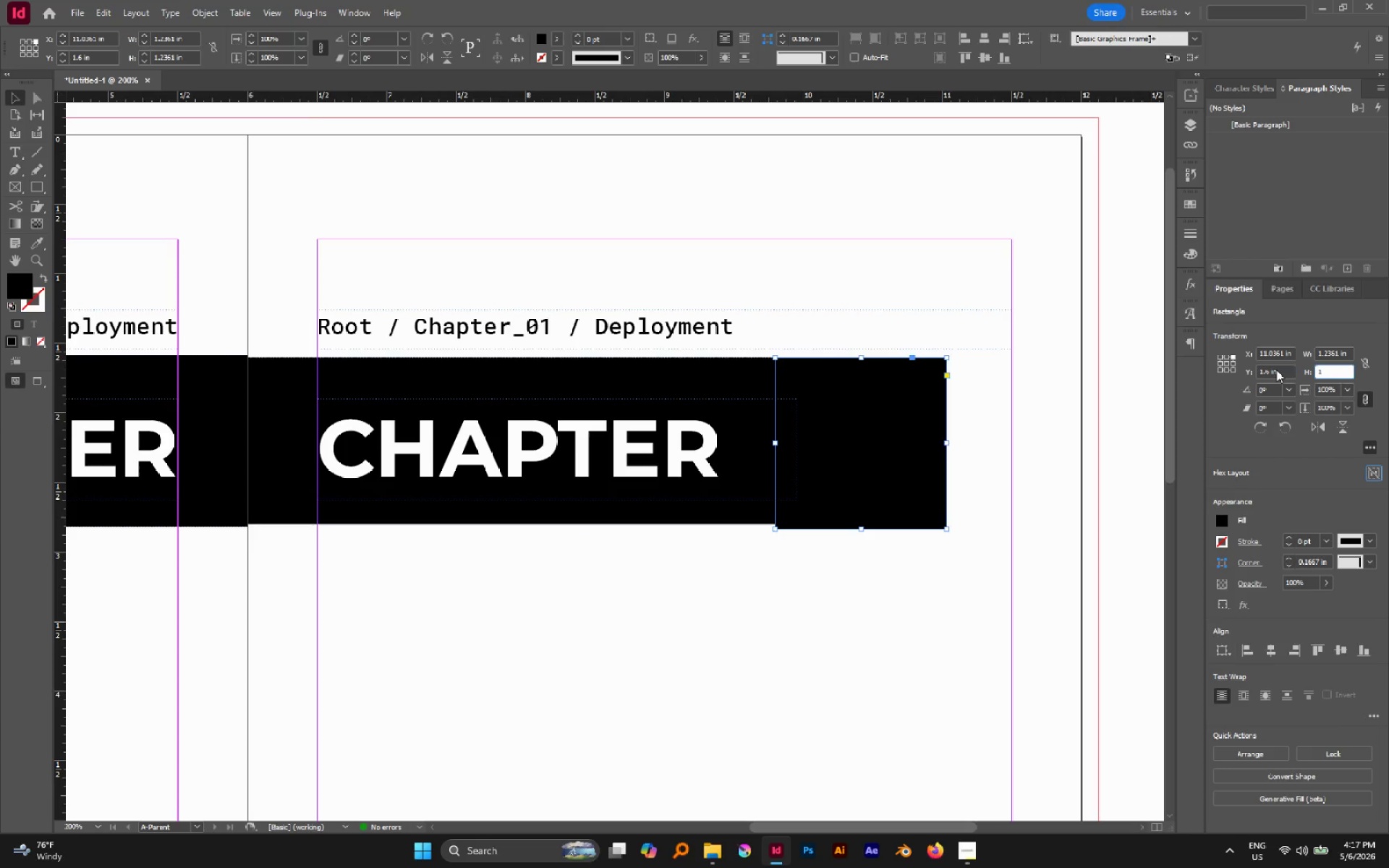 
key(Period)
 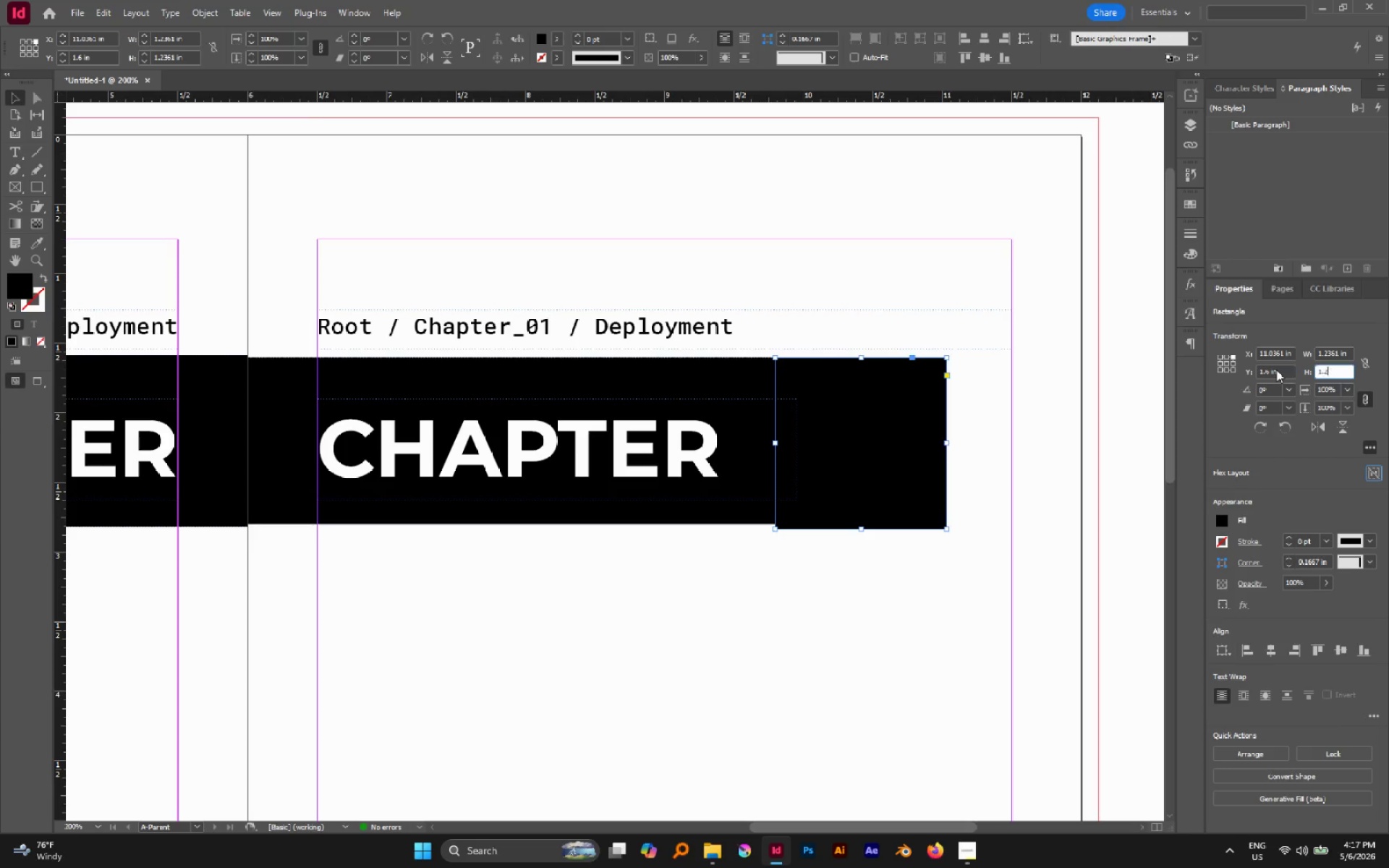 
key(2)
 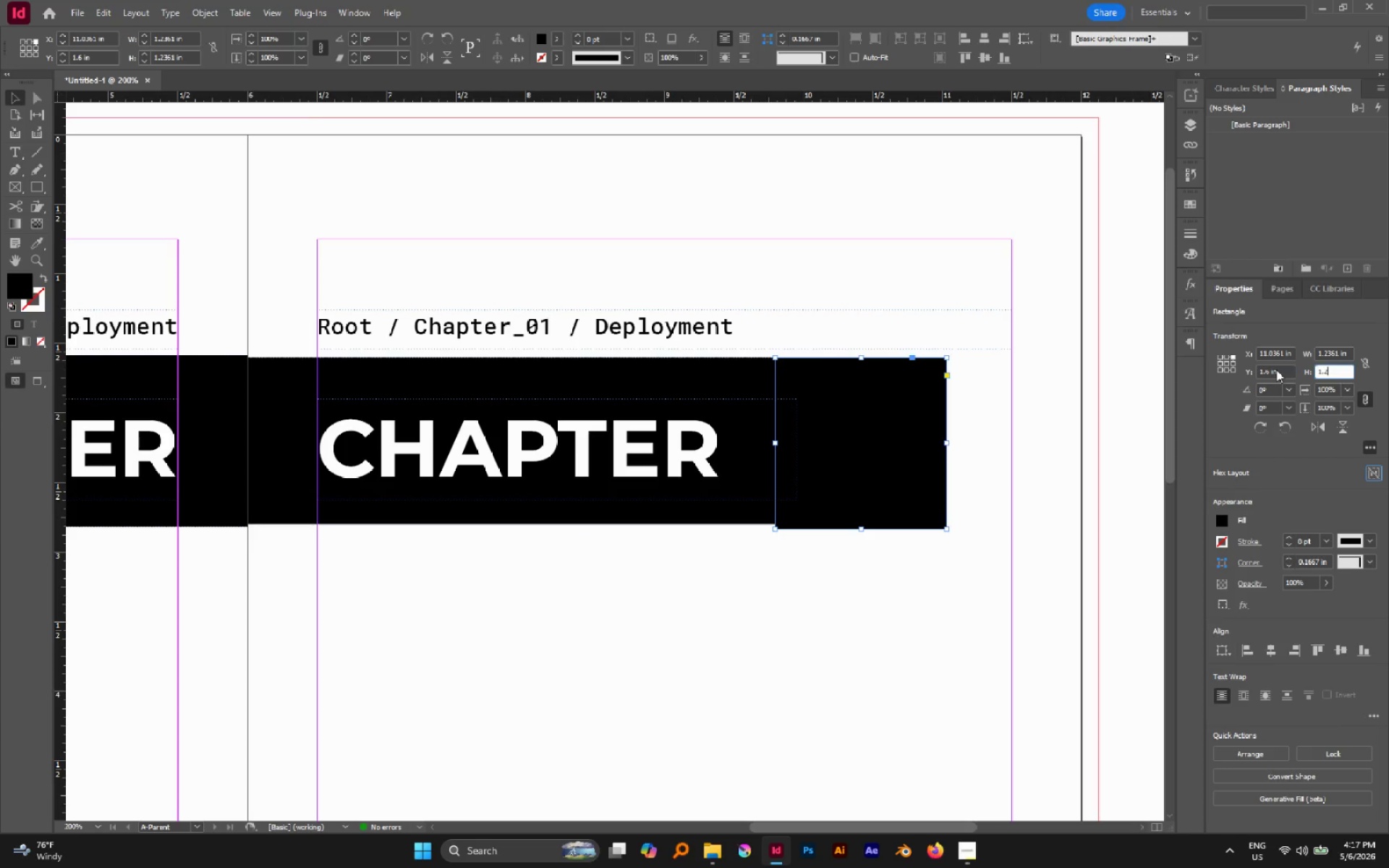 
key(Shift+Tab)
 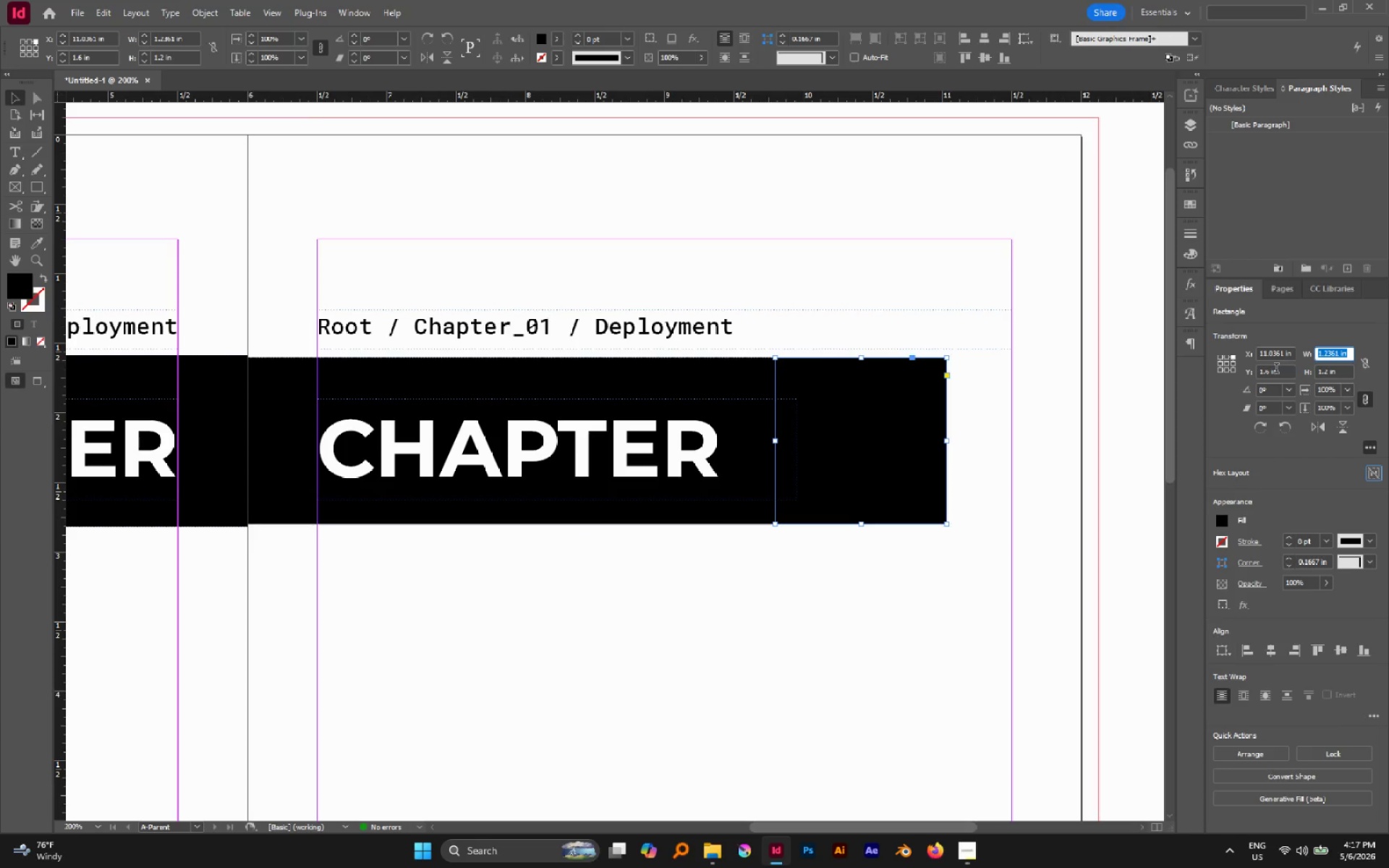 
key(1)
 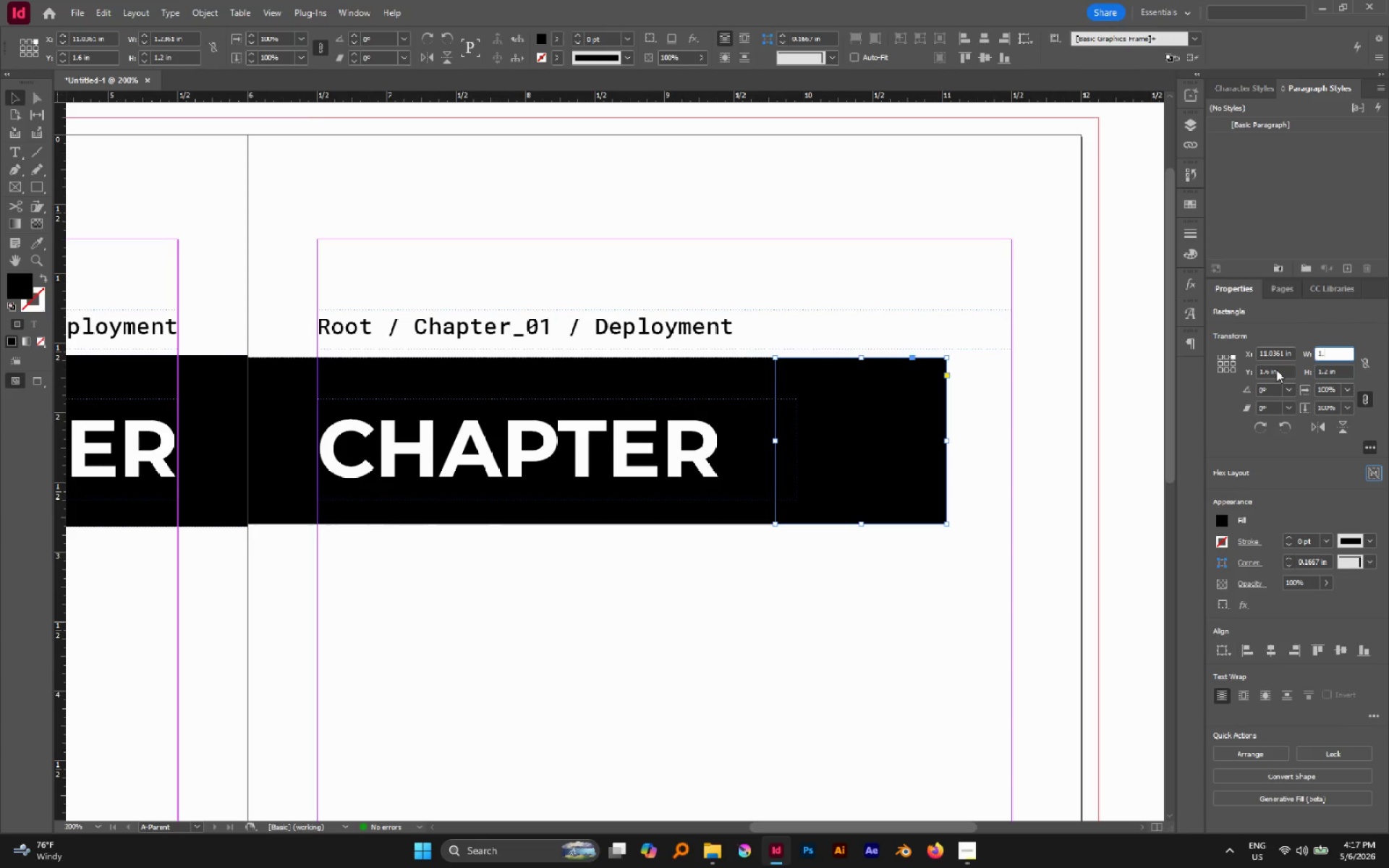 
key(Period)
 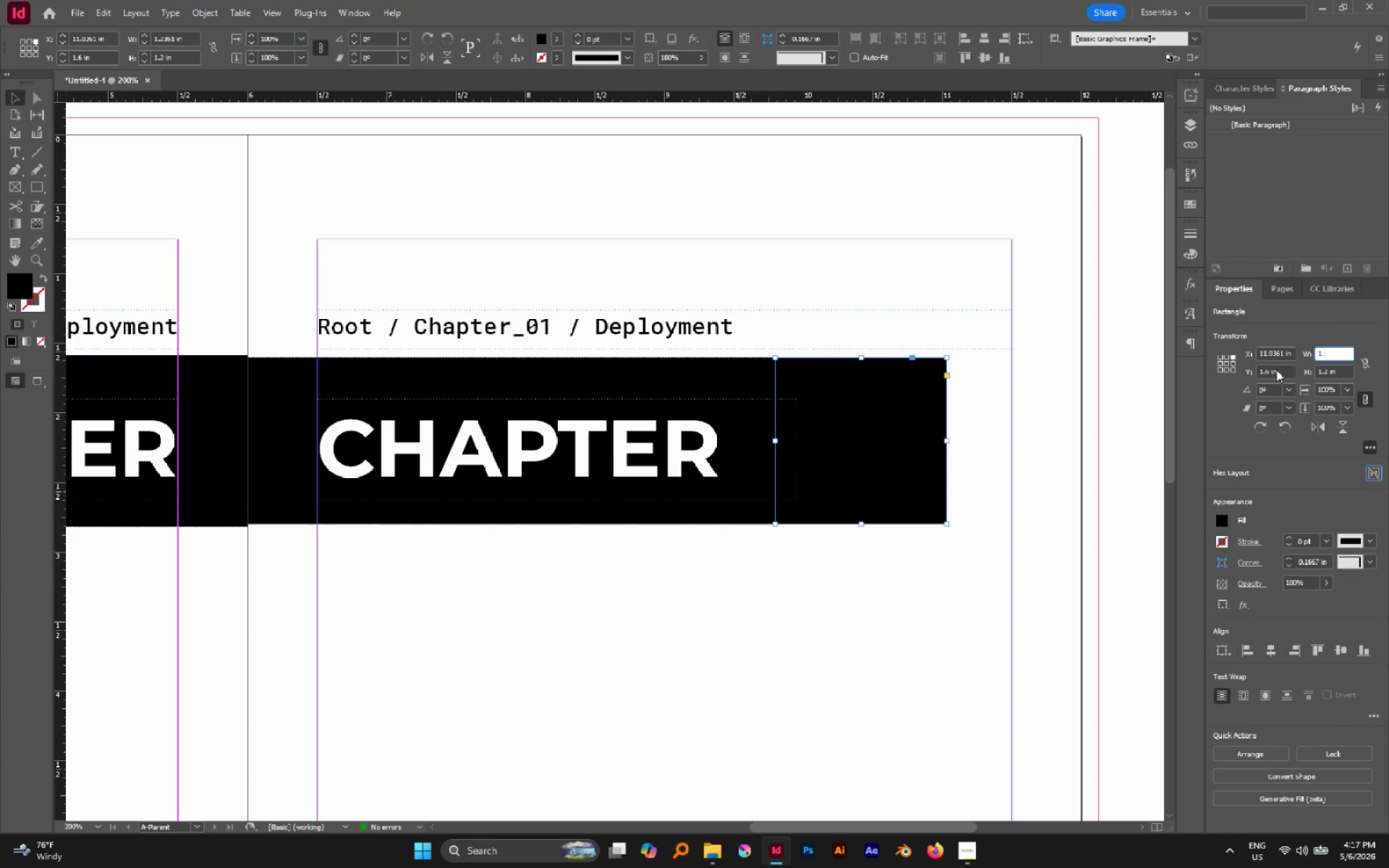 
key(3)
 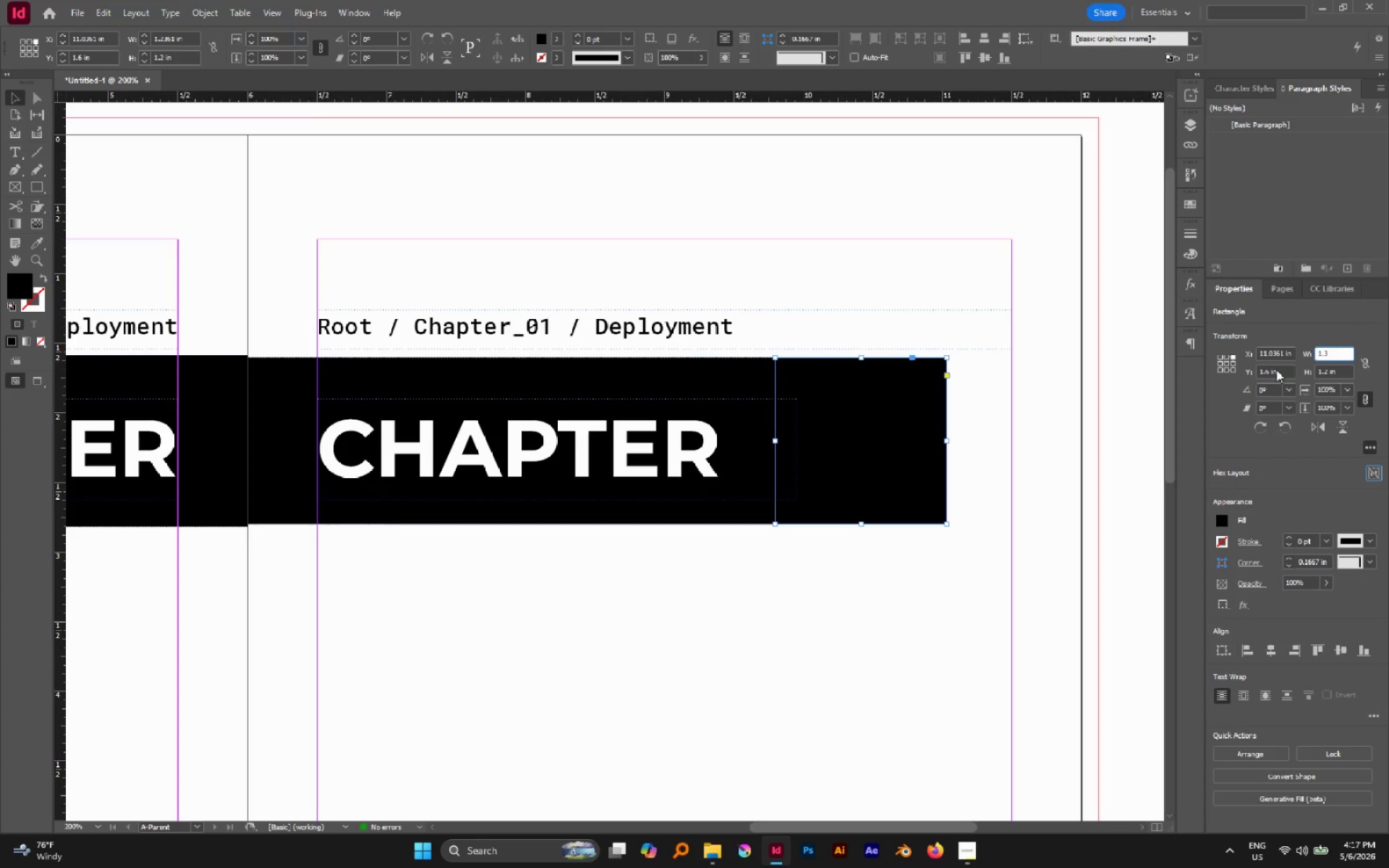 
key(Backspace)
 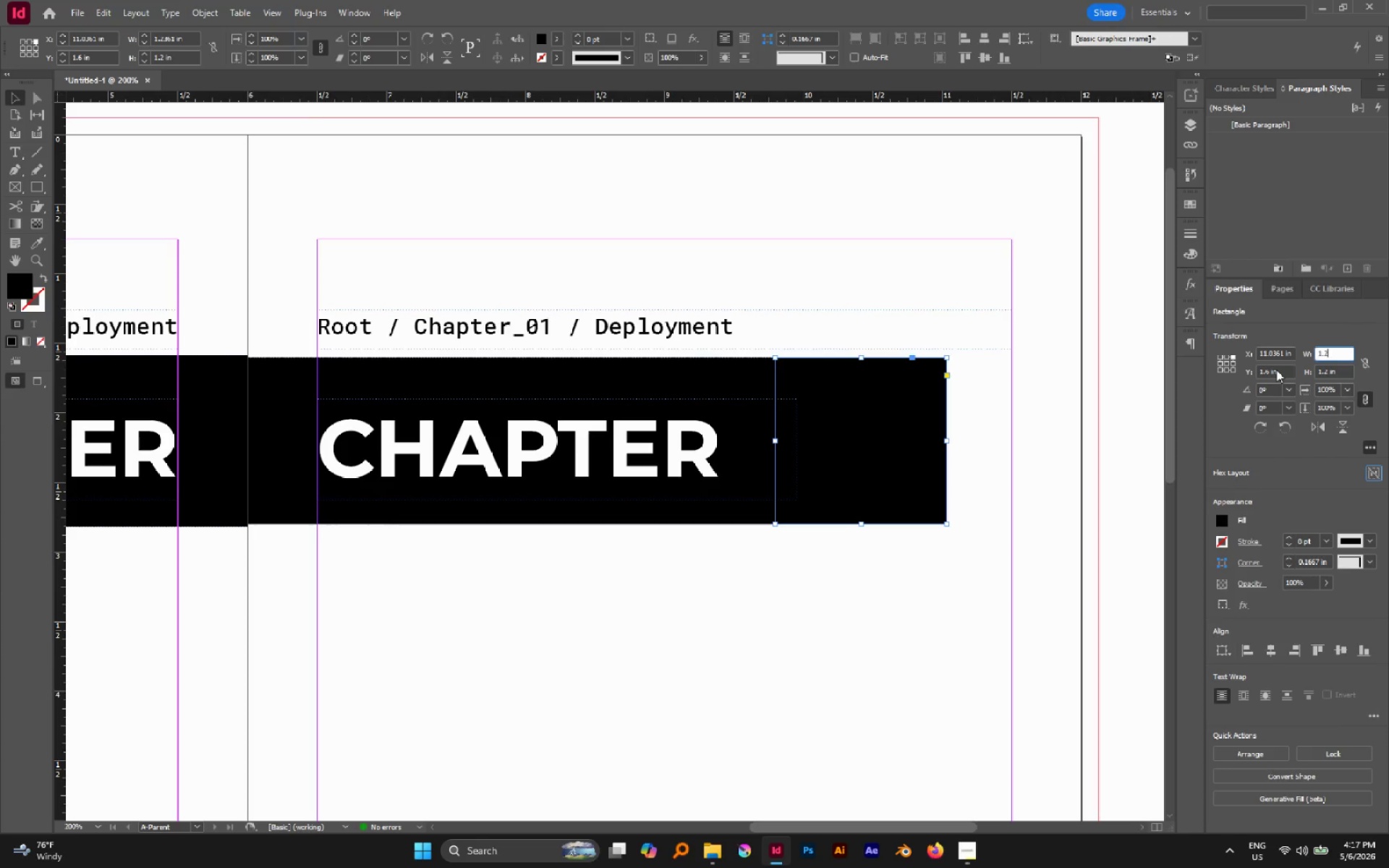 
key(2)
 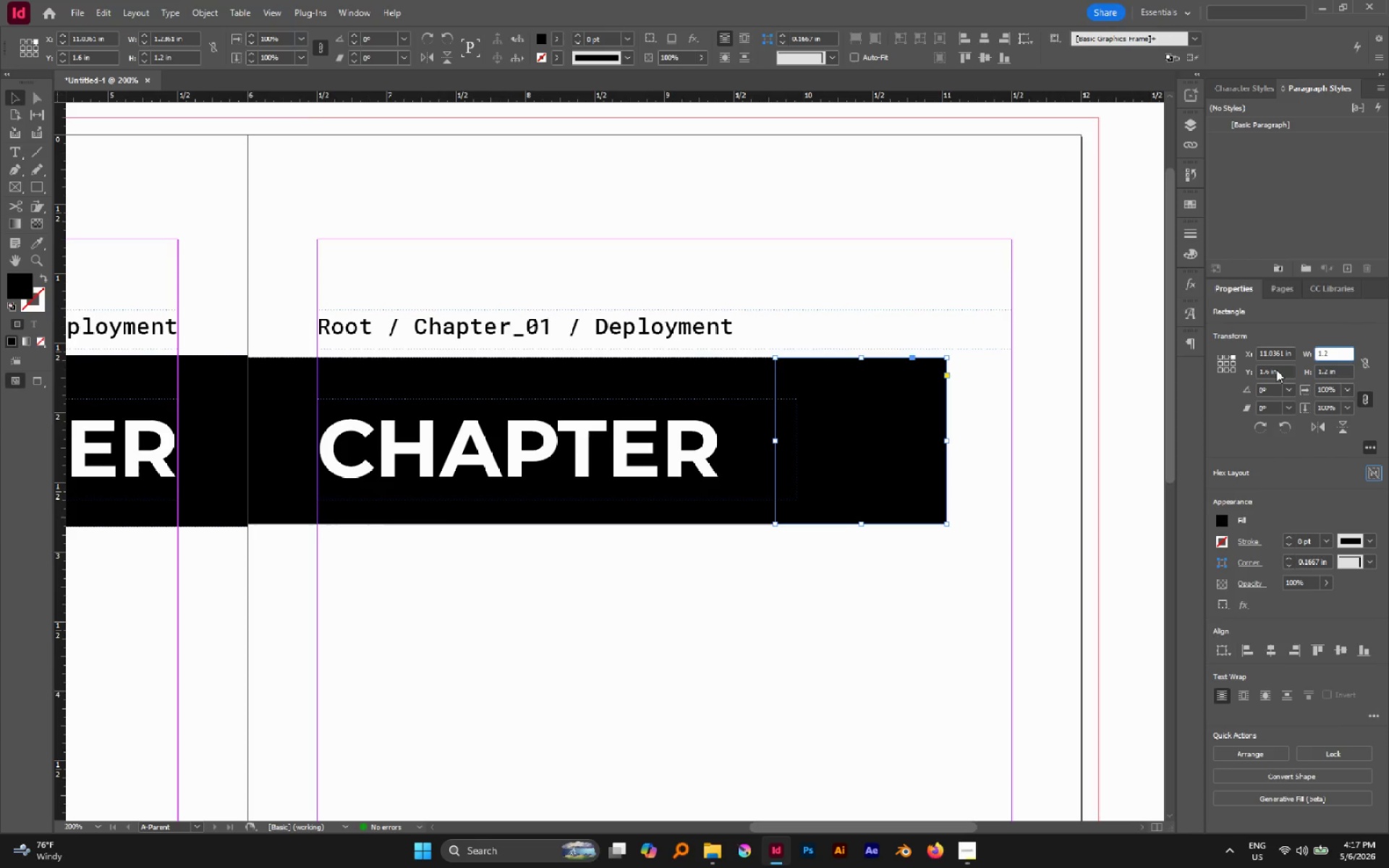 
key(Tab)
 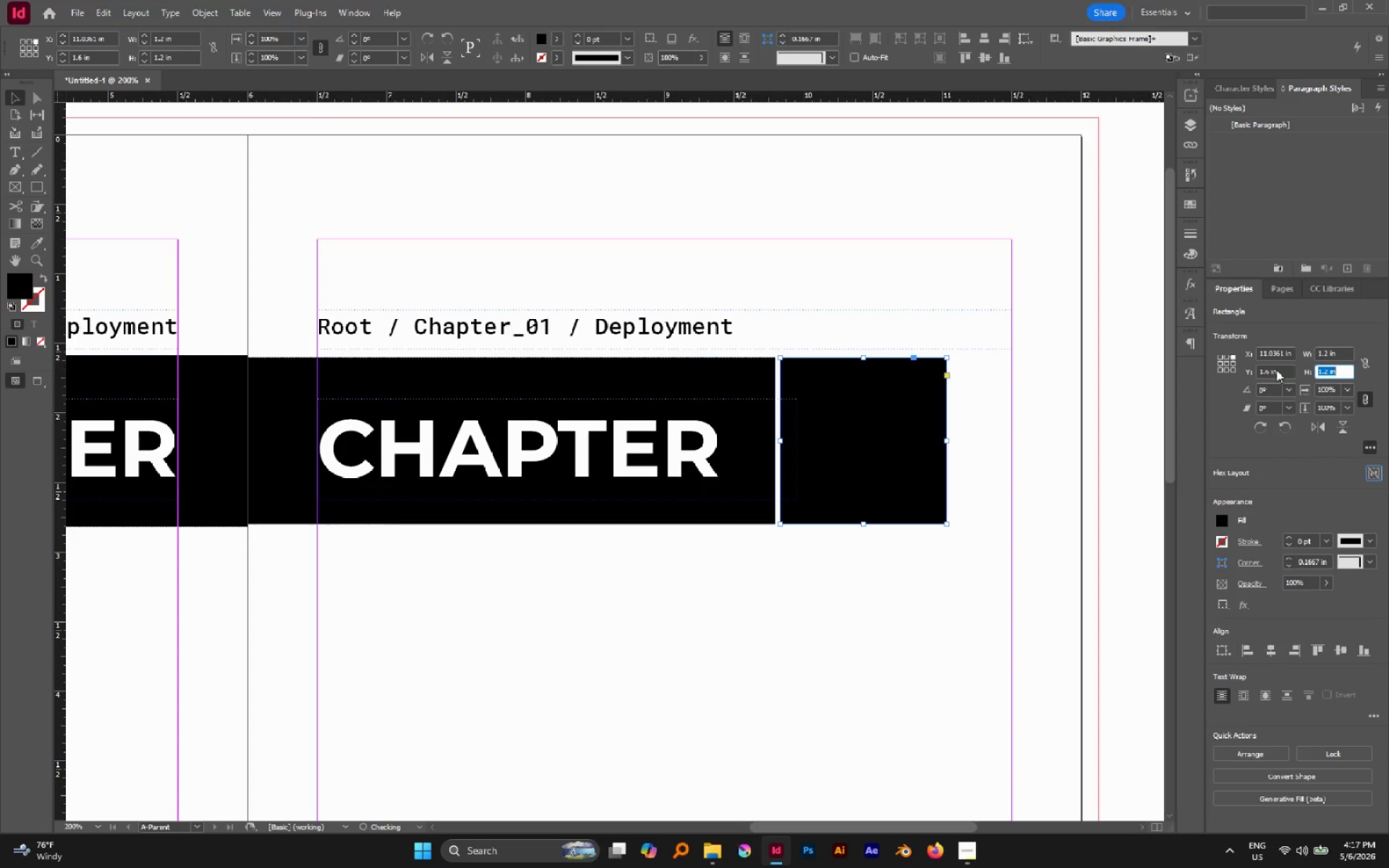 
key(Enter)
 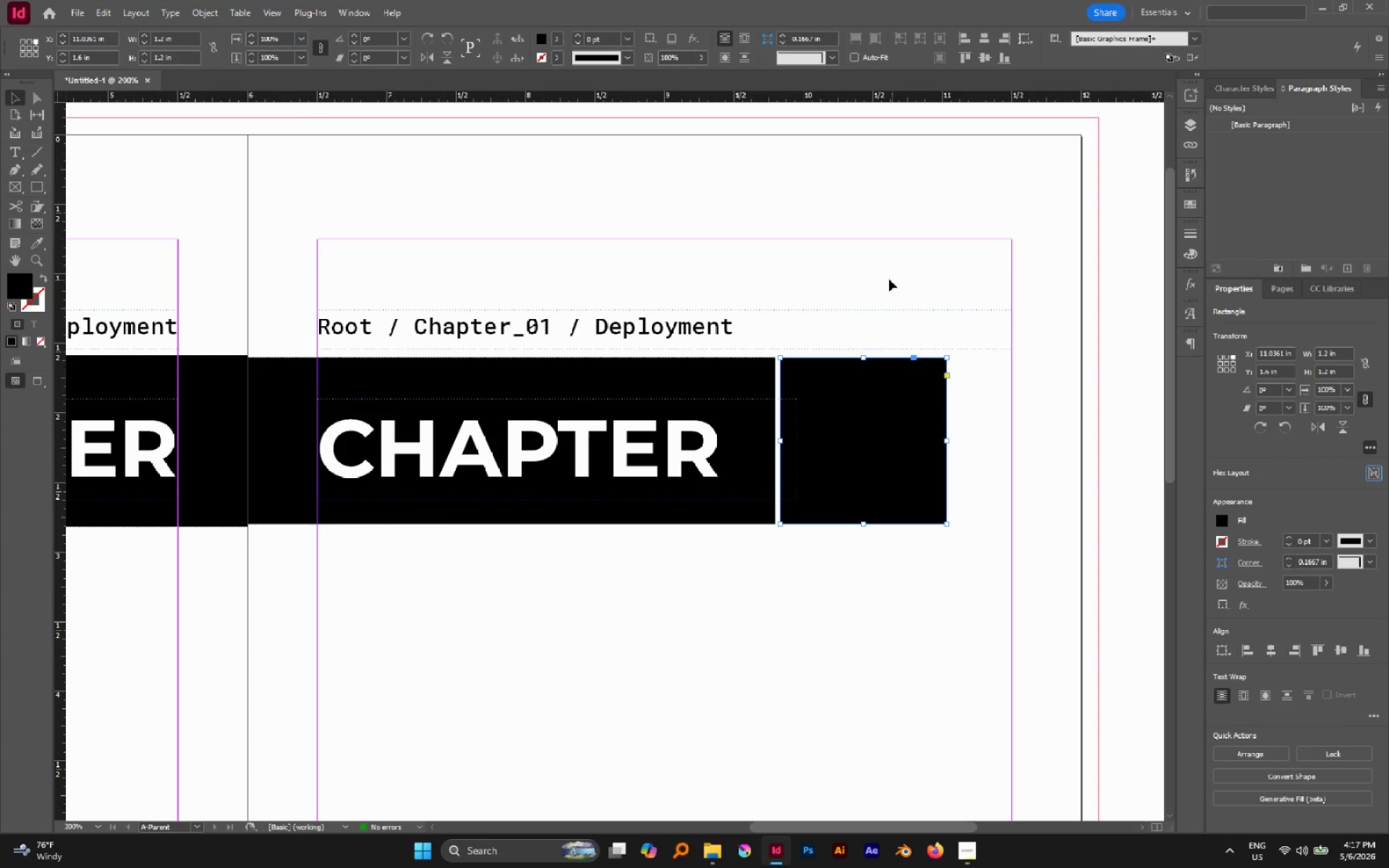 
left_click([913, 305])
 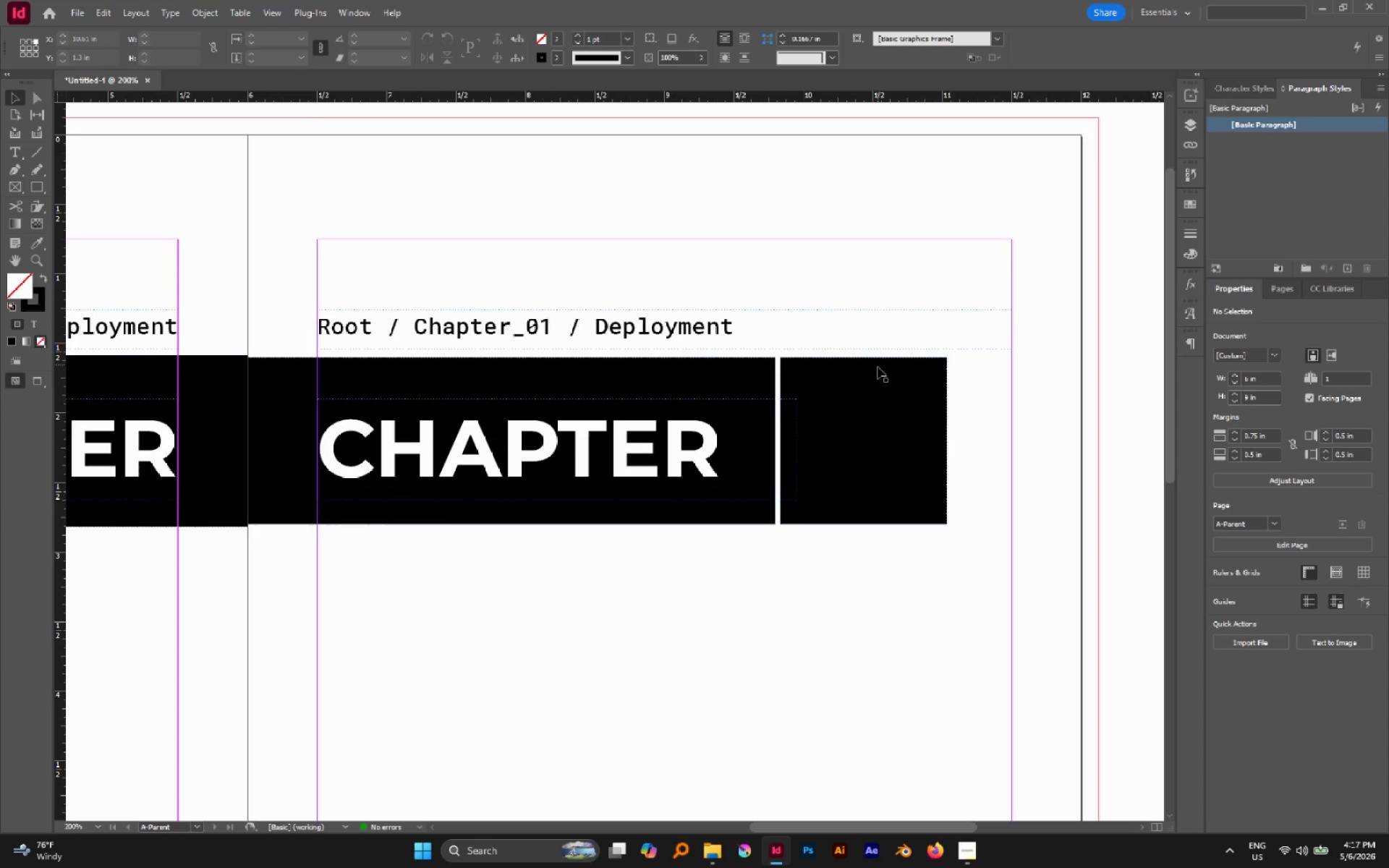 
left_click_drag(start_coordinate=[878, 370], to_coordinate=[872, 535])
 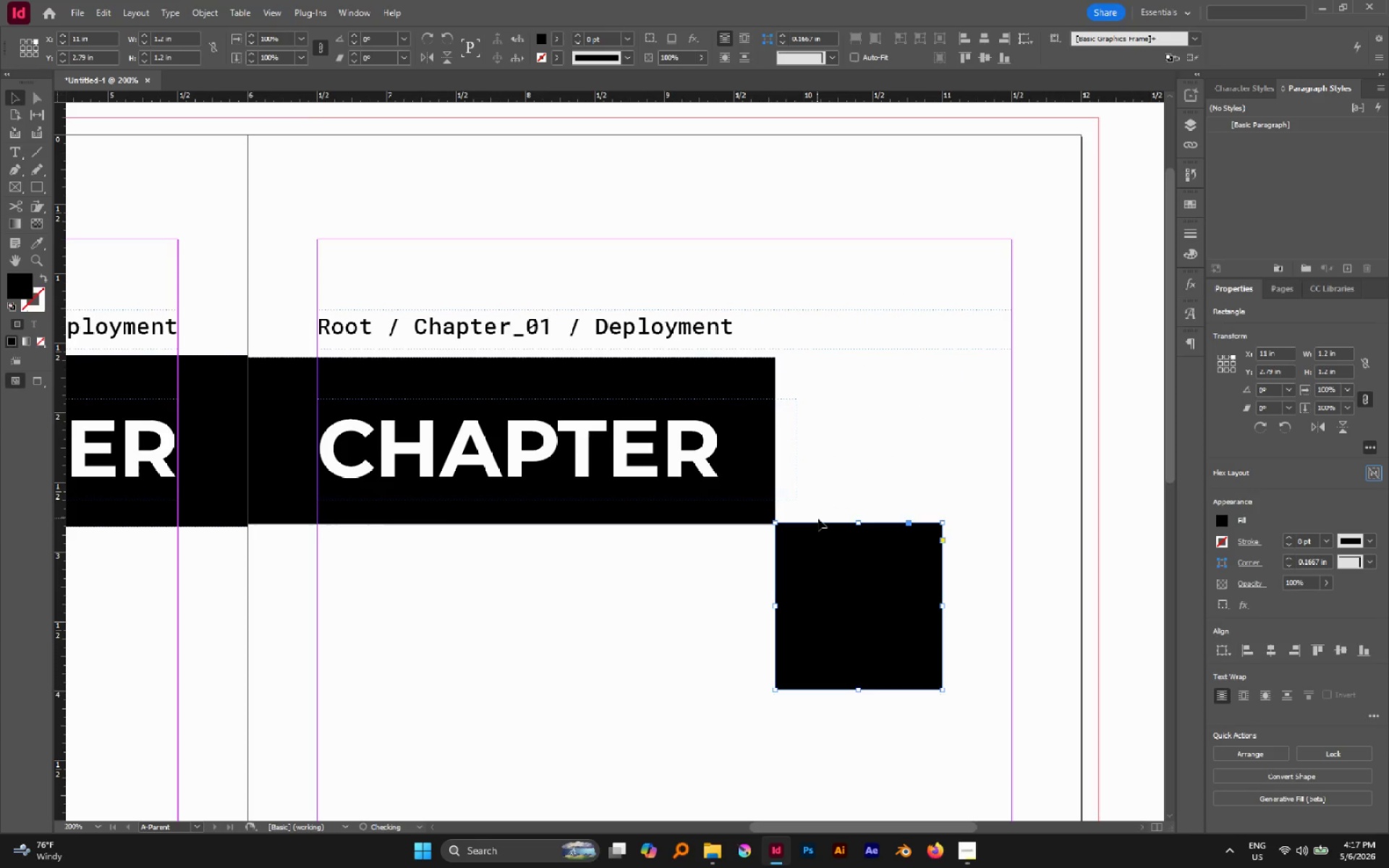 
hold_key(key=AltLeft, duration=1.94)
scroll: coordinate [770, 513], scroll_direction: up, amount: 9.0
 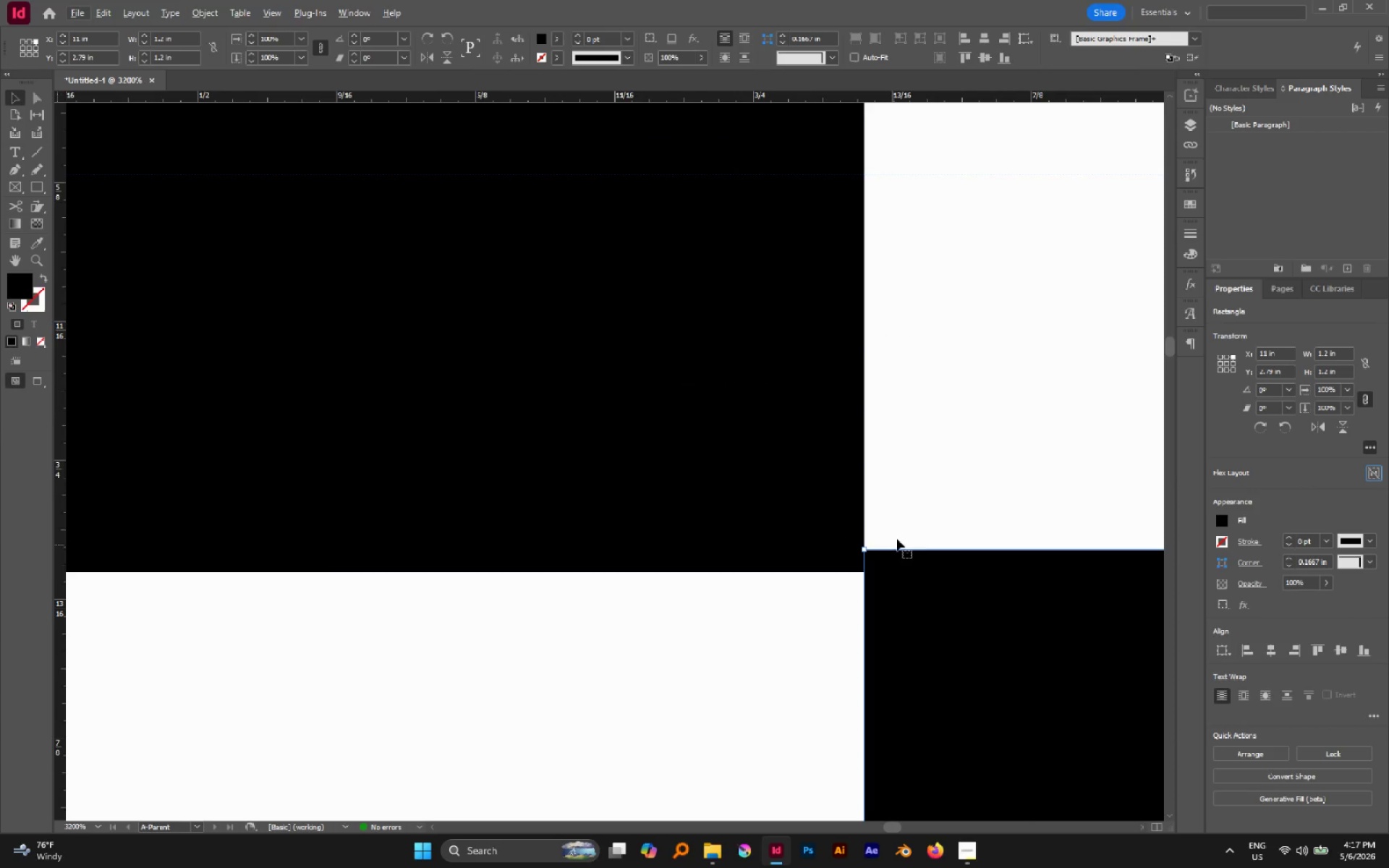 
left_click([891, 511])
 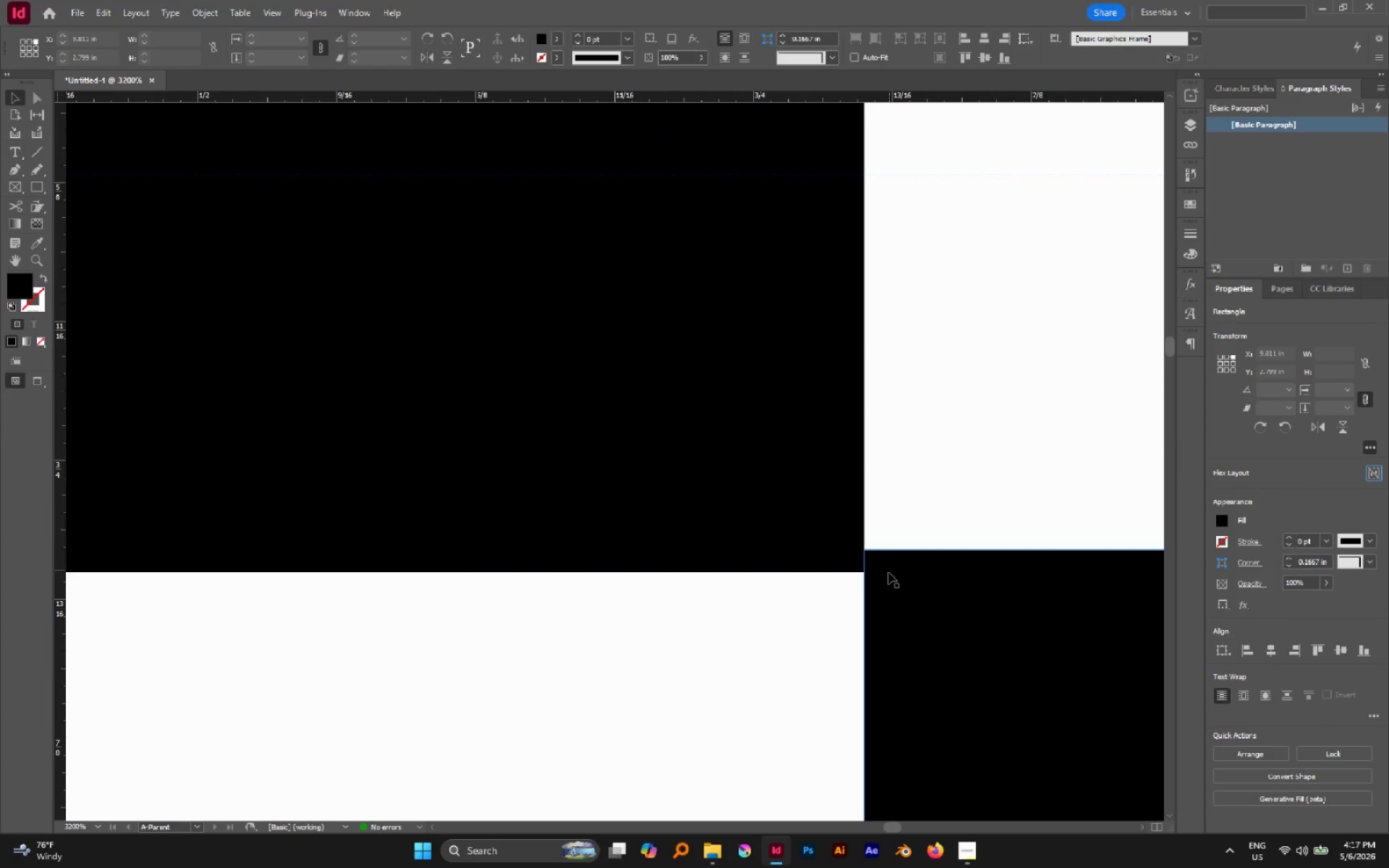 
left_click_drag(start_coordinate=[888, 574], to_coordinate=[890, 594])
 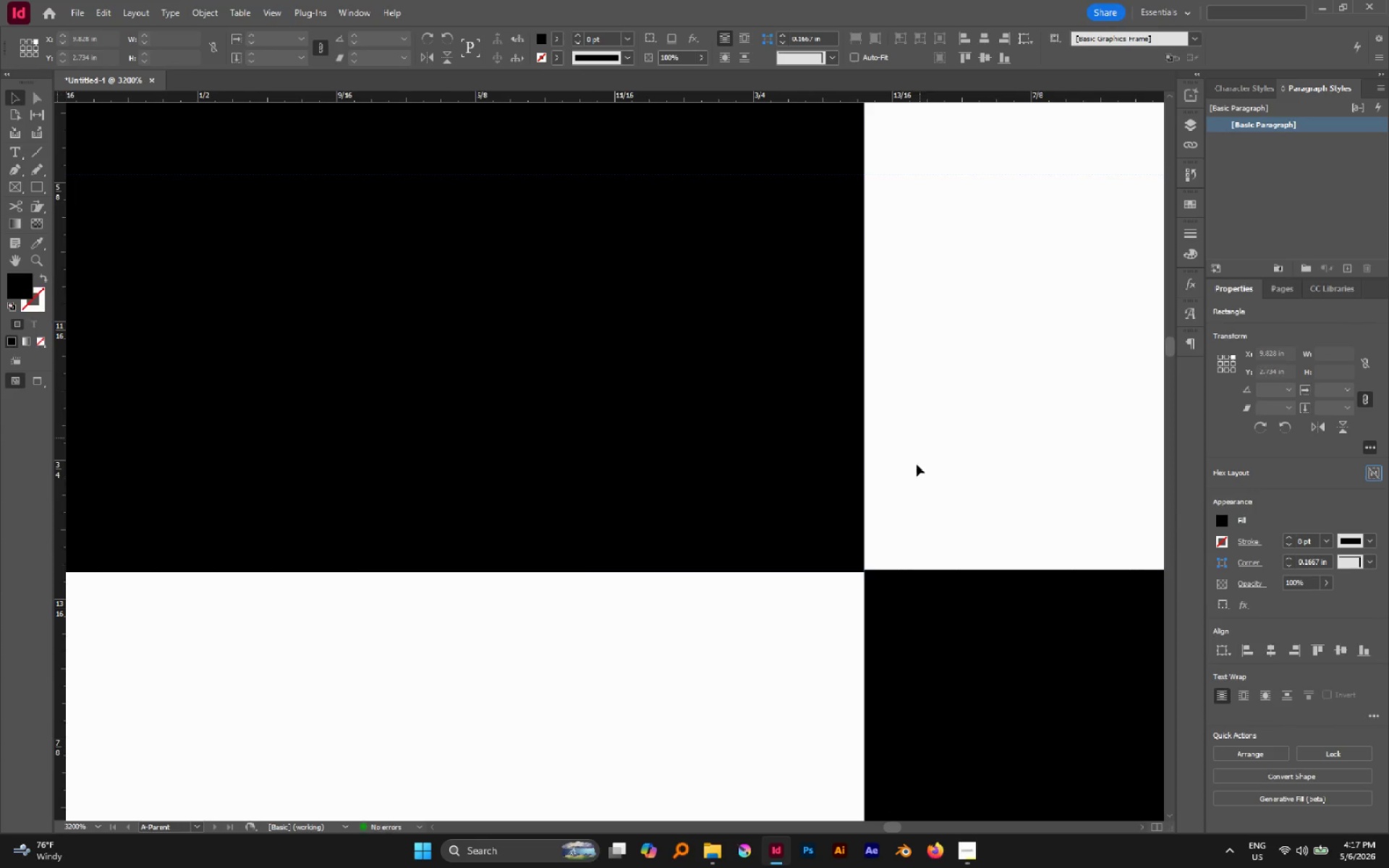 
hold_key(key=ShiftLeft, duration=1.14)
 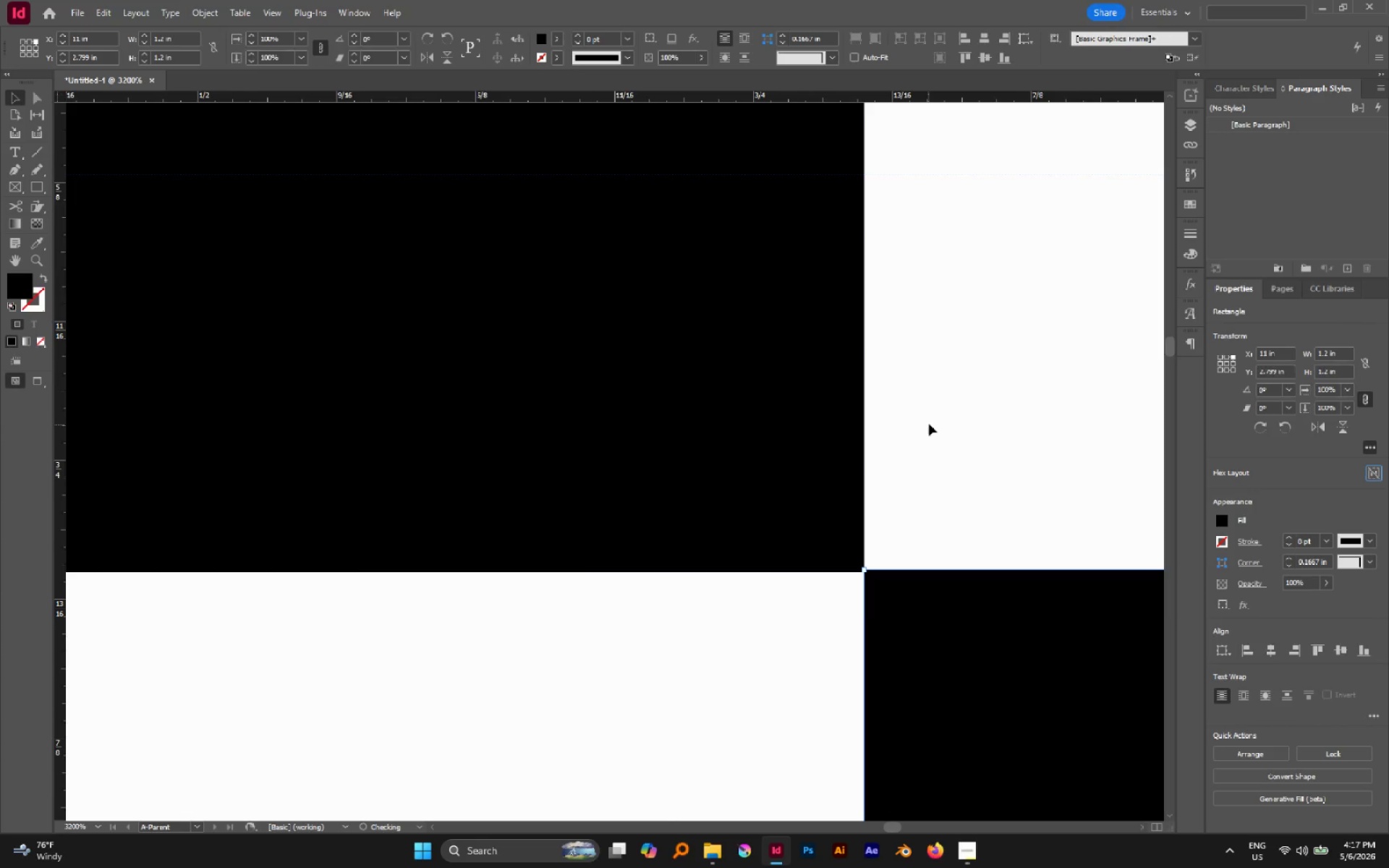 
left_click([929, 424])
 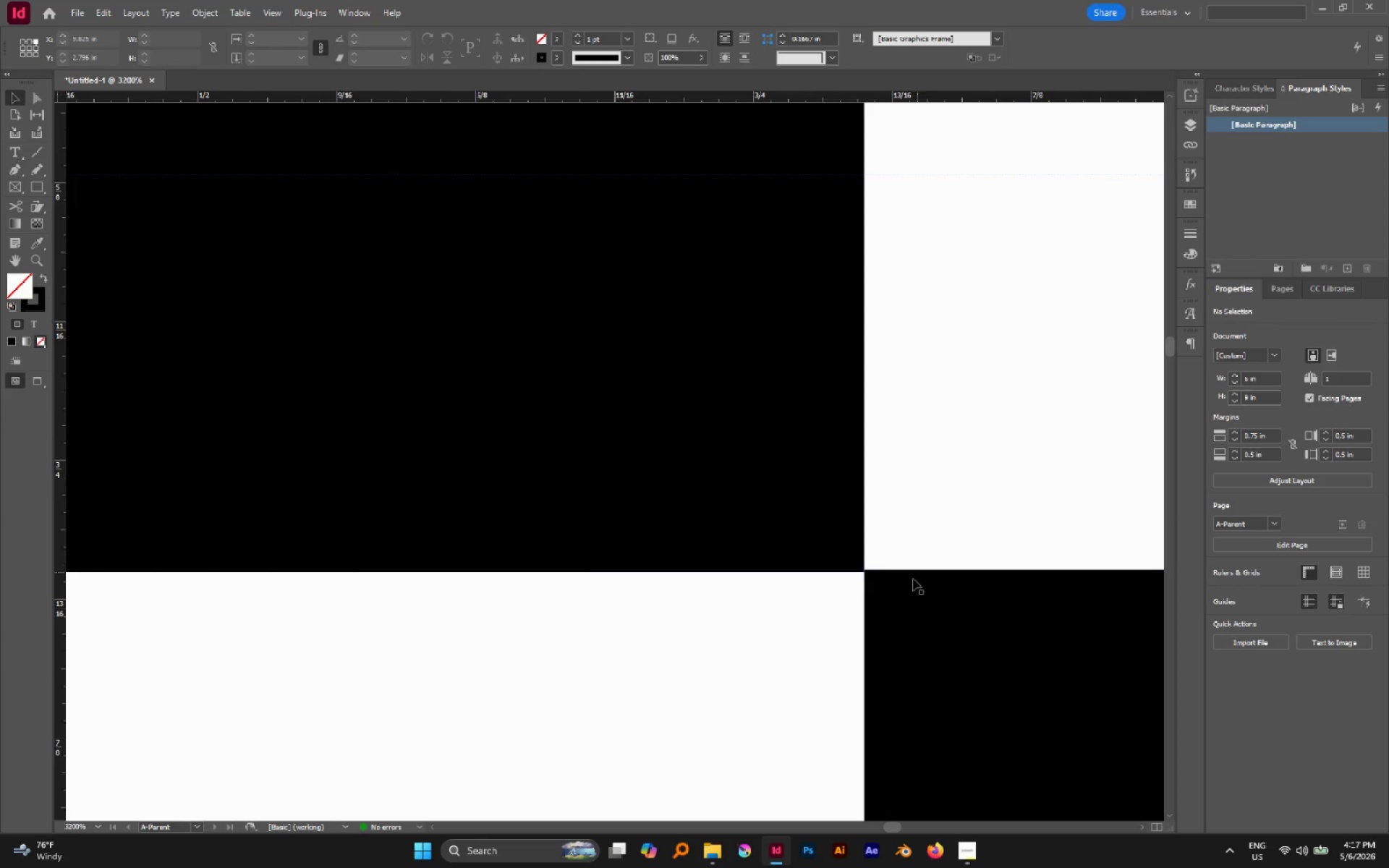 
hold_key(key=AltLeft, duration=2.03)
scroll: coordinate [924, 587], scroll_direction: up, amount: 9.0
 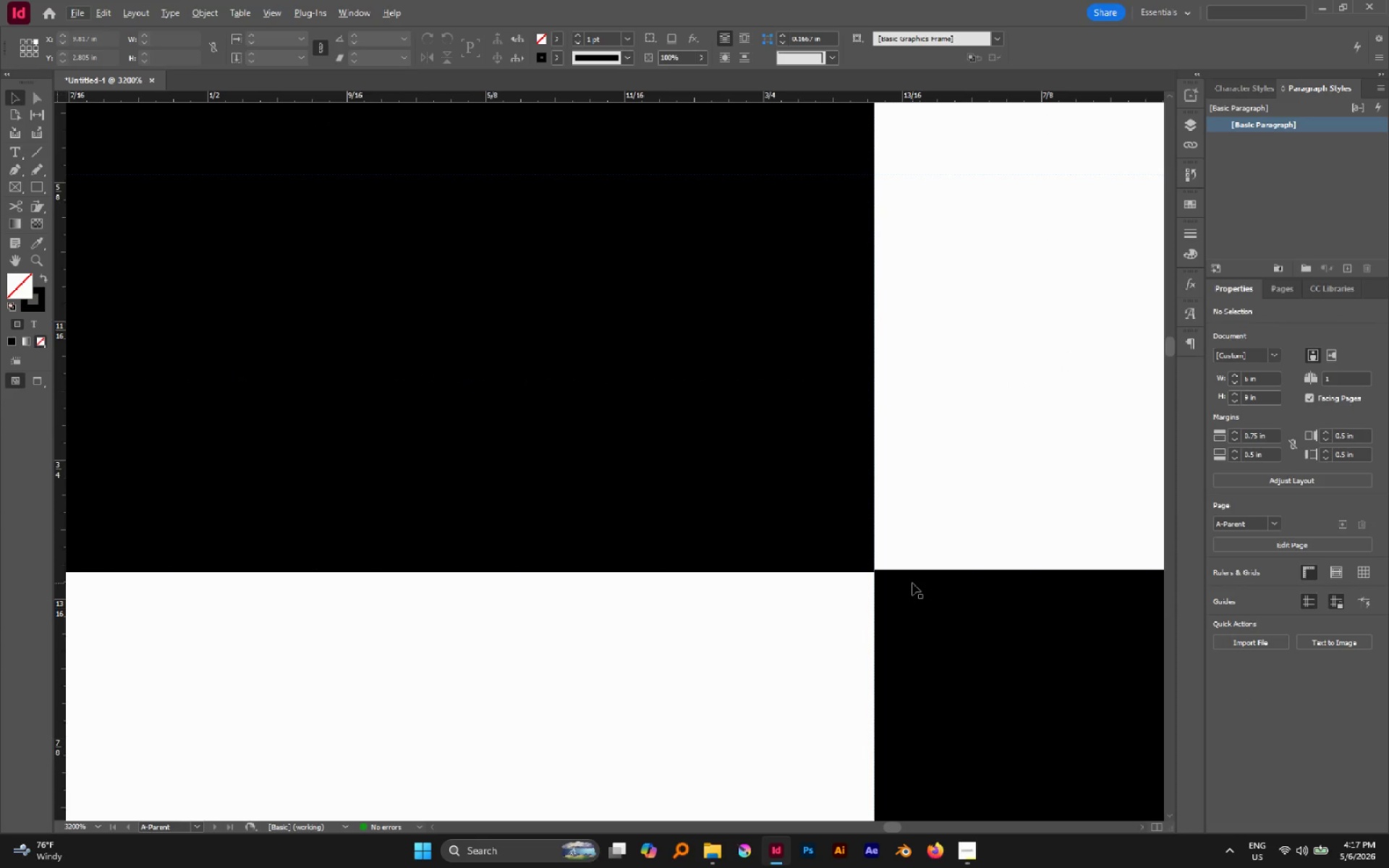 
left_click([912, 583])
 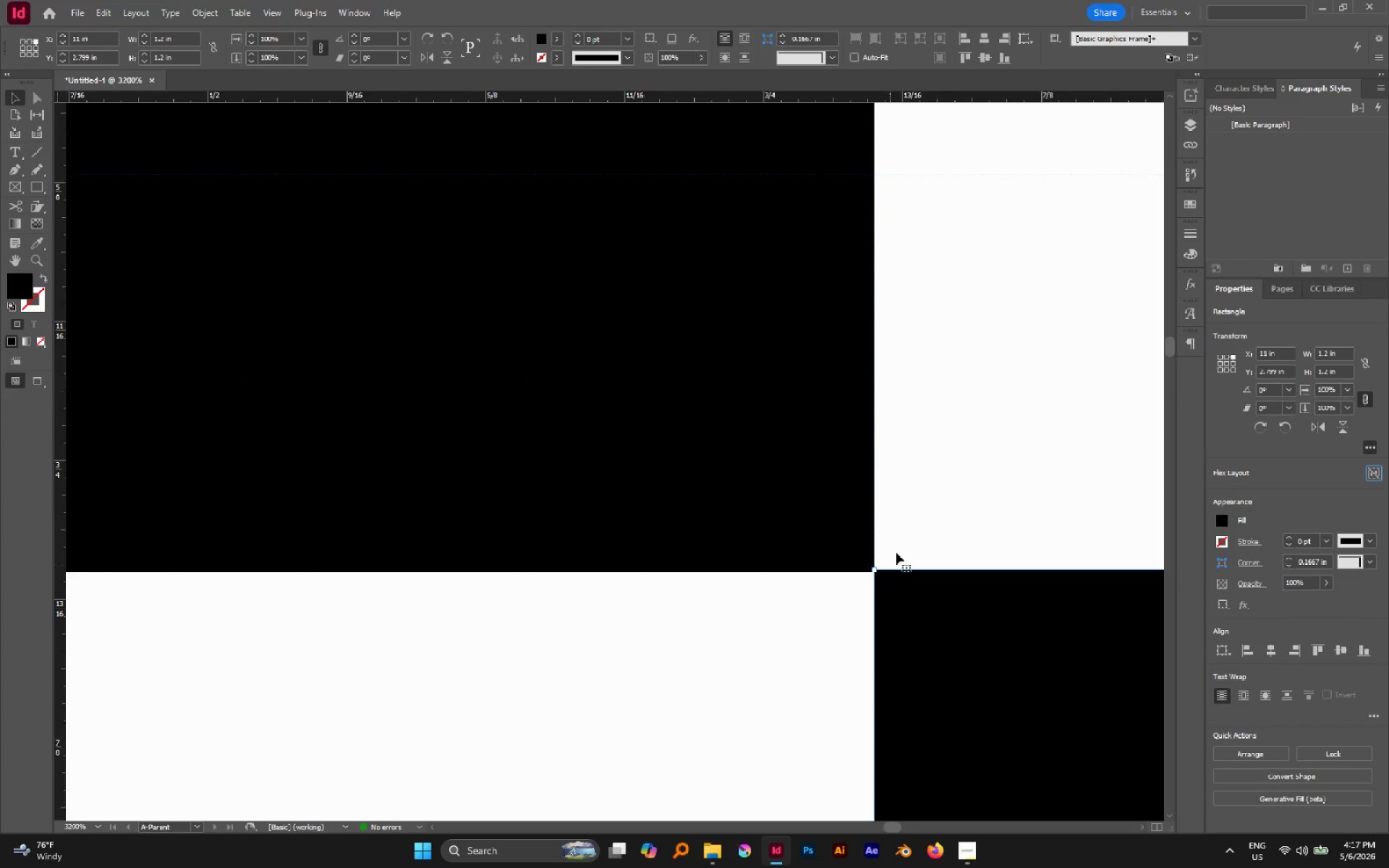 
left_click_drag(start_coordinate=[919, 526], to_coordinate=[849, 571])
 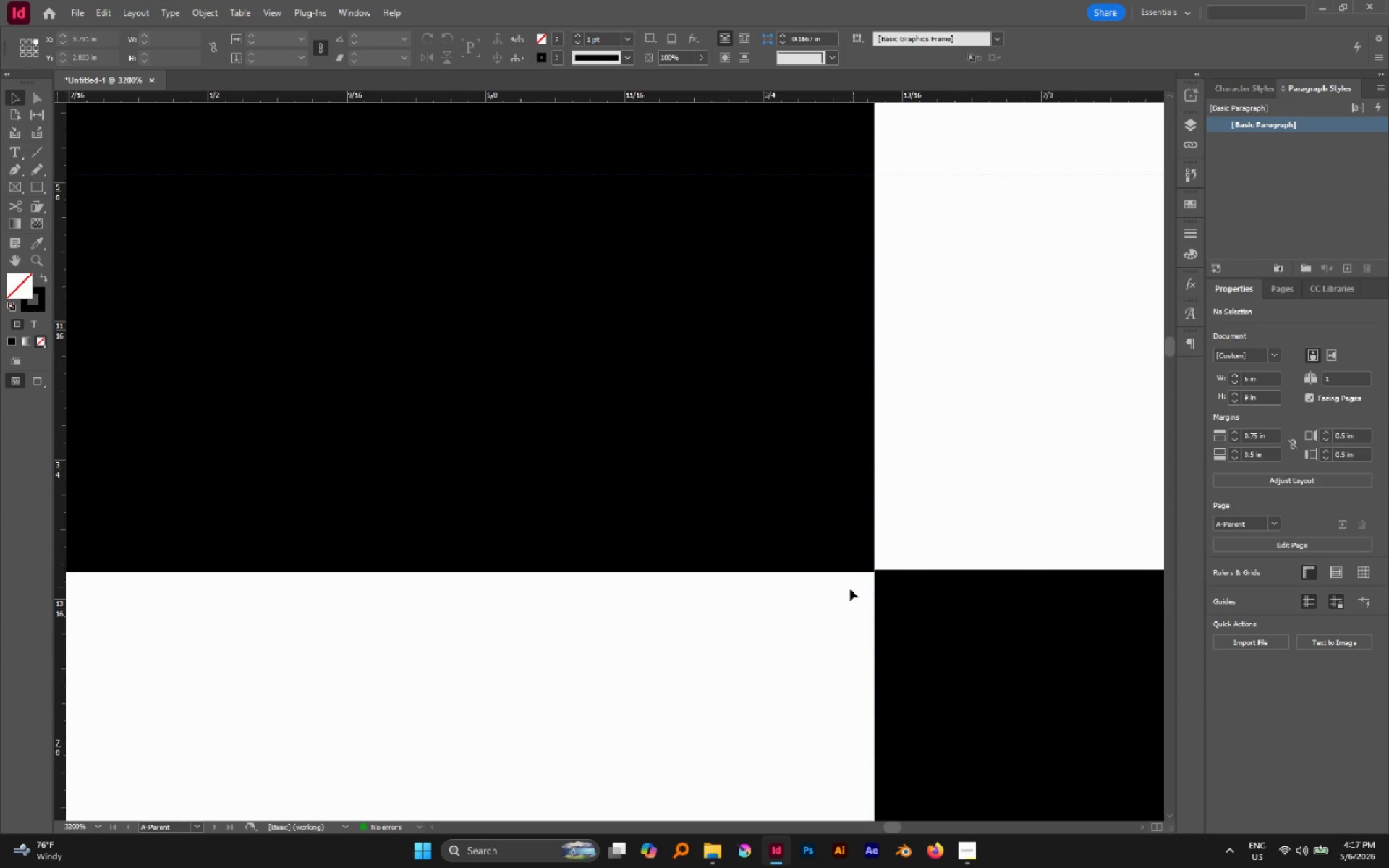 
left_click_drag(start_coordinate=[849, 590], to_coordinate=[930, 540])
 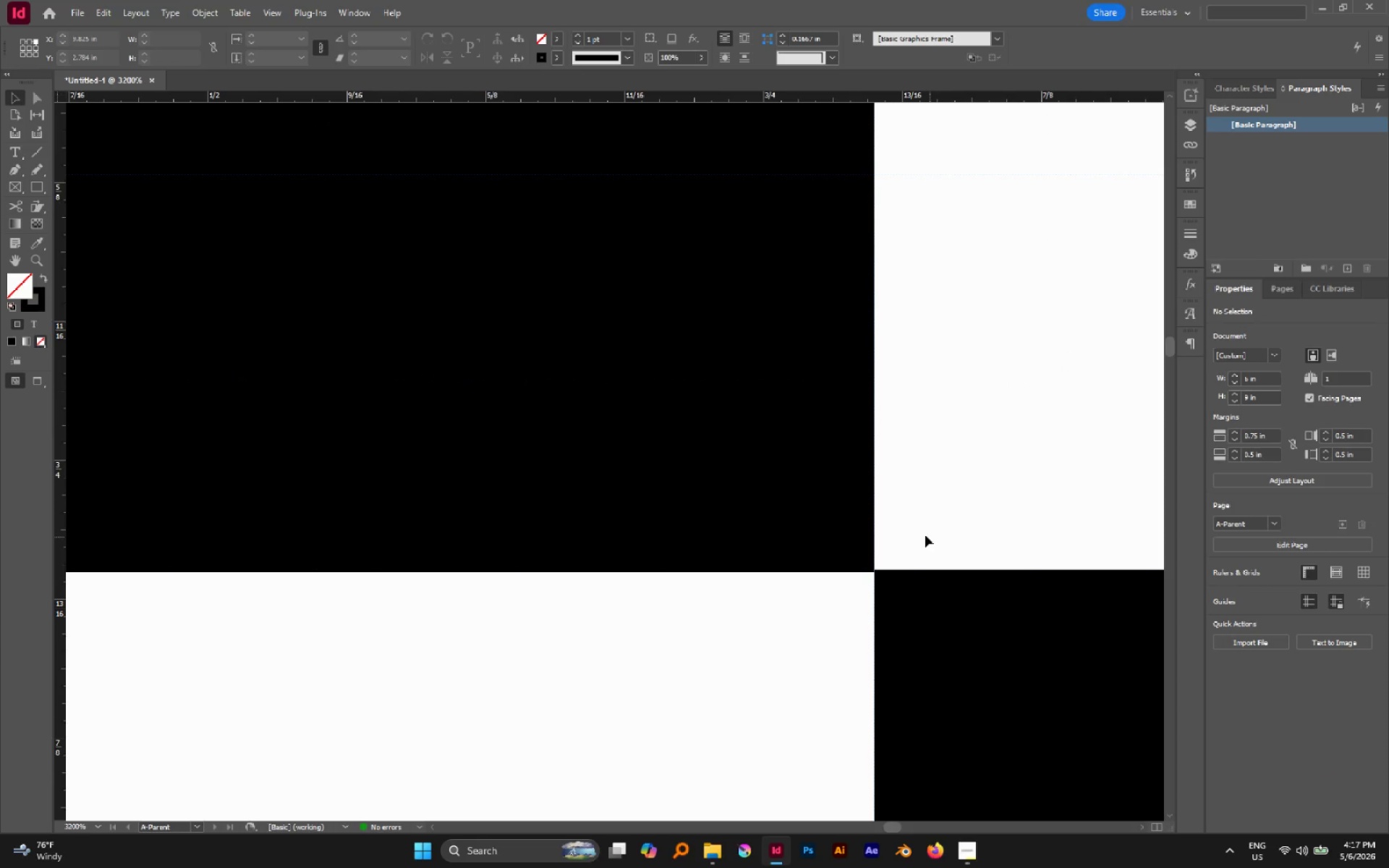 
hold_key(key=AltLeft, duration=1.25)
scroll: coordinate [915, 537], scroll_direction: down, amount: 11.0
 